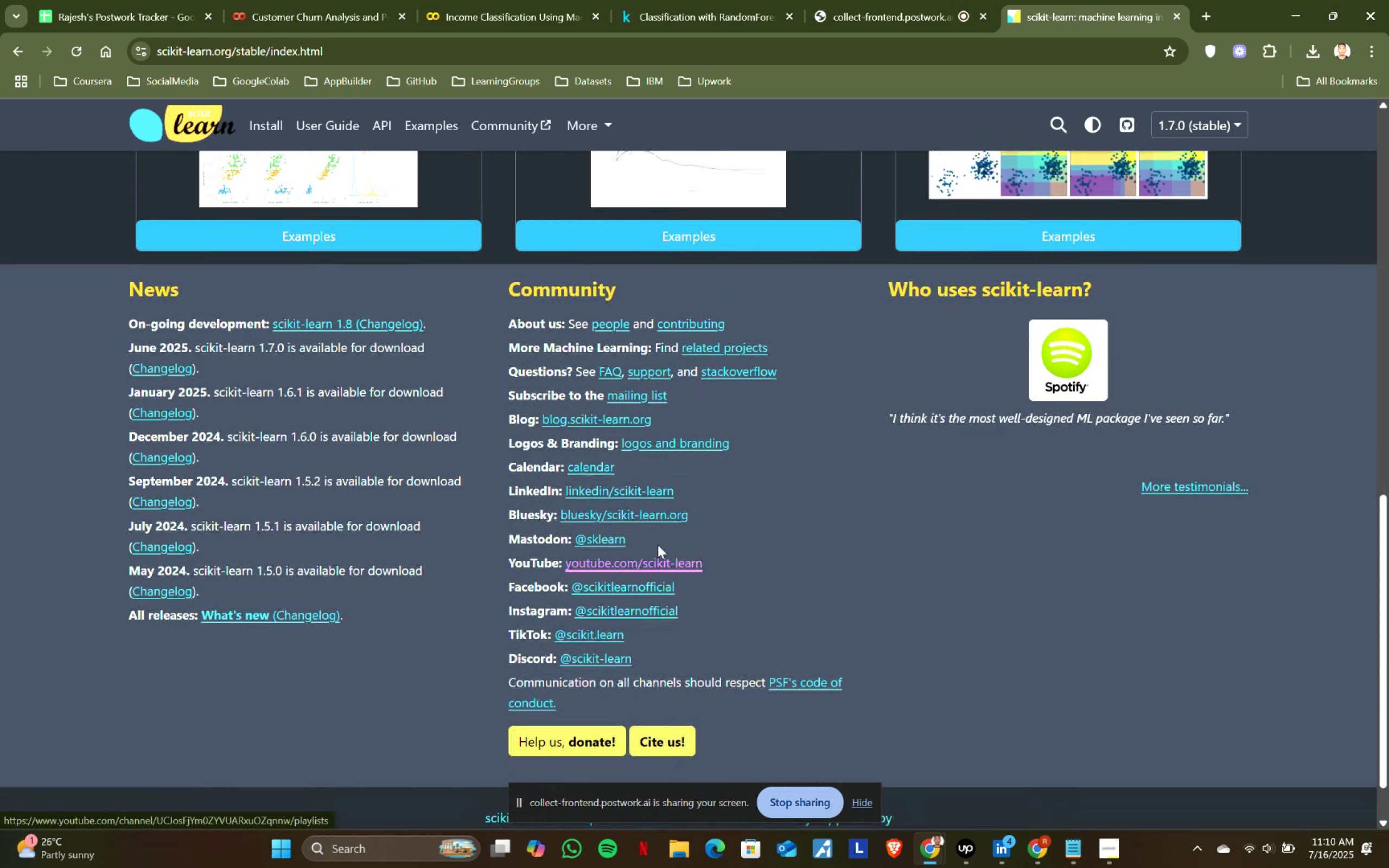 
scroll: coordinate [606, 279], scroll_direction: up, amount: 10.0
 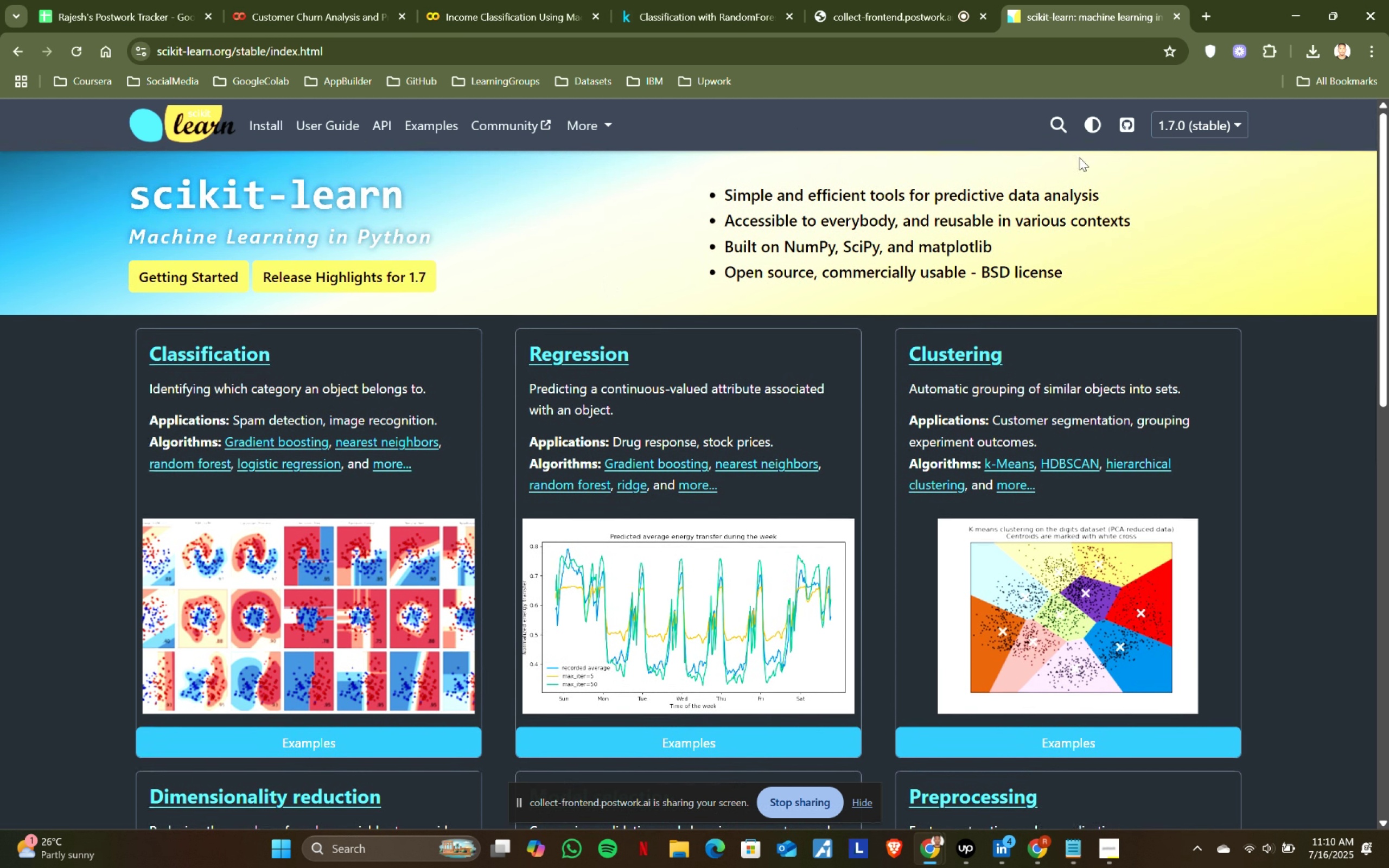 
left_click([1058, 127])
 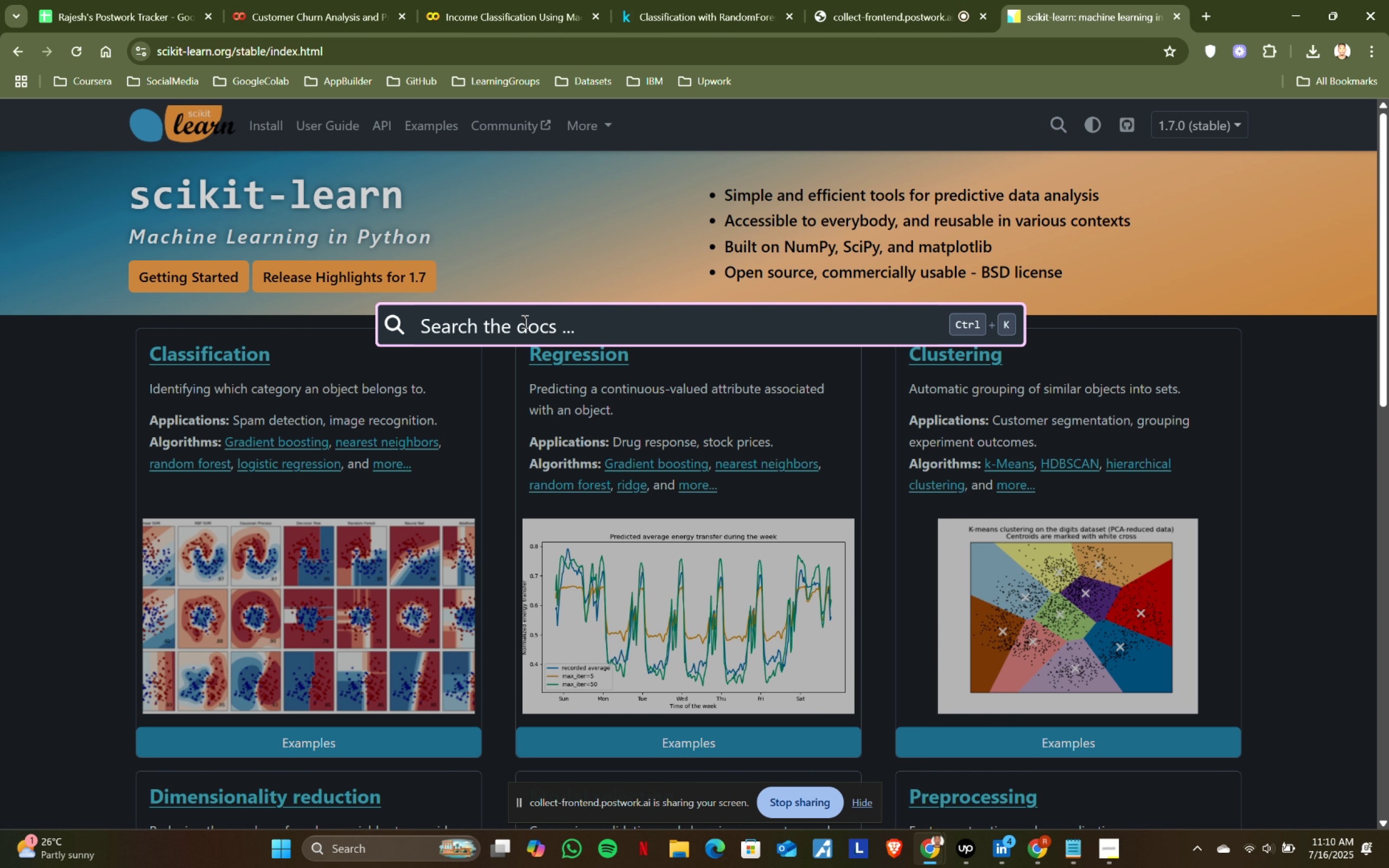 
type(train-)
key(Backspace)
type(_test_p)
key(Backspace)
type(split)
 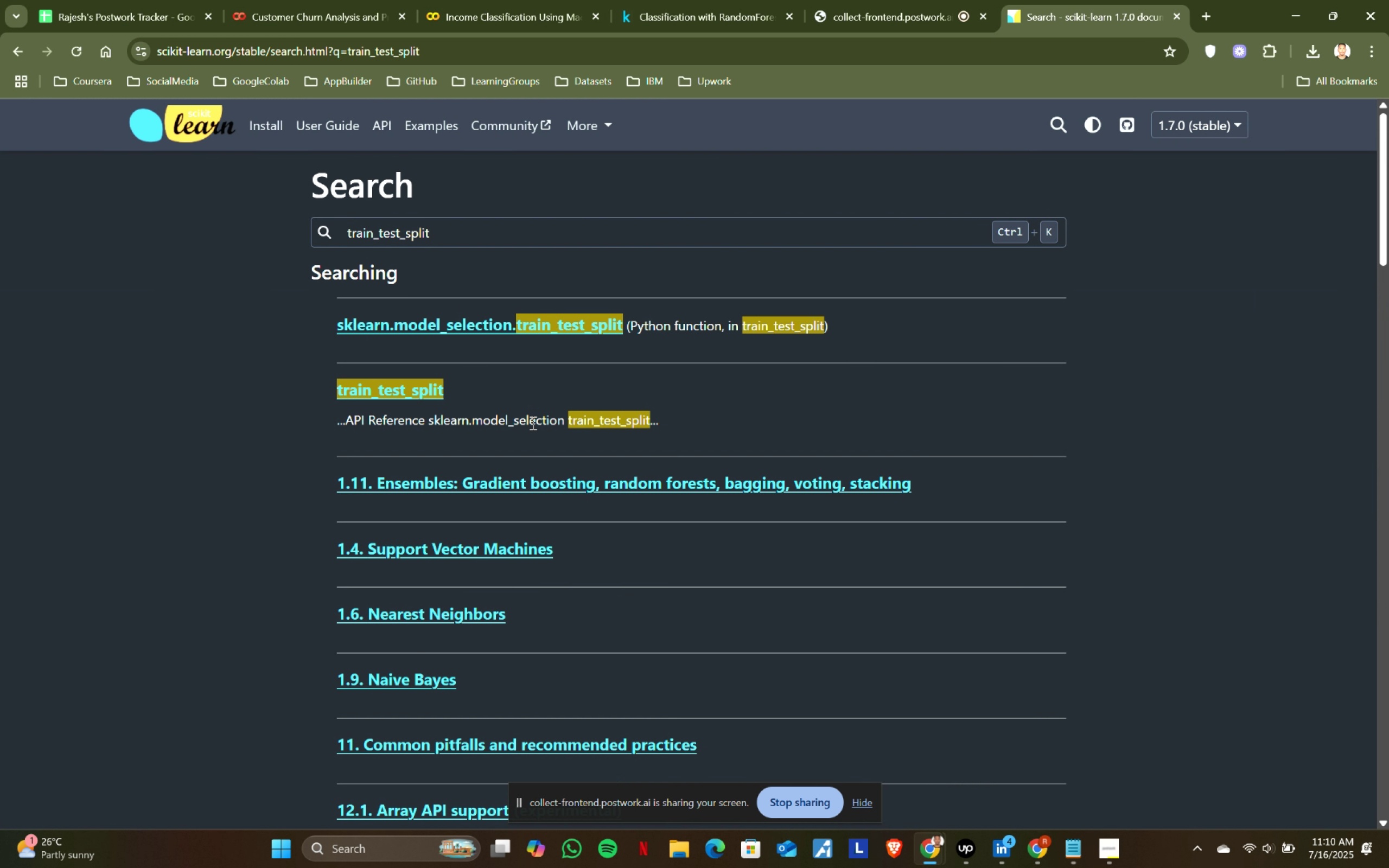 
key(Enter)
 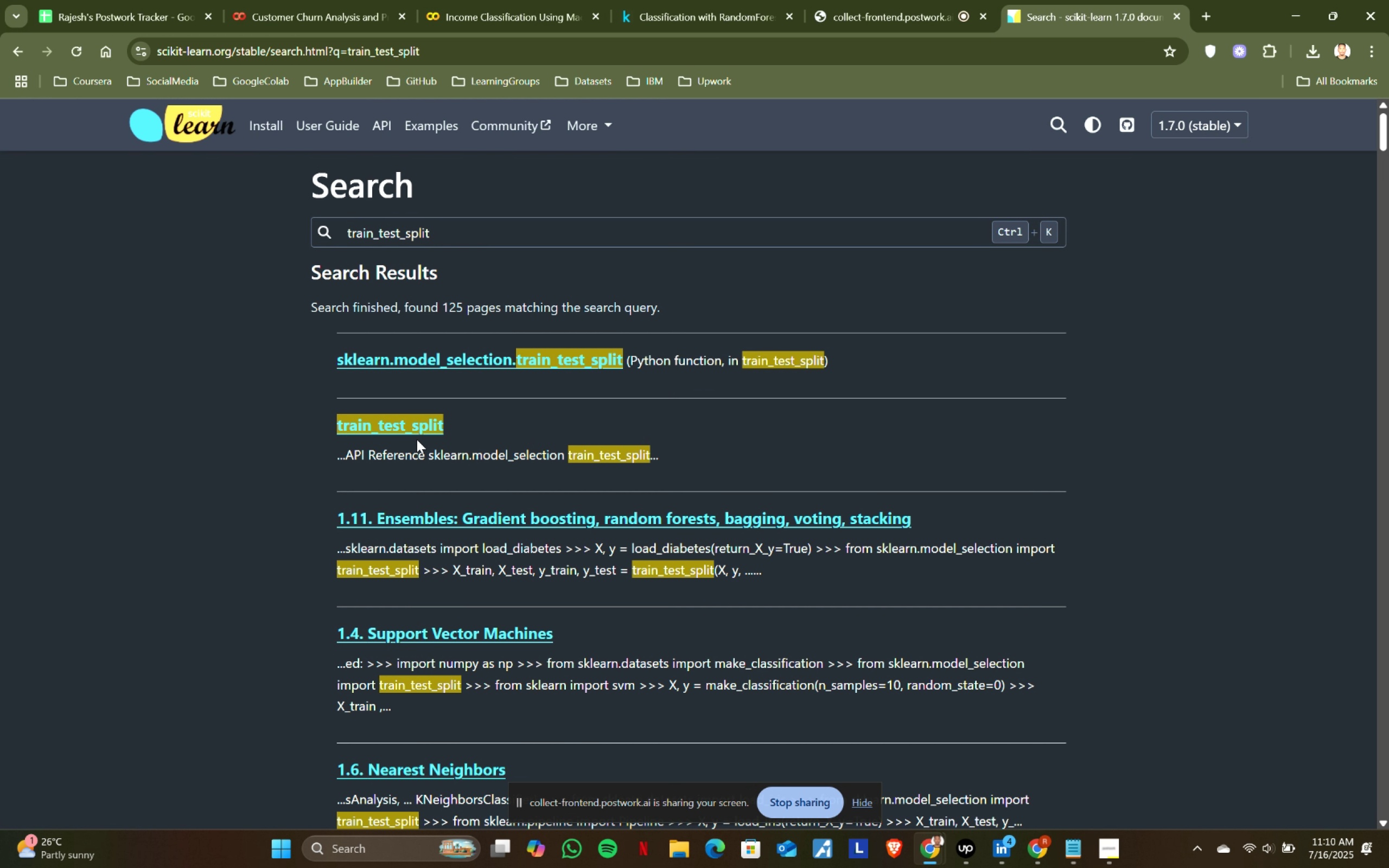 
left_click([374, 429])
 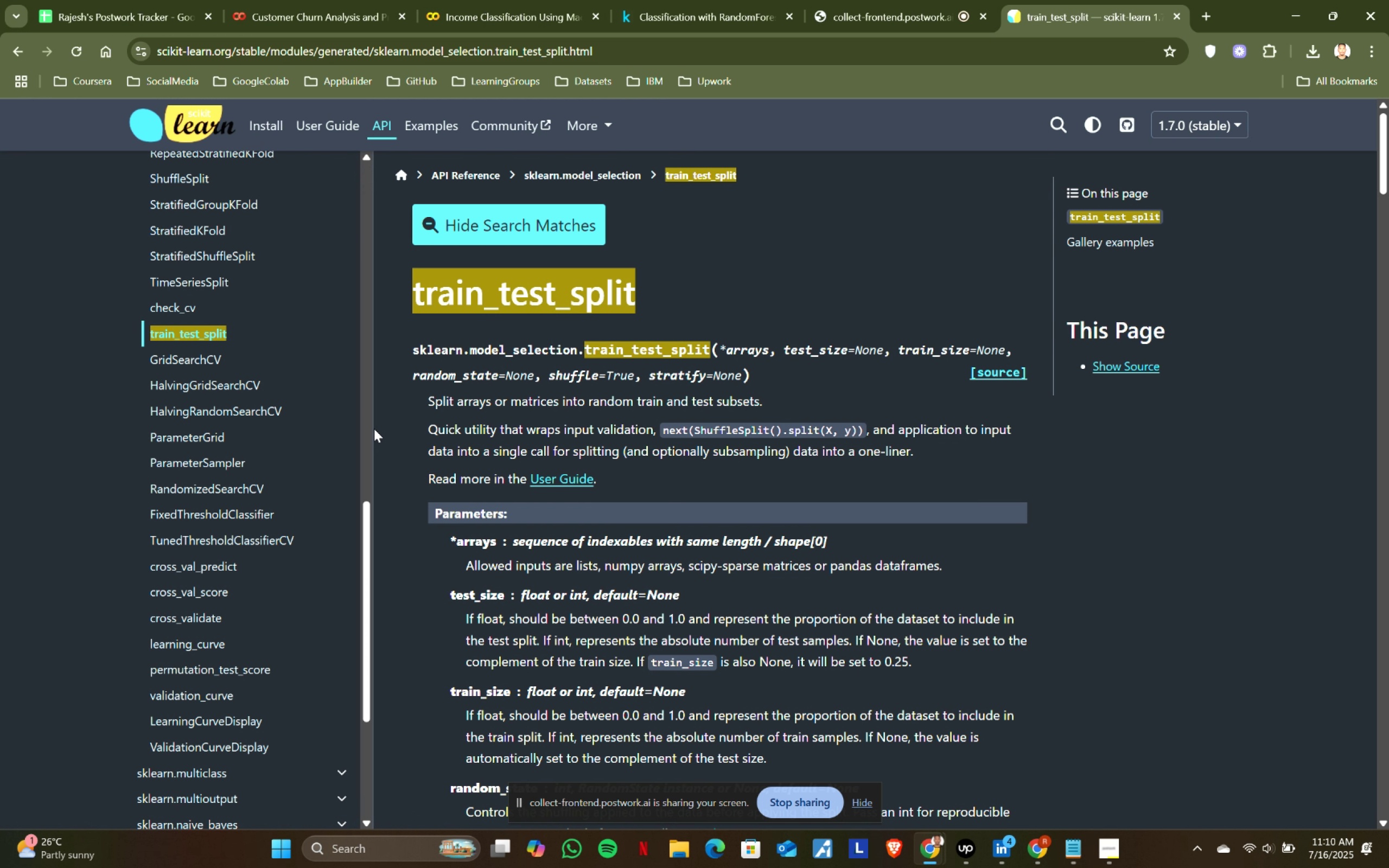 
scroll: coordinate [646, 473], scroll_direction: down, amount: 5.0
 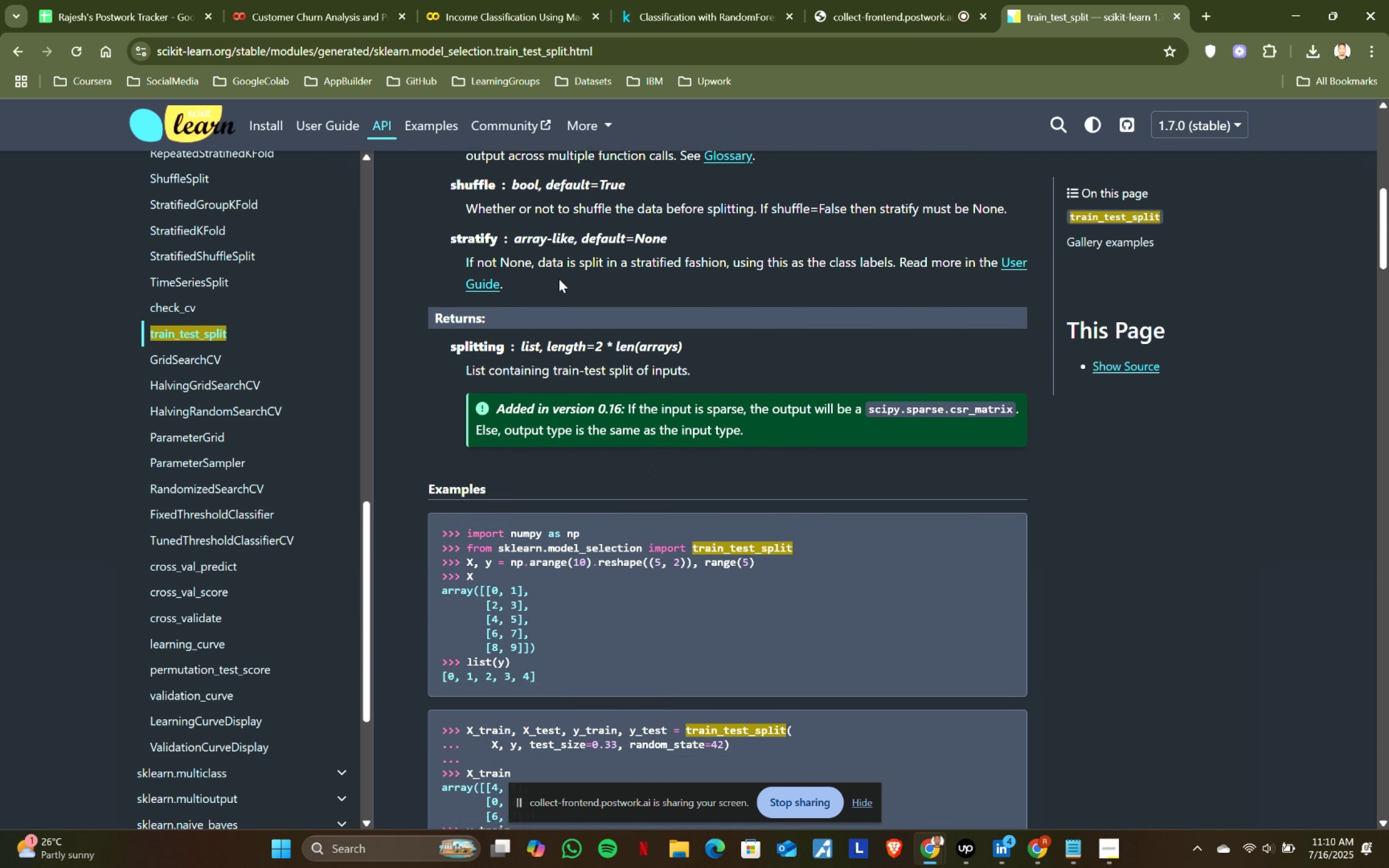 
left_click([493, 0])
 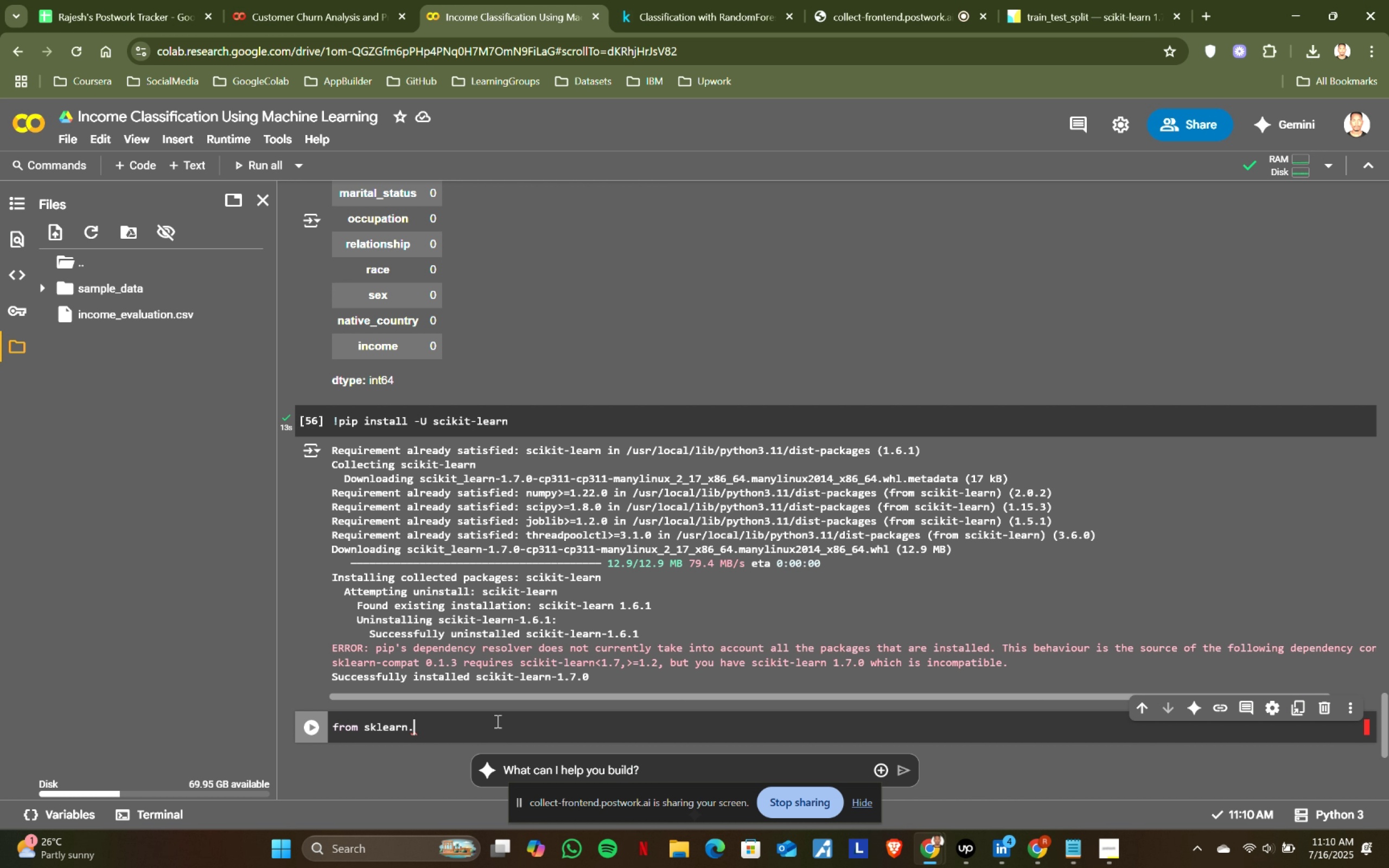 
type(model)
 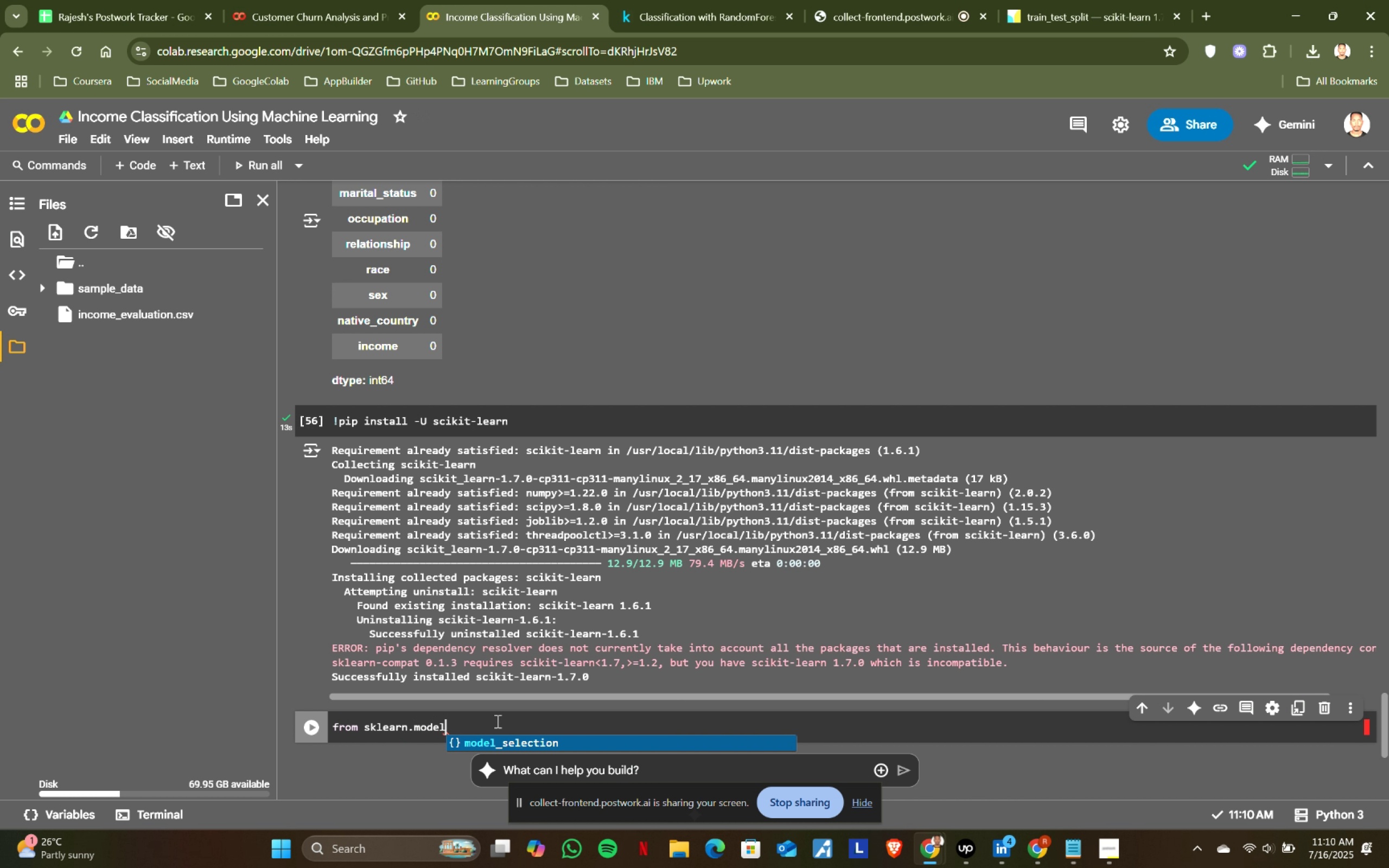 
key(Enter)
 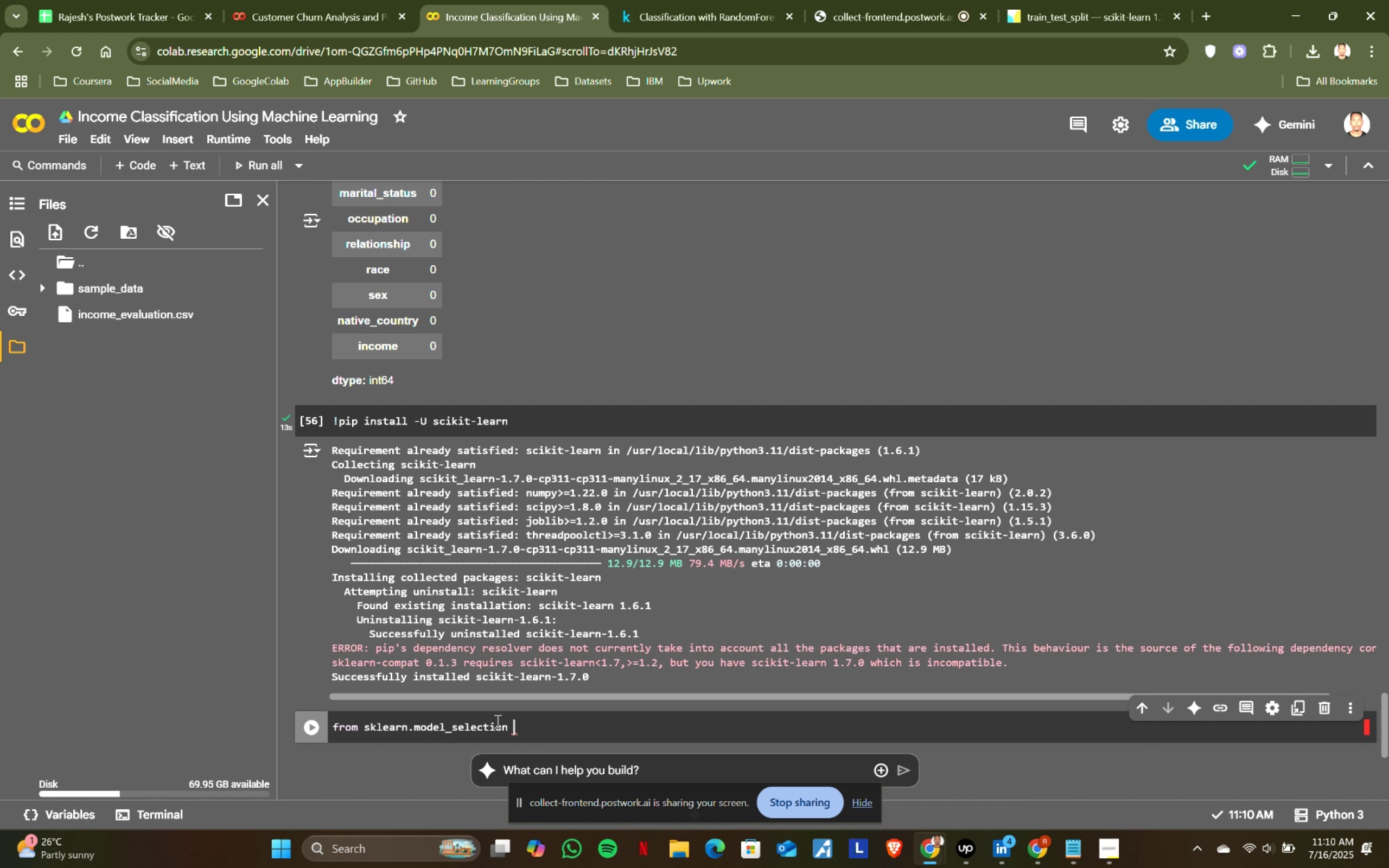 
type( import train)
 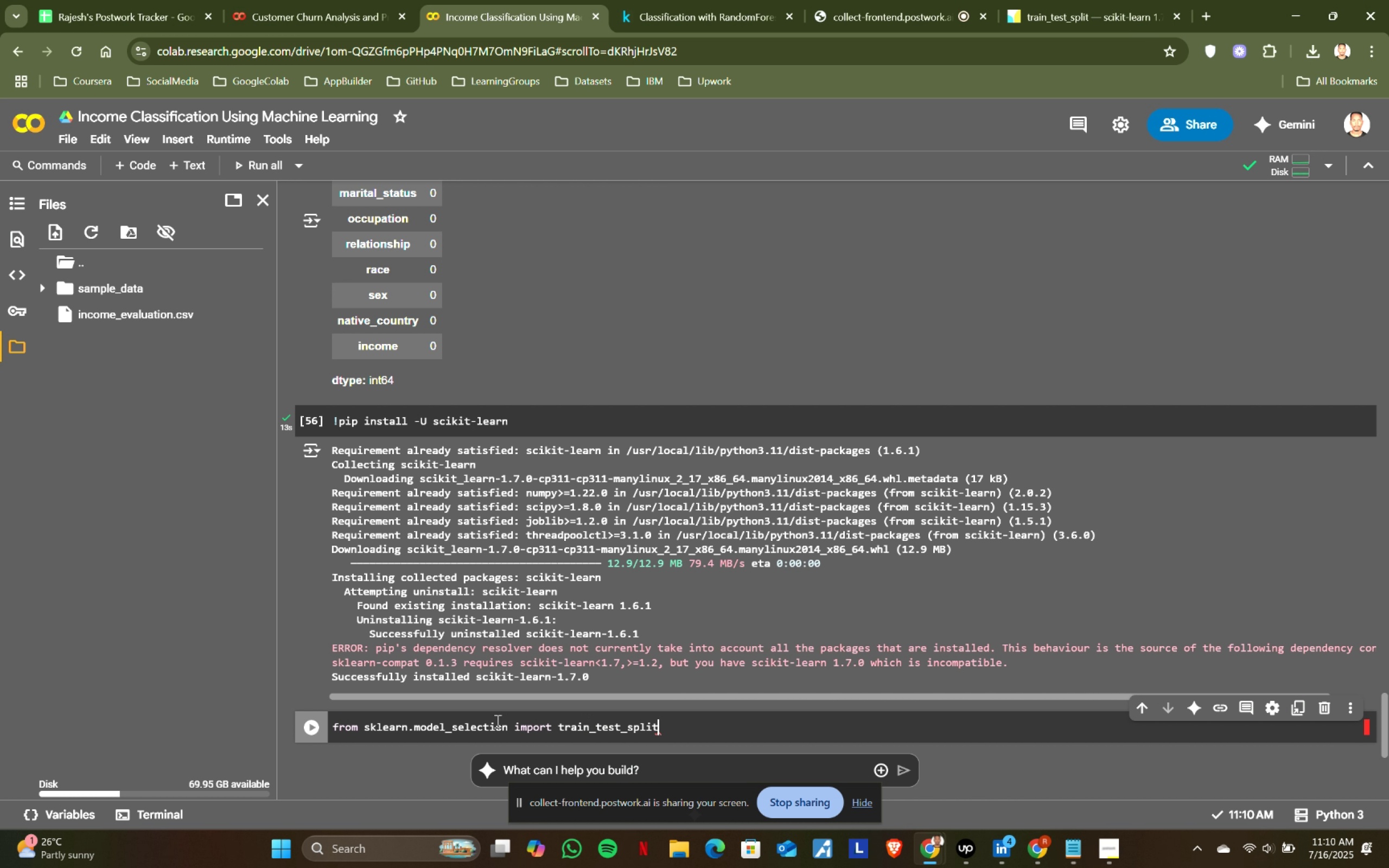 
key(Enter)
 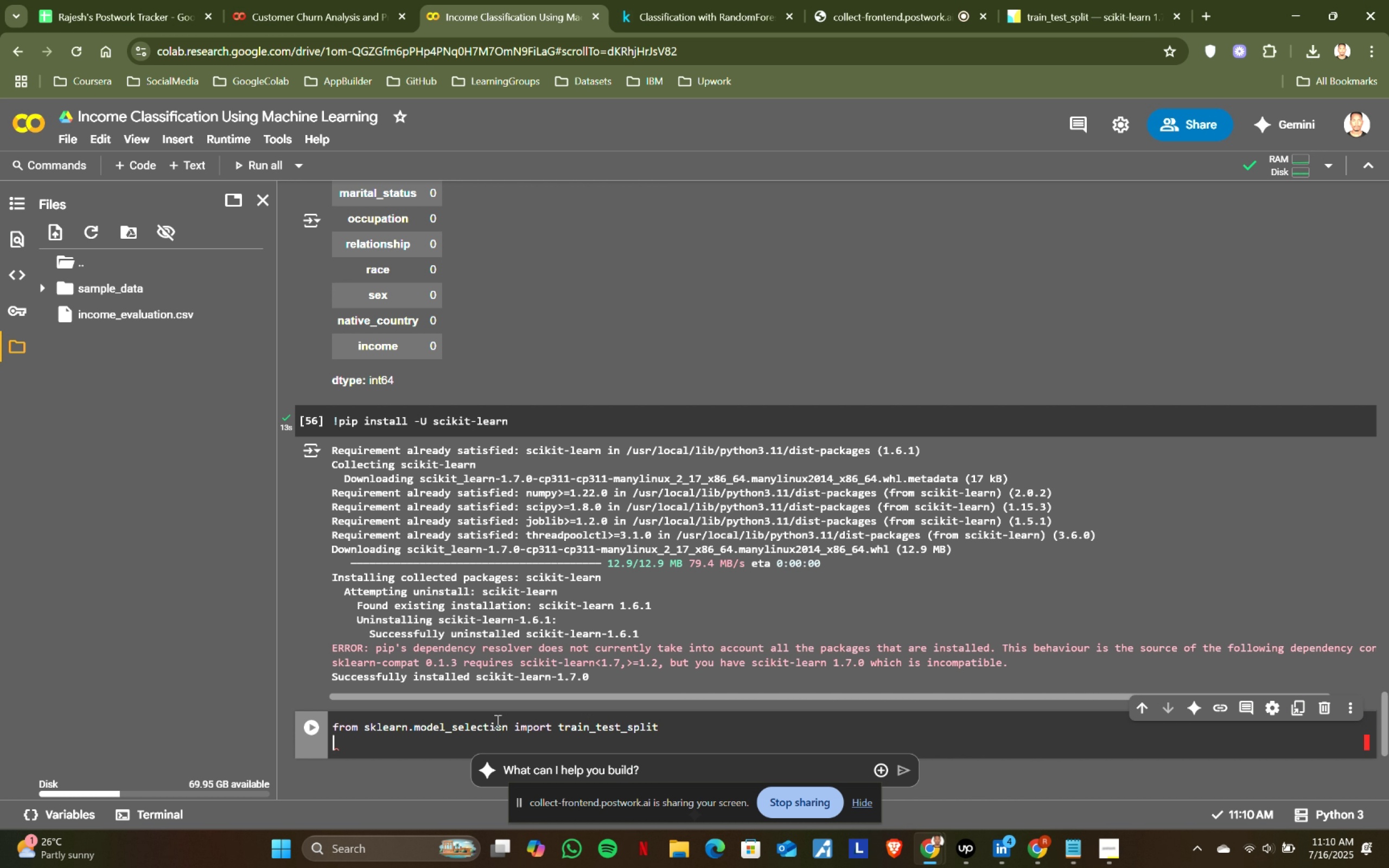 
key(Enter)
 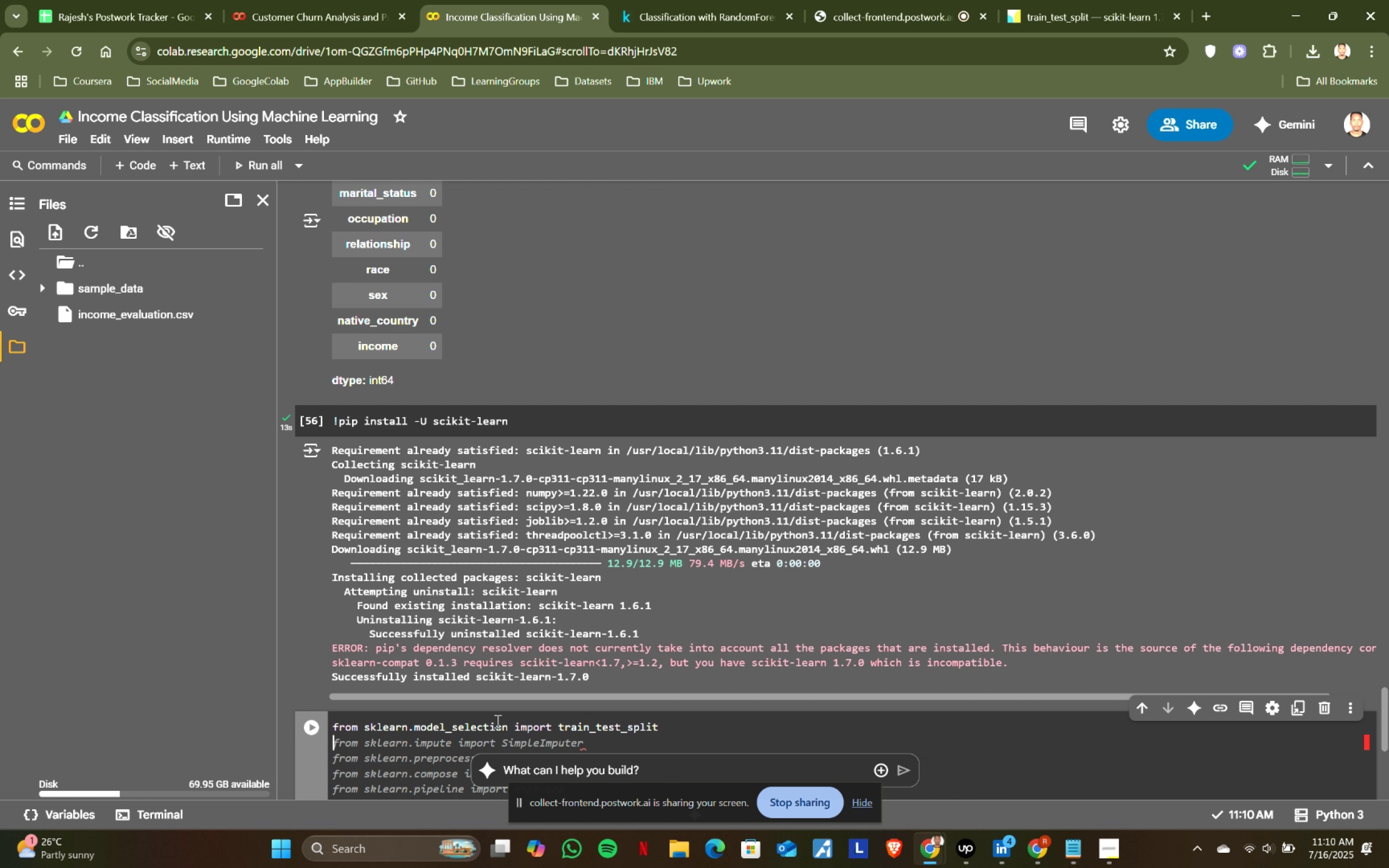 
scroll: coordinate [494, 683], scroll_direction: down, amount: 1.0
 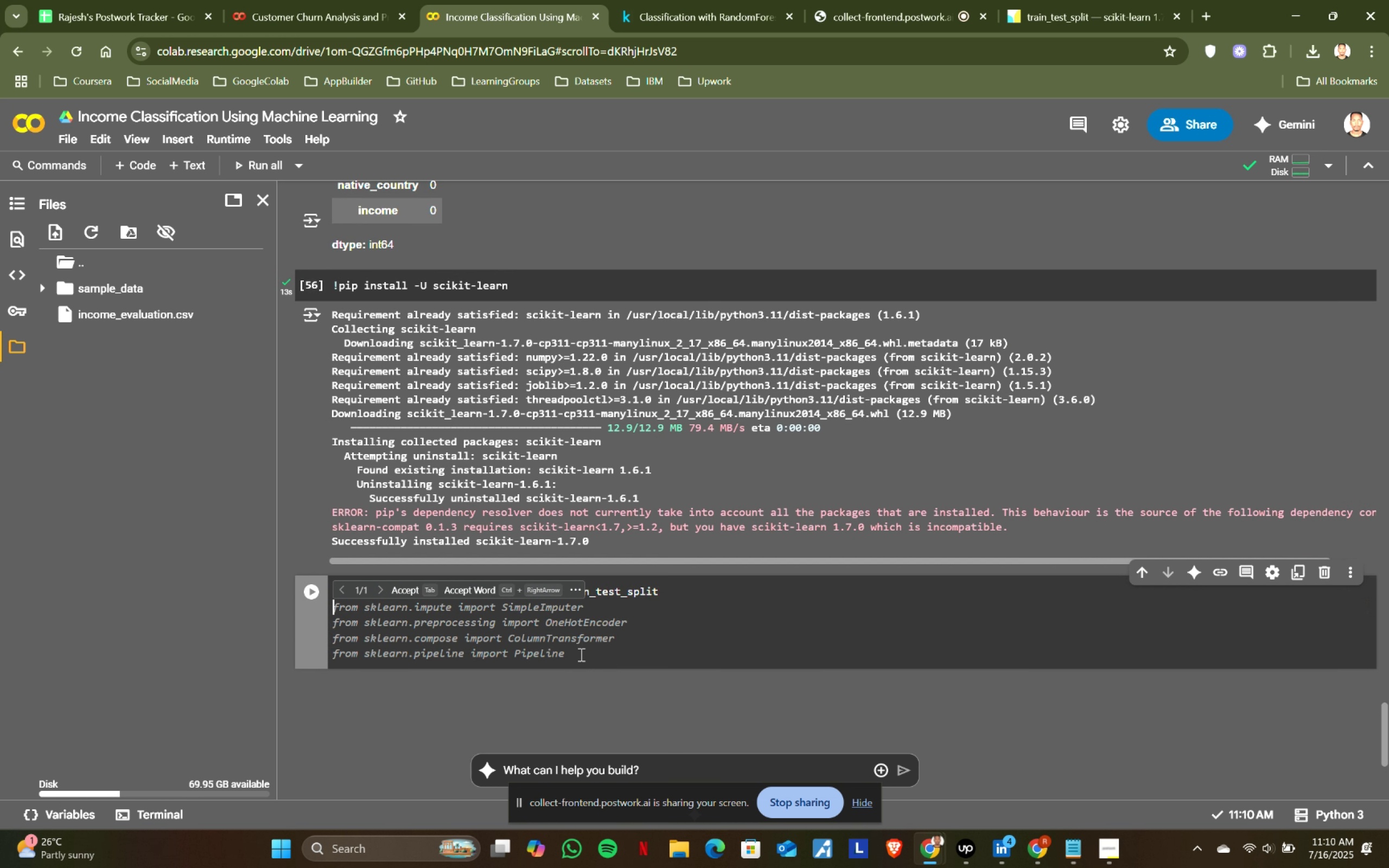 
left_click([665, 0])
 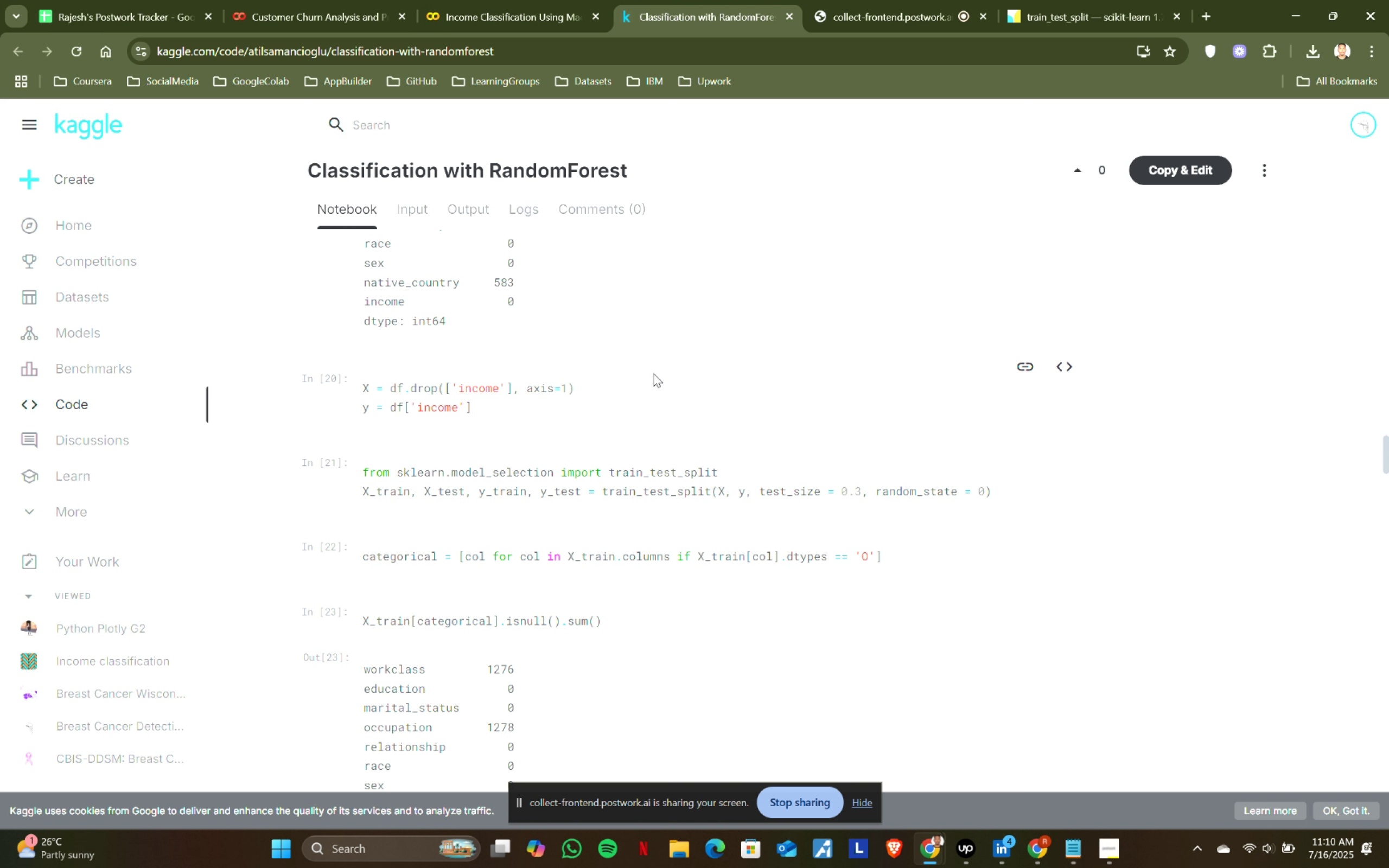 
scroll: coordinate [653, 373], scroll_direction: down, amount: 1.0
 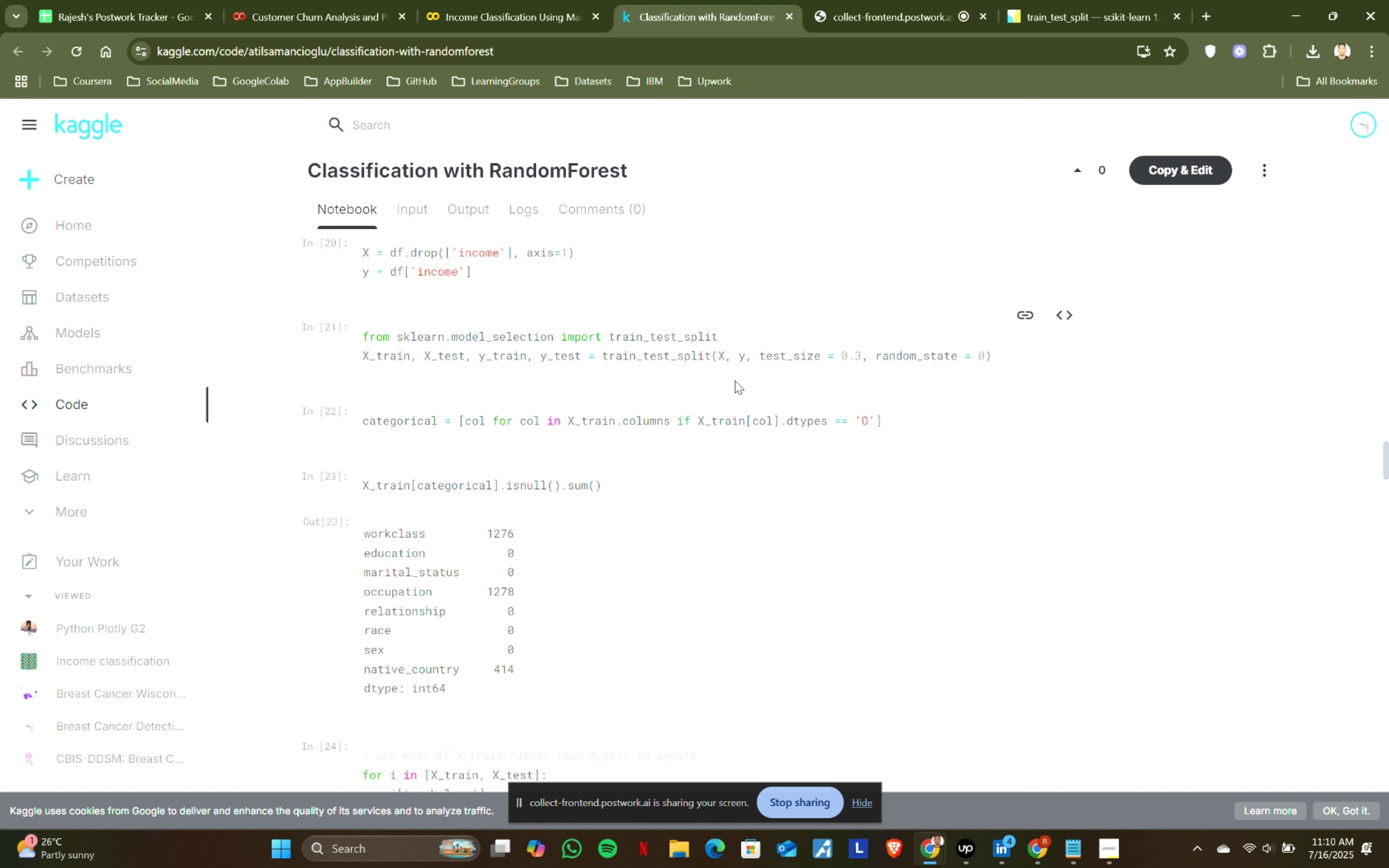 
scroll: coordinate [785, 369], scroll_direction: up, amount: 1.0
 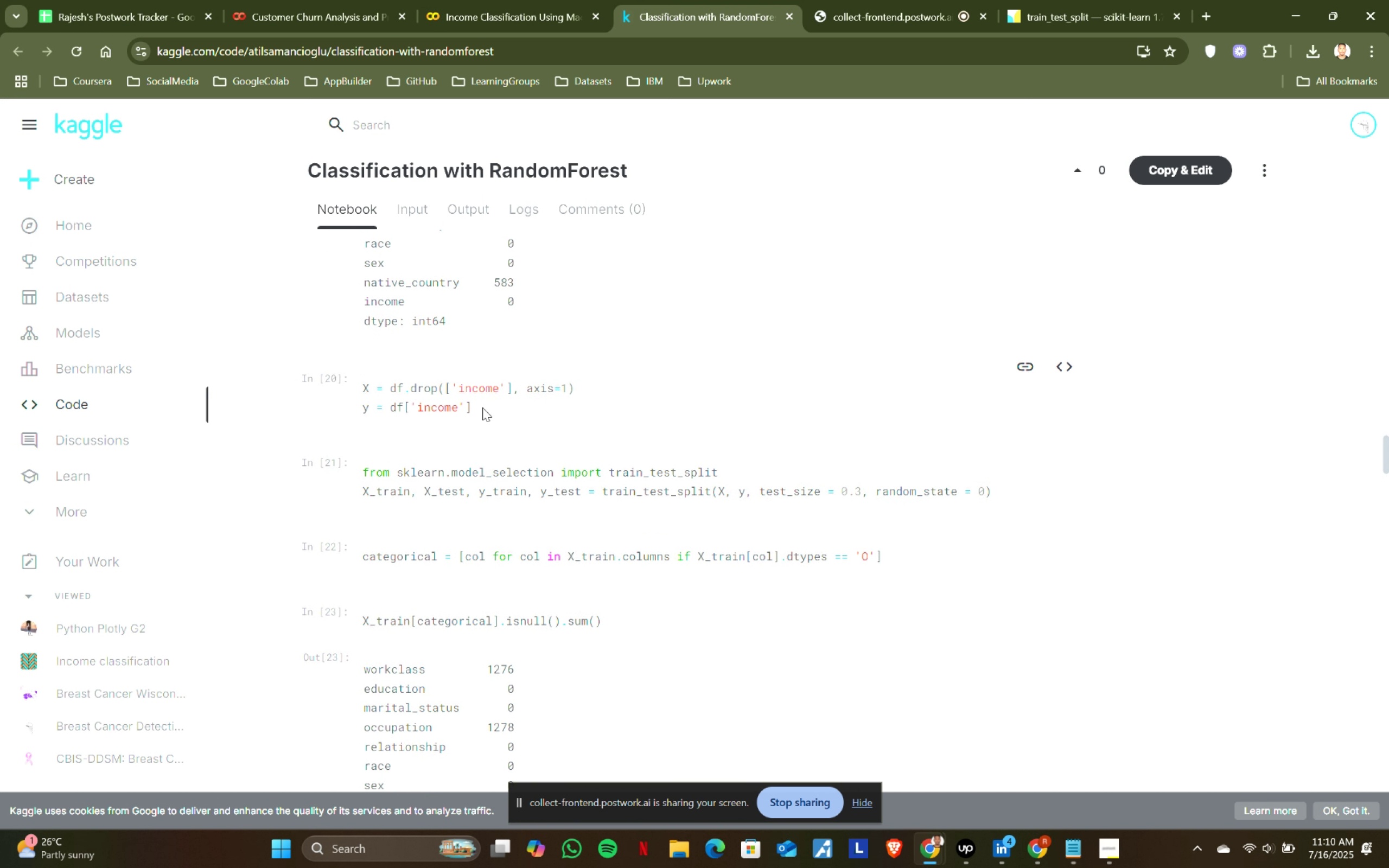 
left_click_drag(start_coordinate=[483, 405], to_coordinate=[362, 392])
 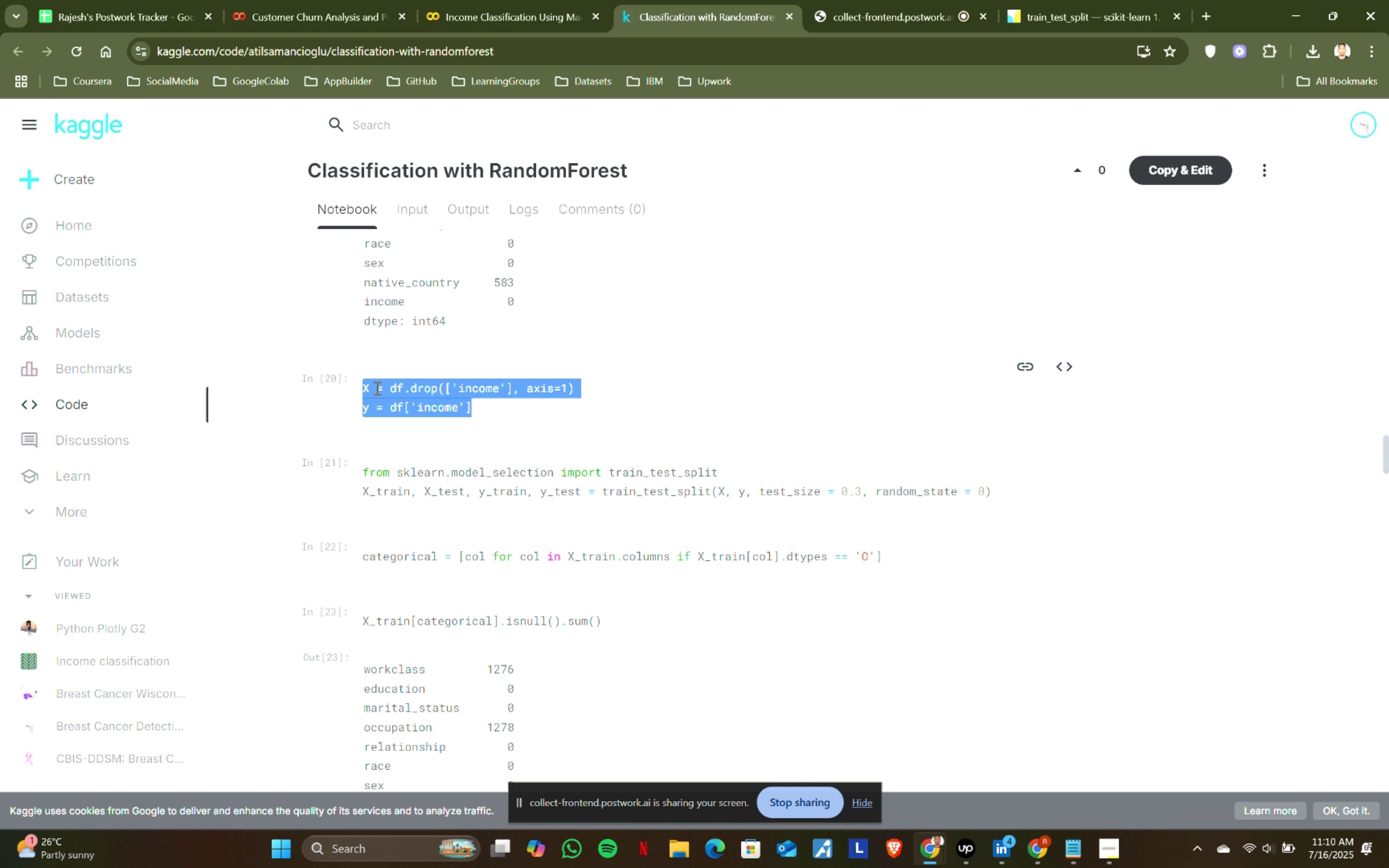 
key(Control+ControlLeft)
 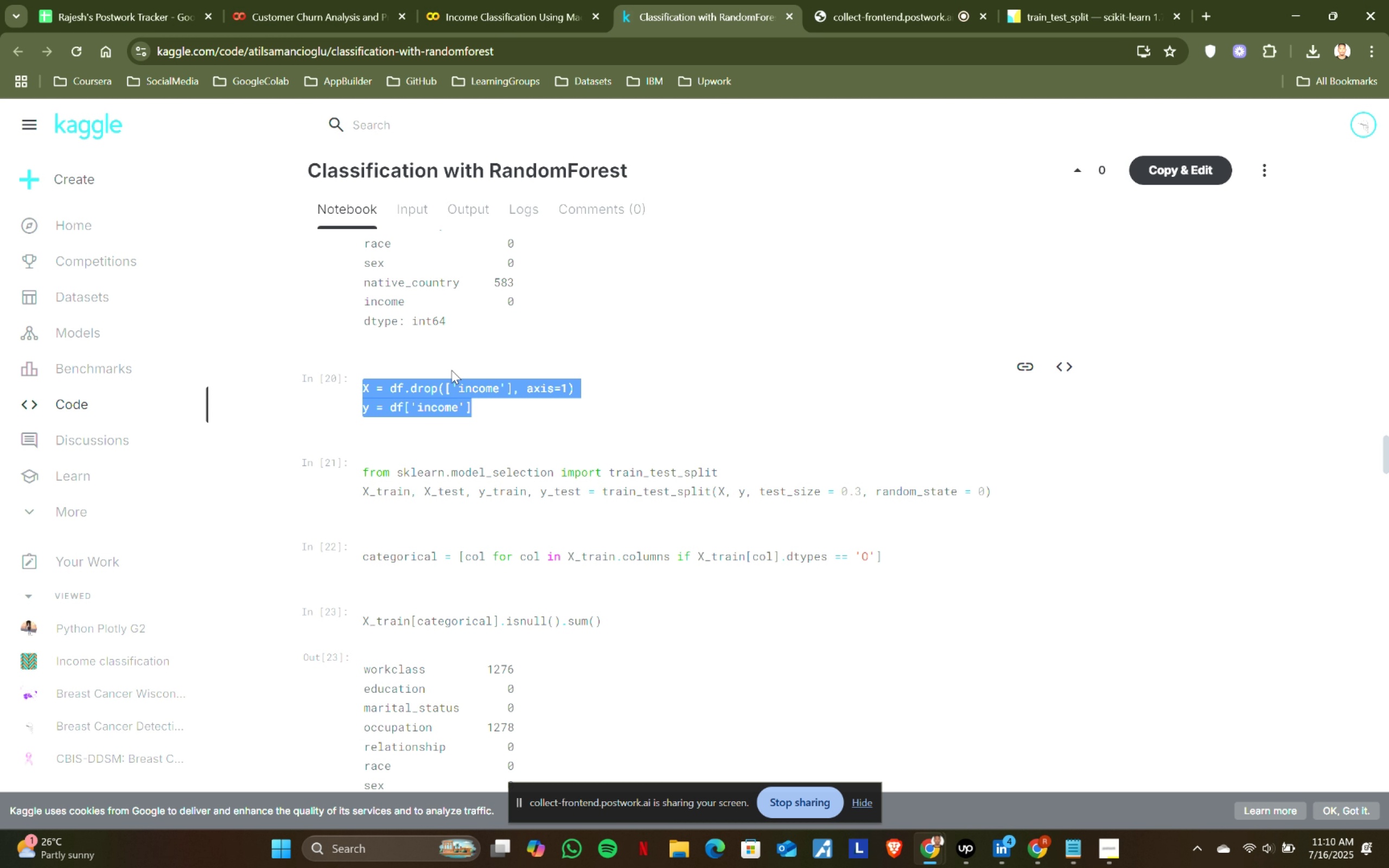 
key(Control+C)
 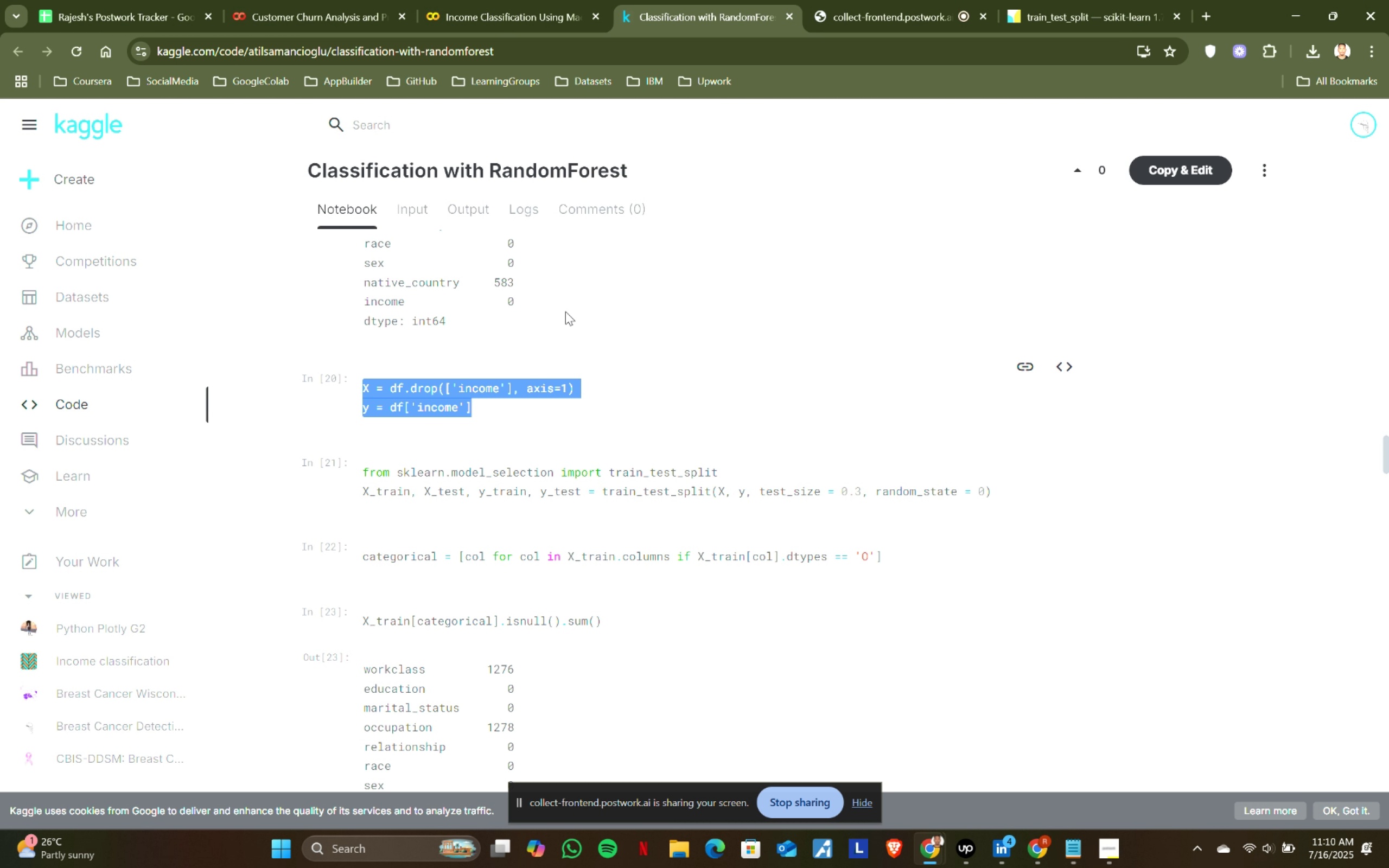 
key(Control+ControlLeft)
 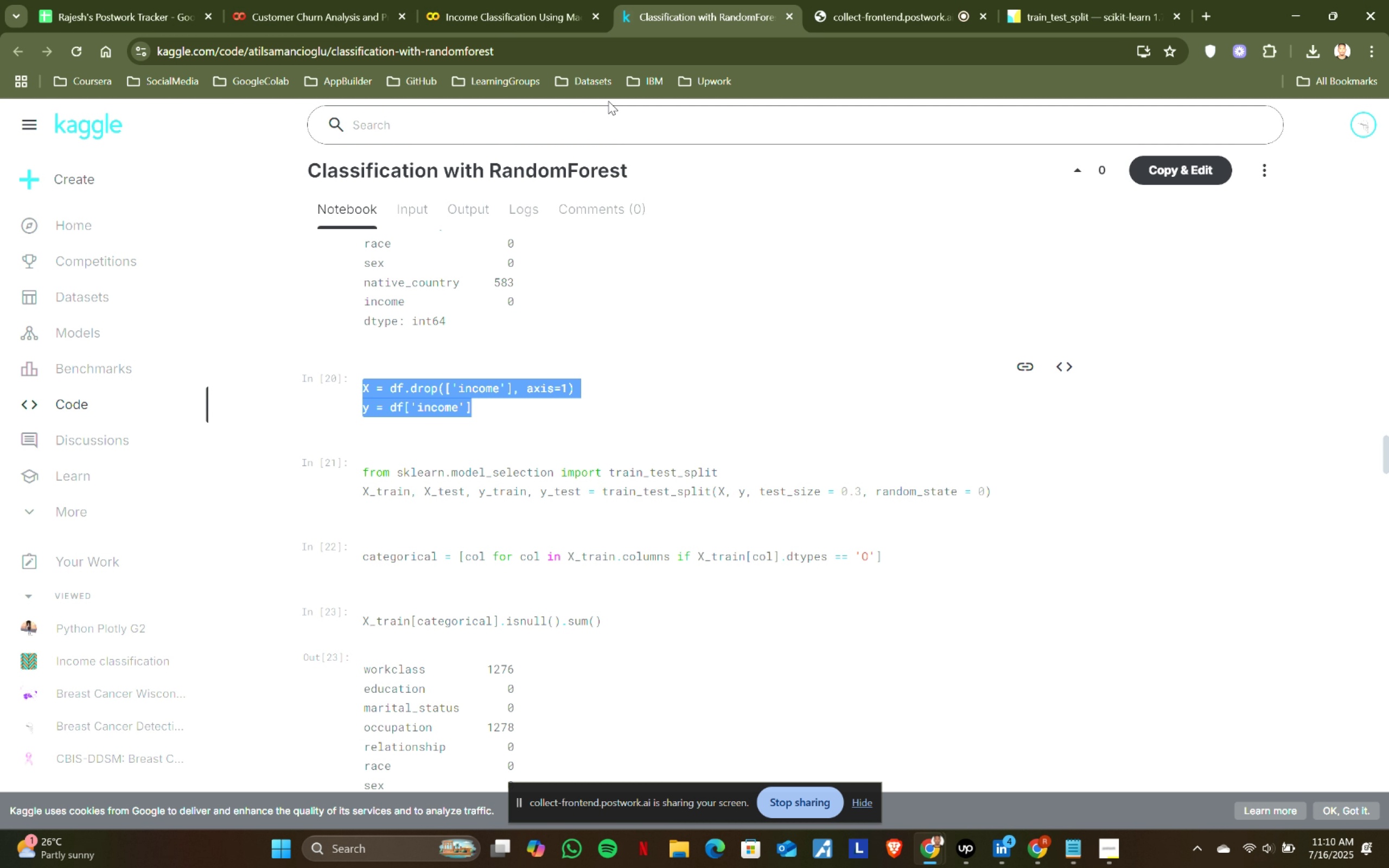 
key(Control+C)
 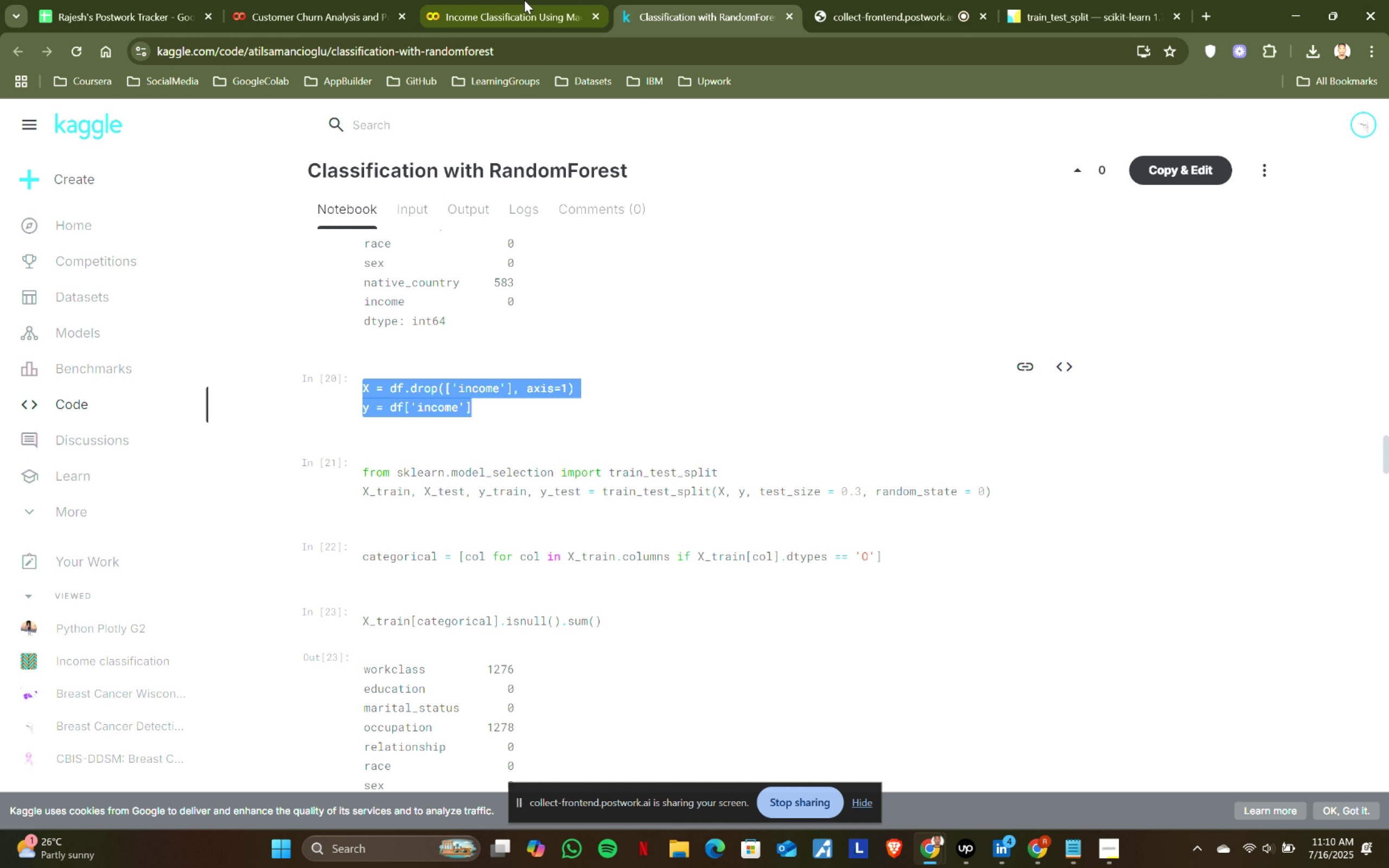 
left_click([523, 0])
 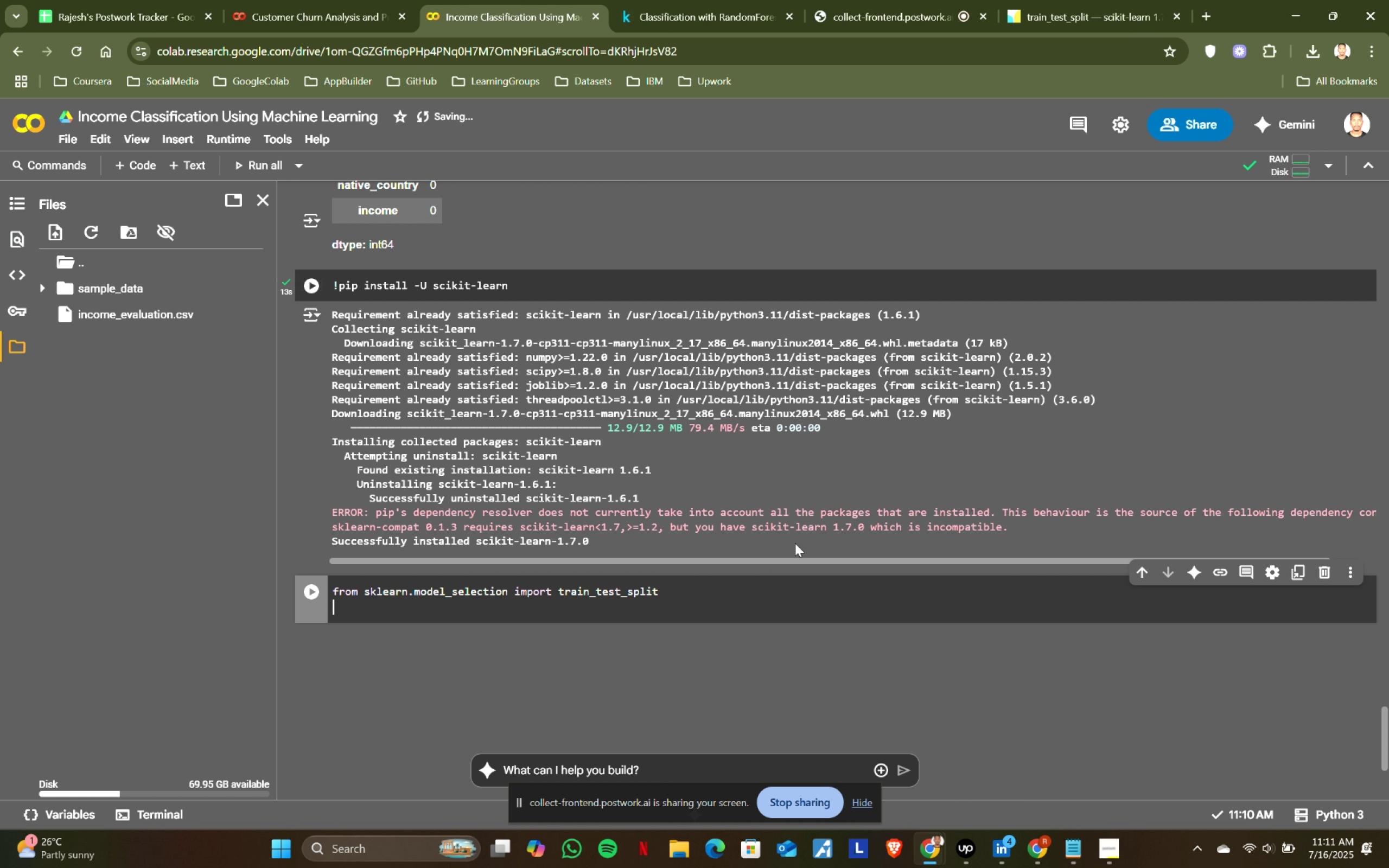 
left_click([811, 567])
 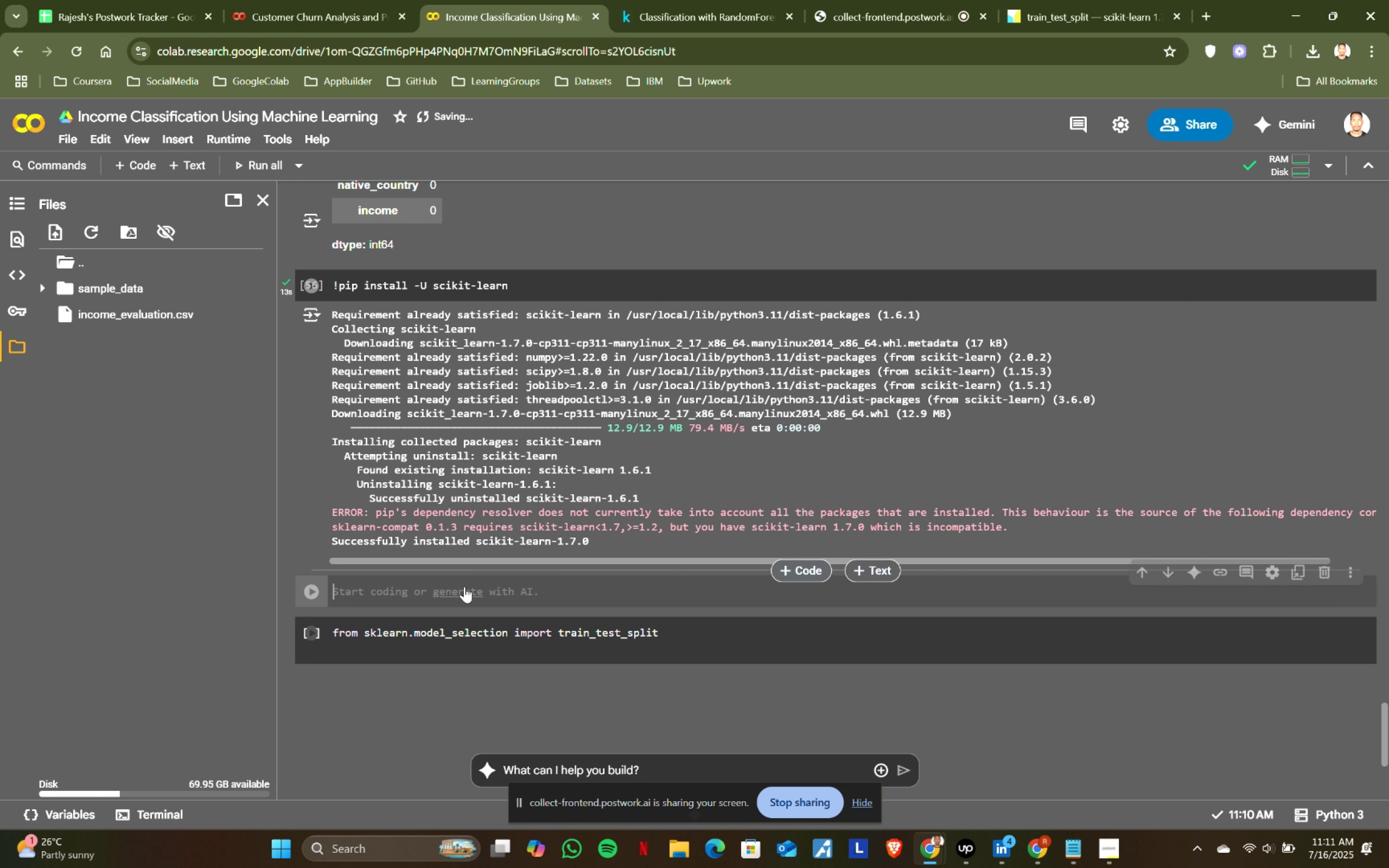 
key(Control+ControlLeft)
 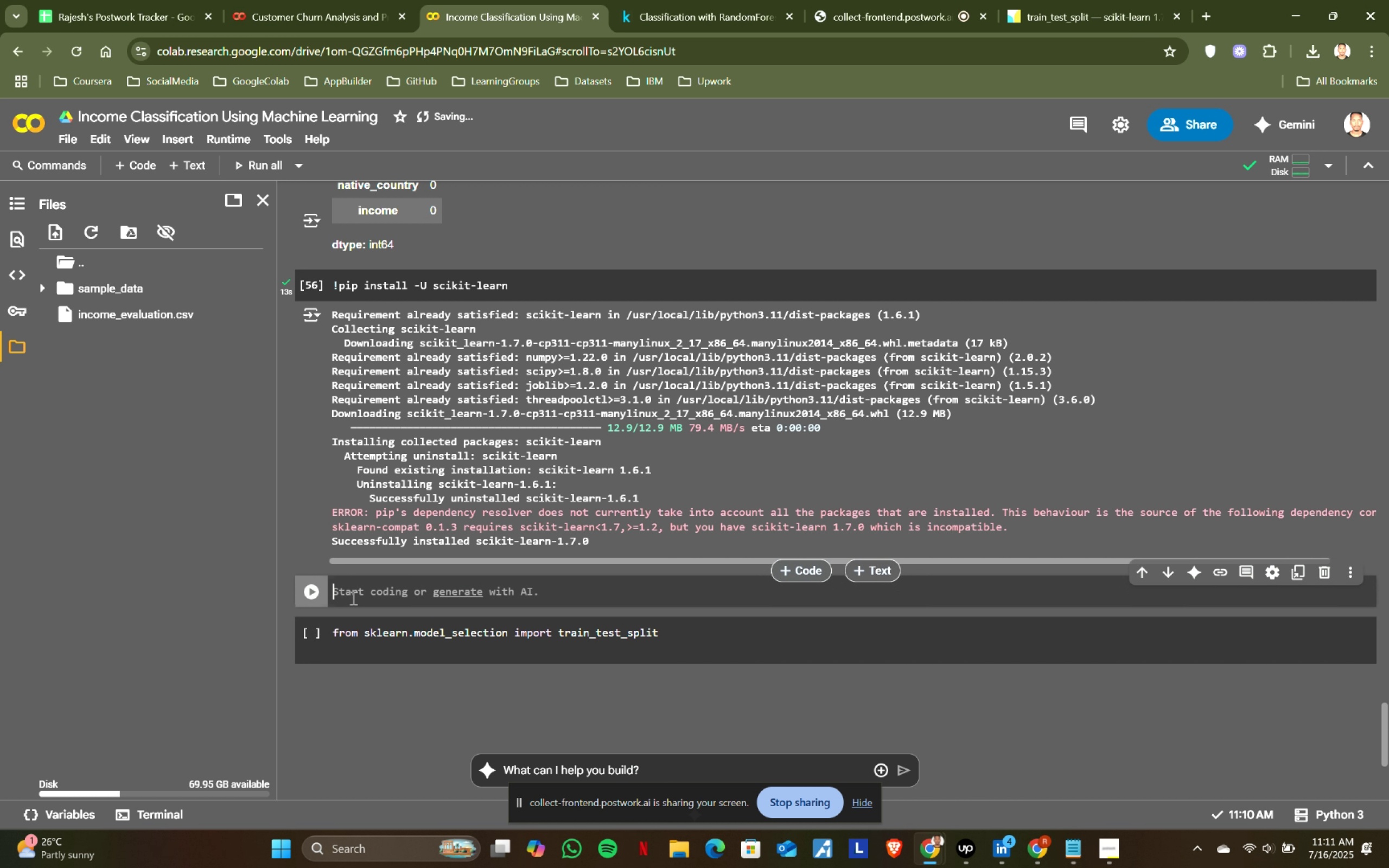 
key(Control+V)
 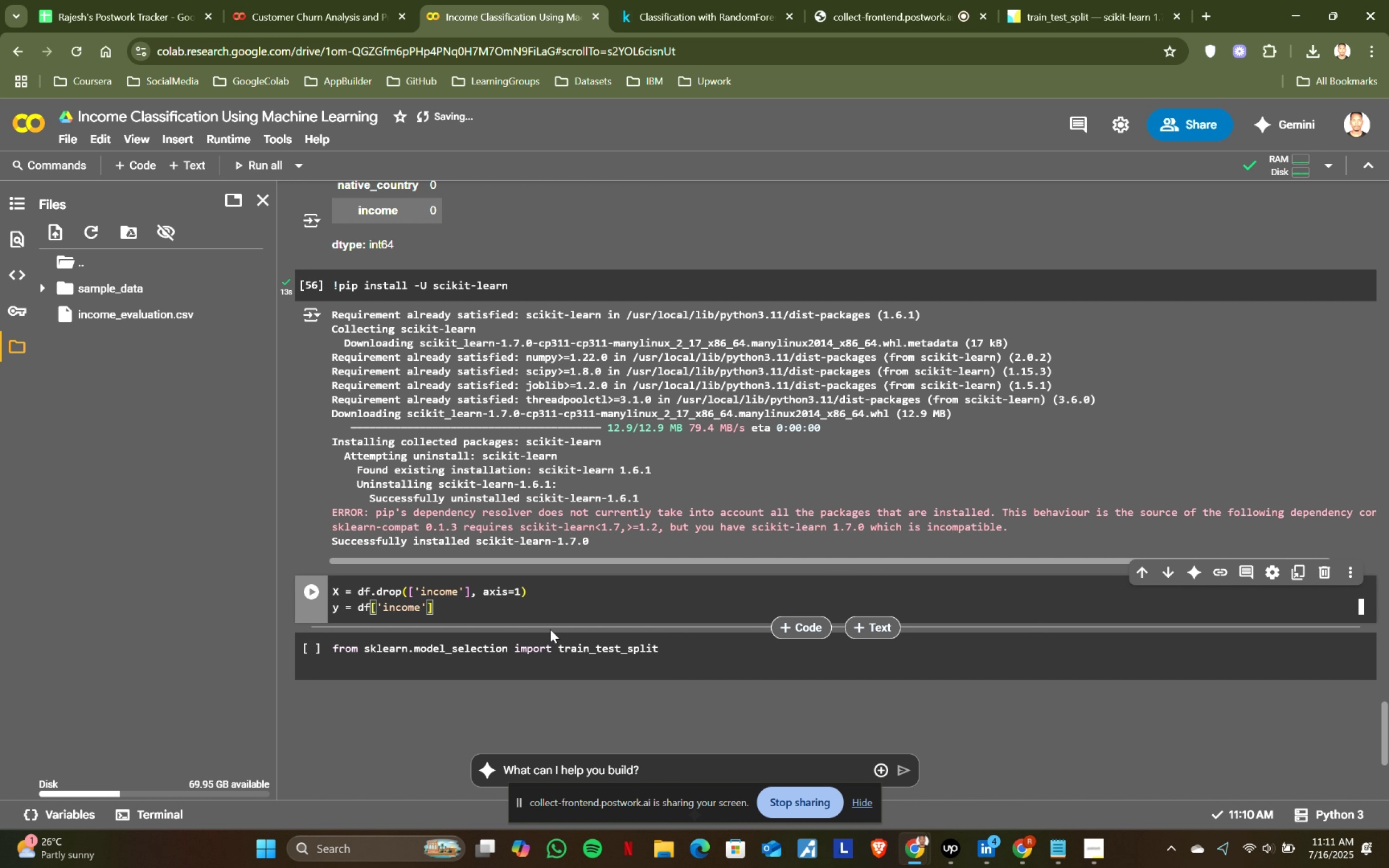 
key(Shift+ShiftRight)
 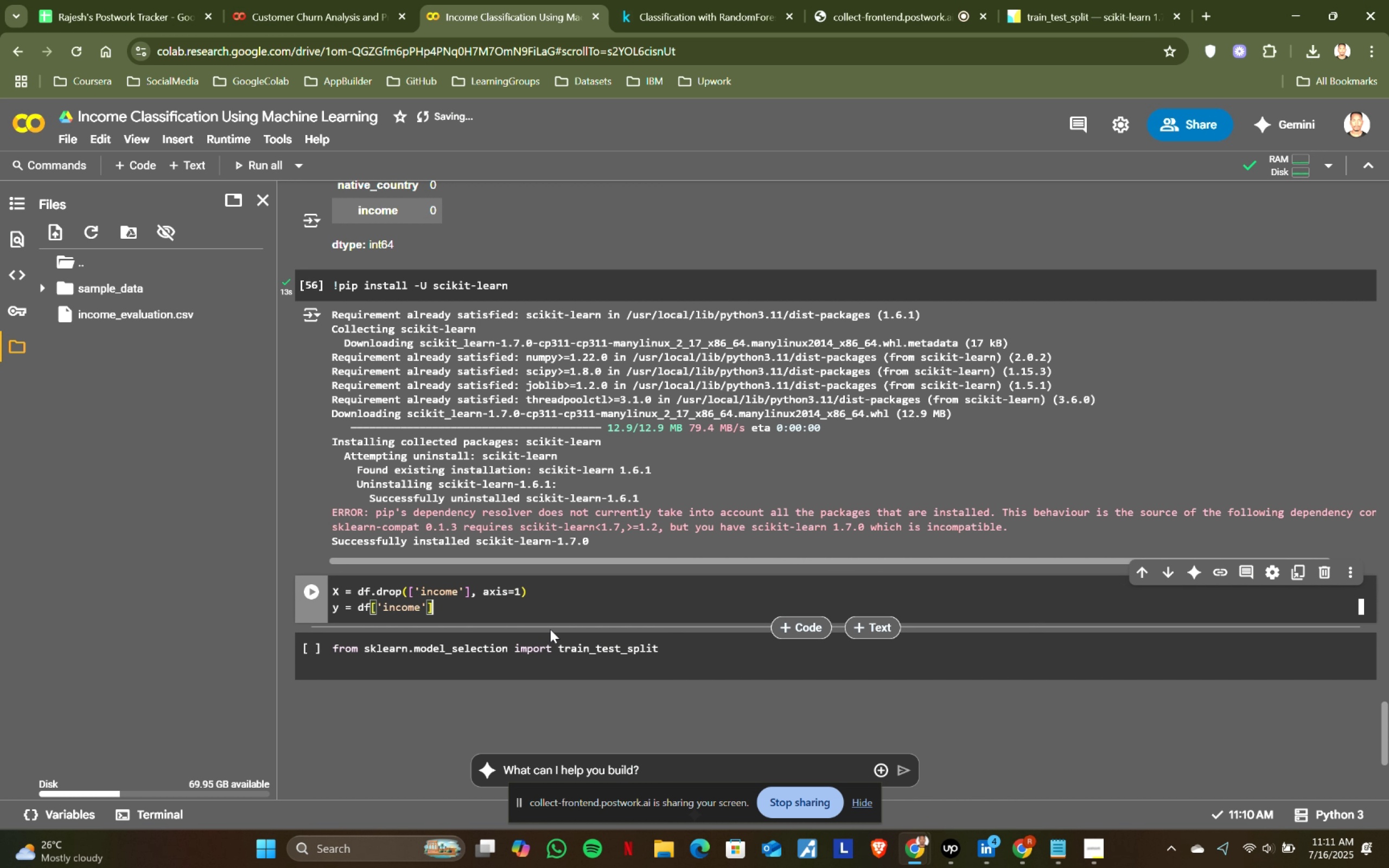 
key(Shift+Enter)
 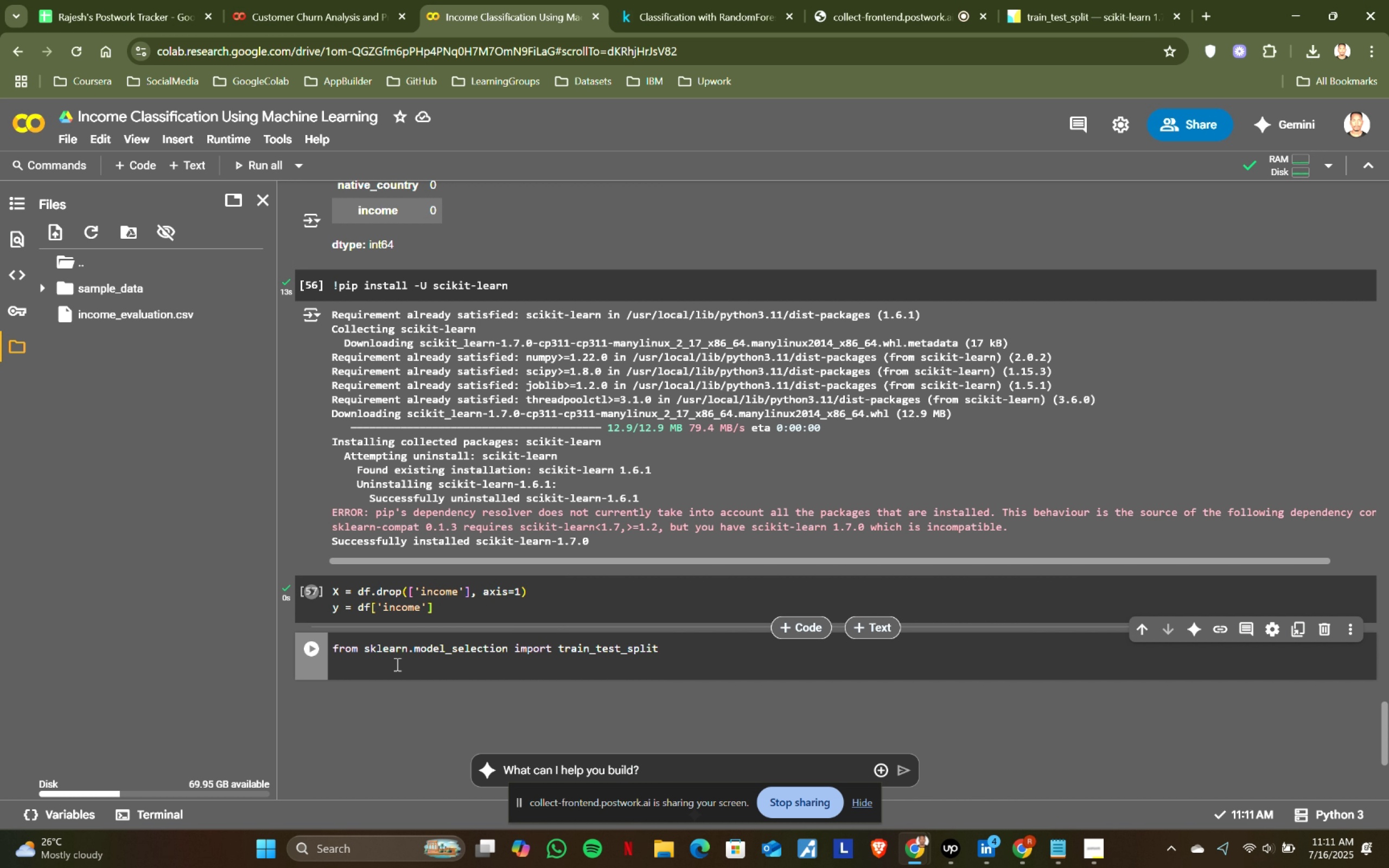 
left_click([362, 668])
 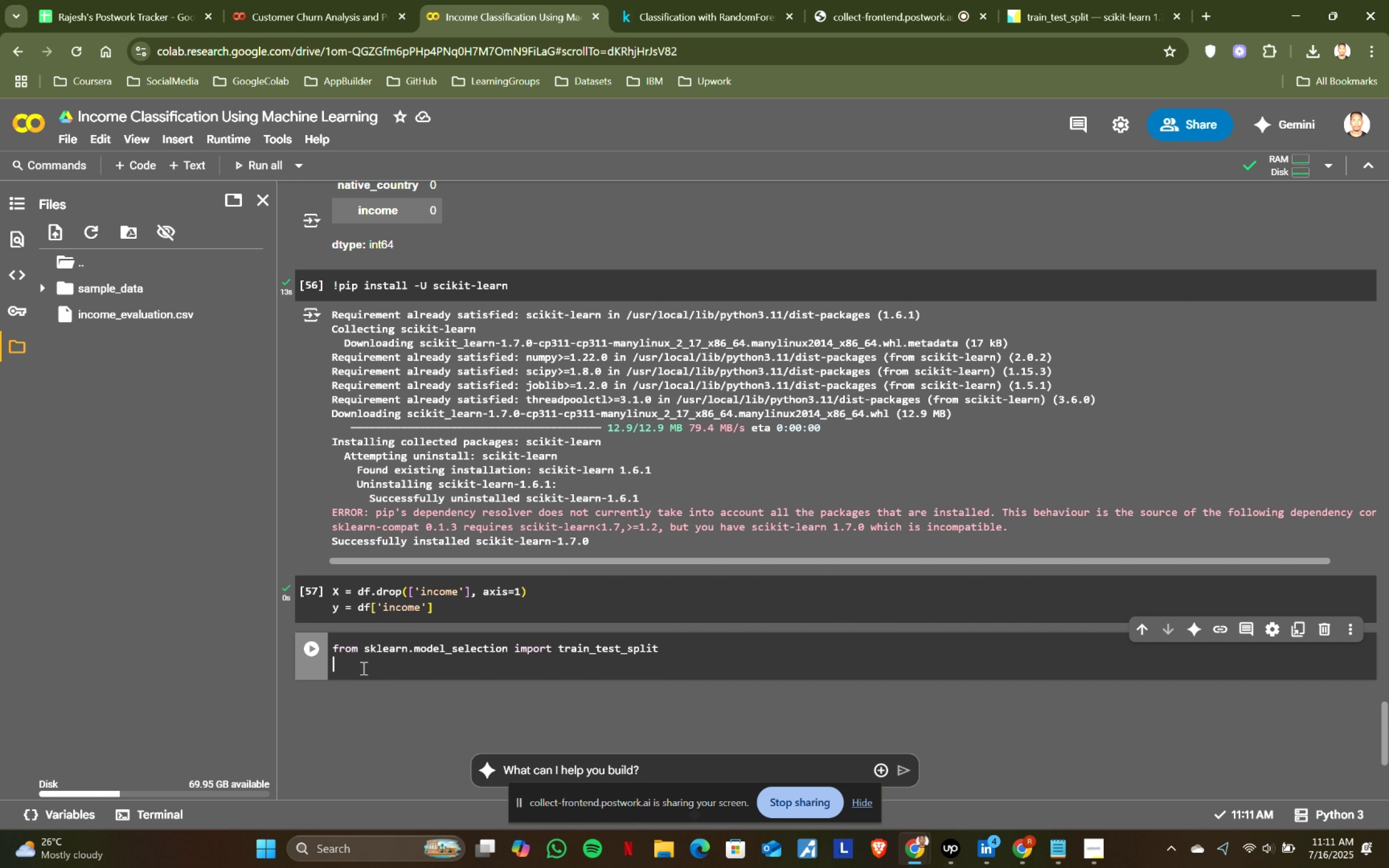 
type(X_train, X_tes)
key(Tab)
 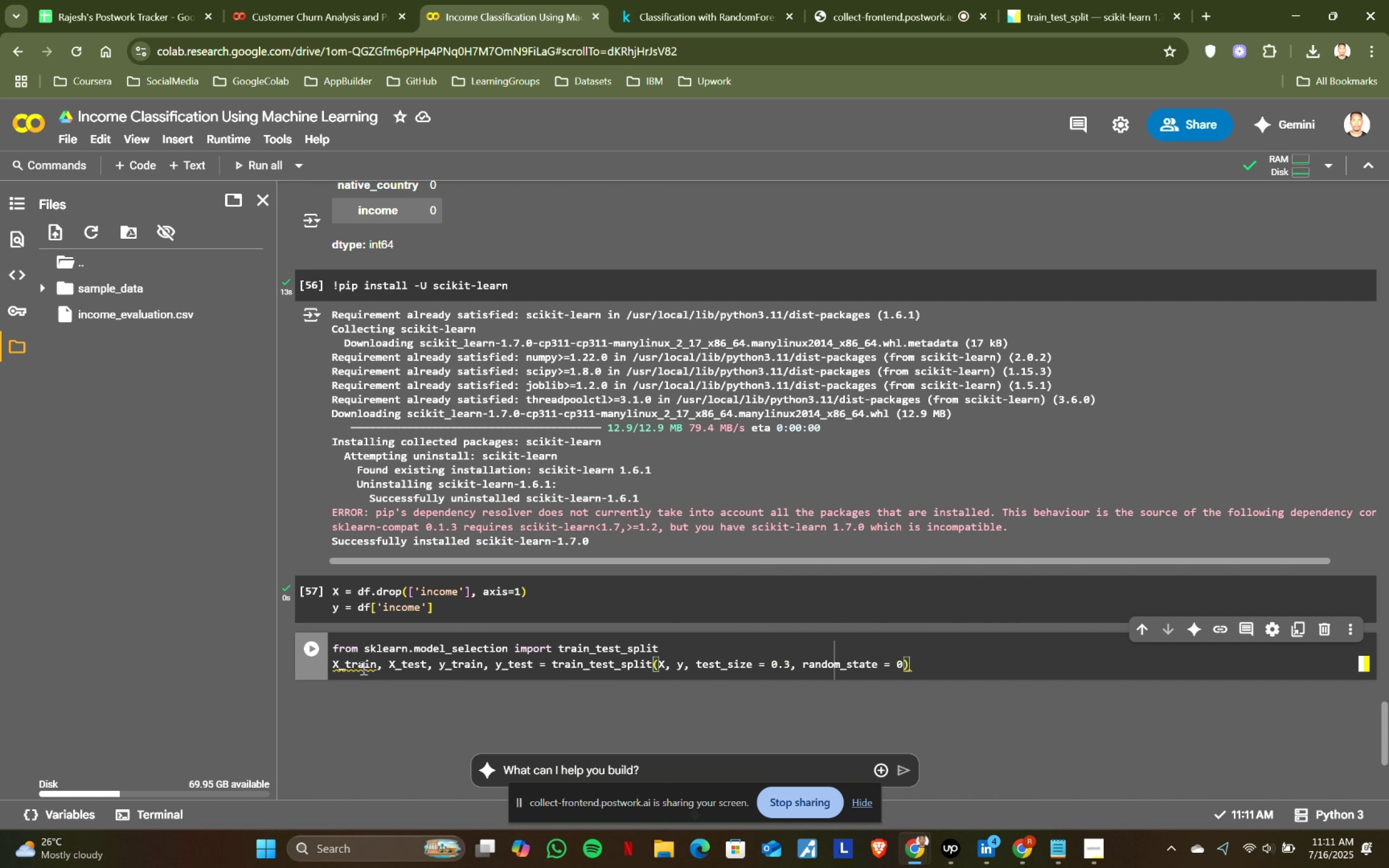 
left_click([790, 662])
 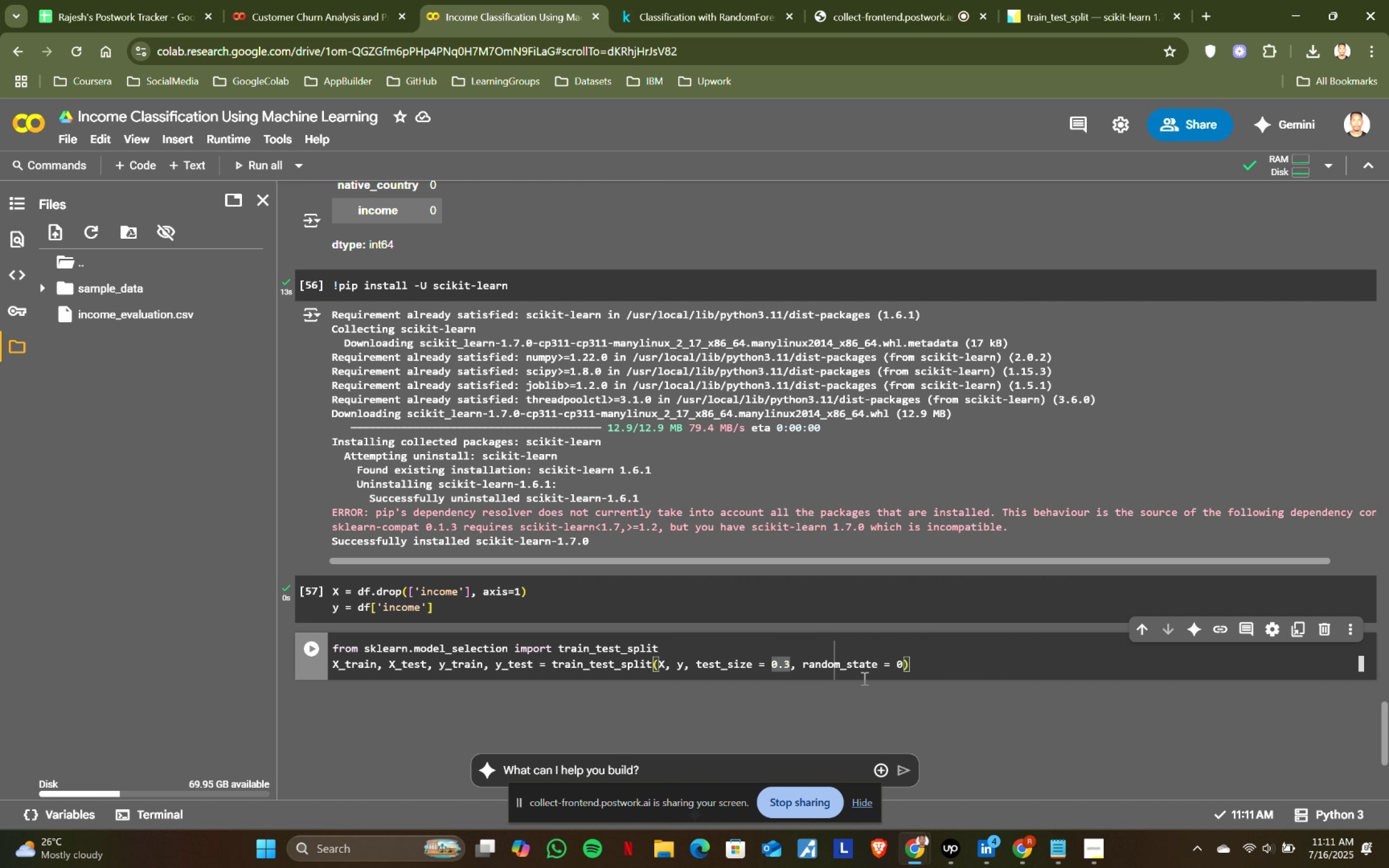 
key(Backspace)
type(25)
 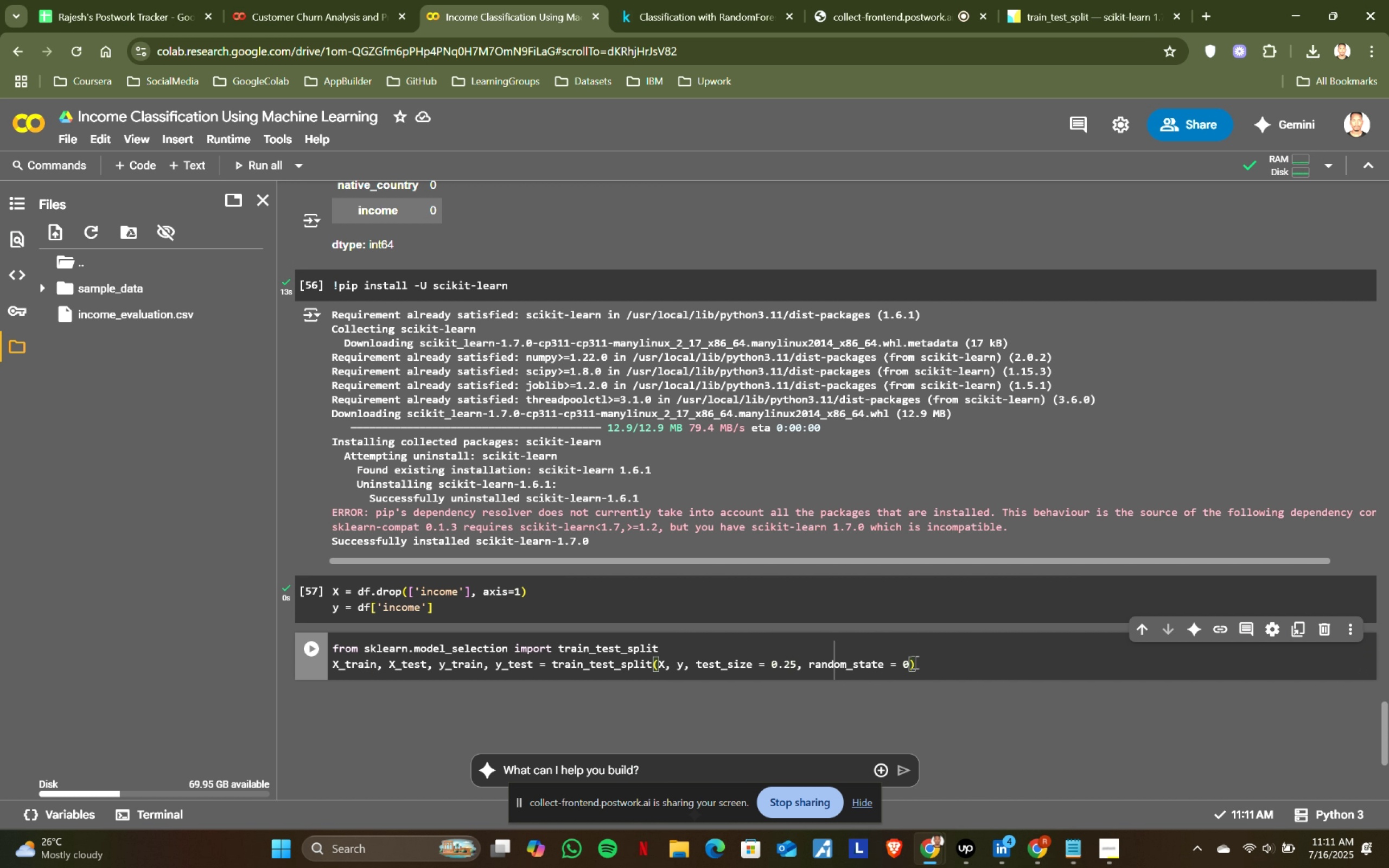 
left_click([908, 658])
 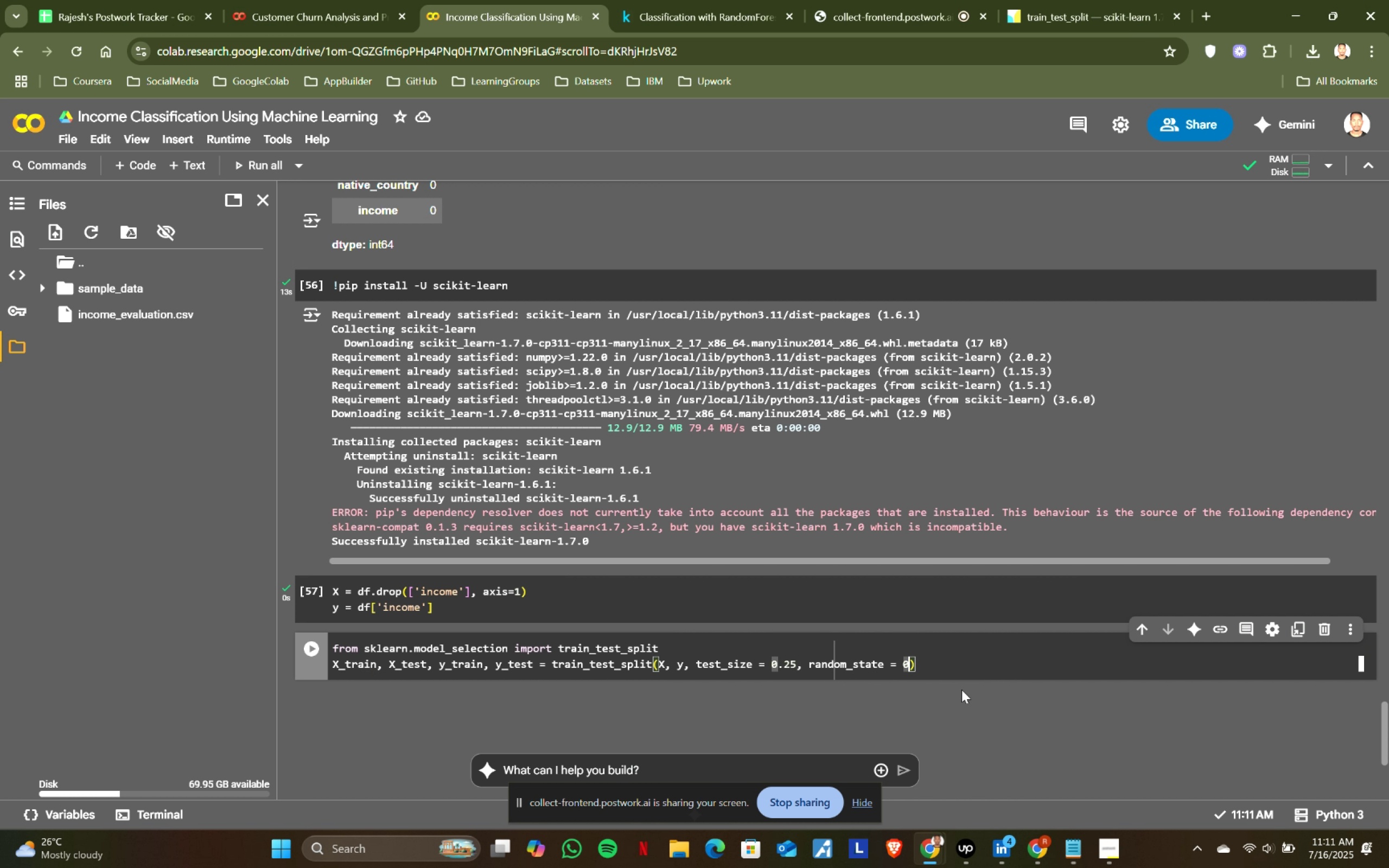 
key(Backspace)
type(42)
 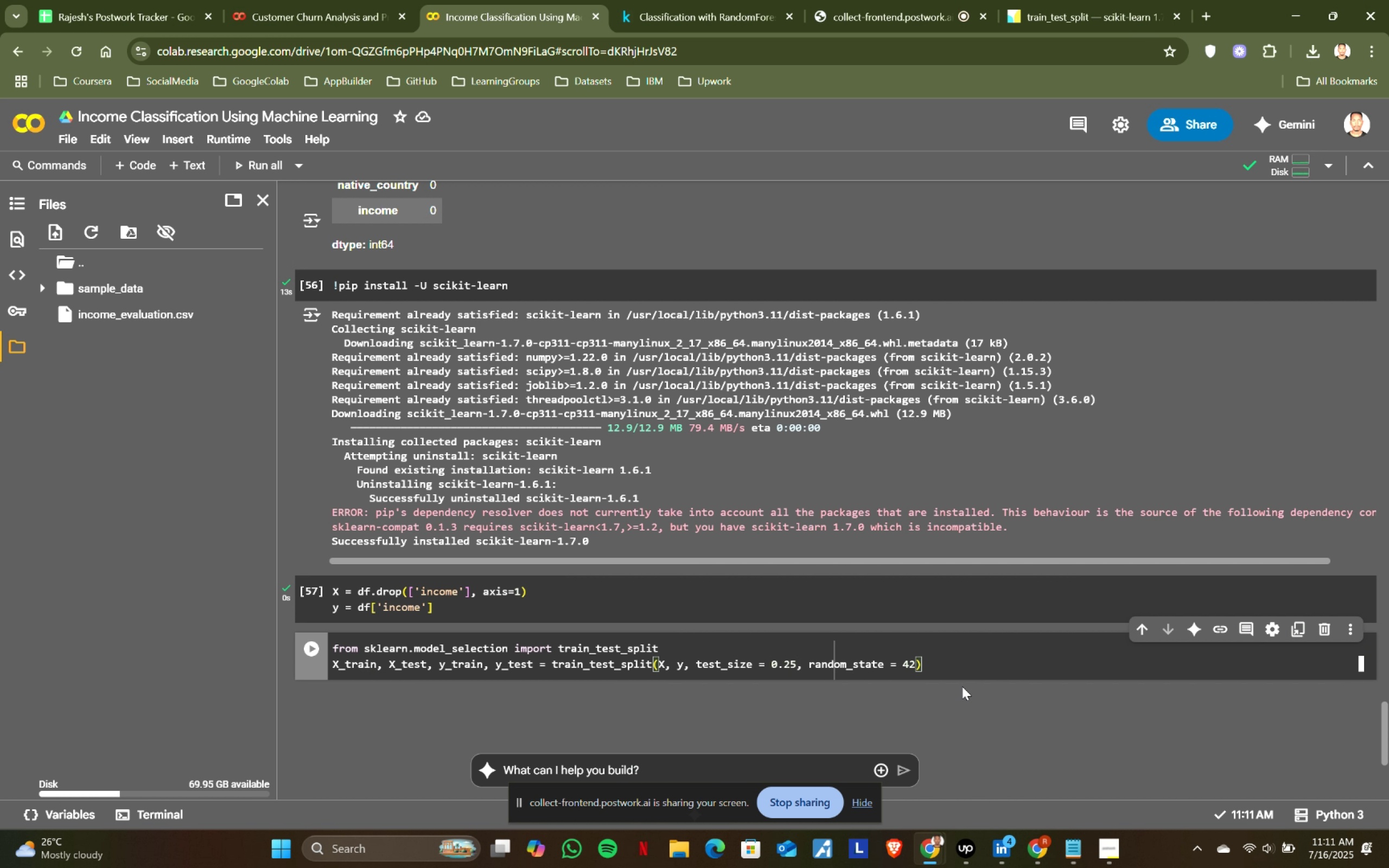 
left_click([970, 668])
 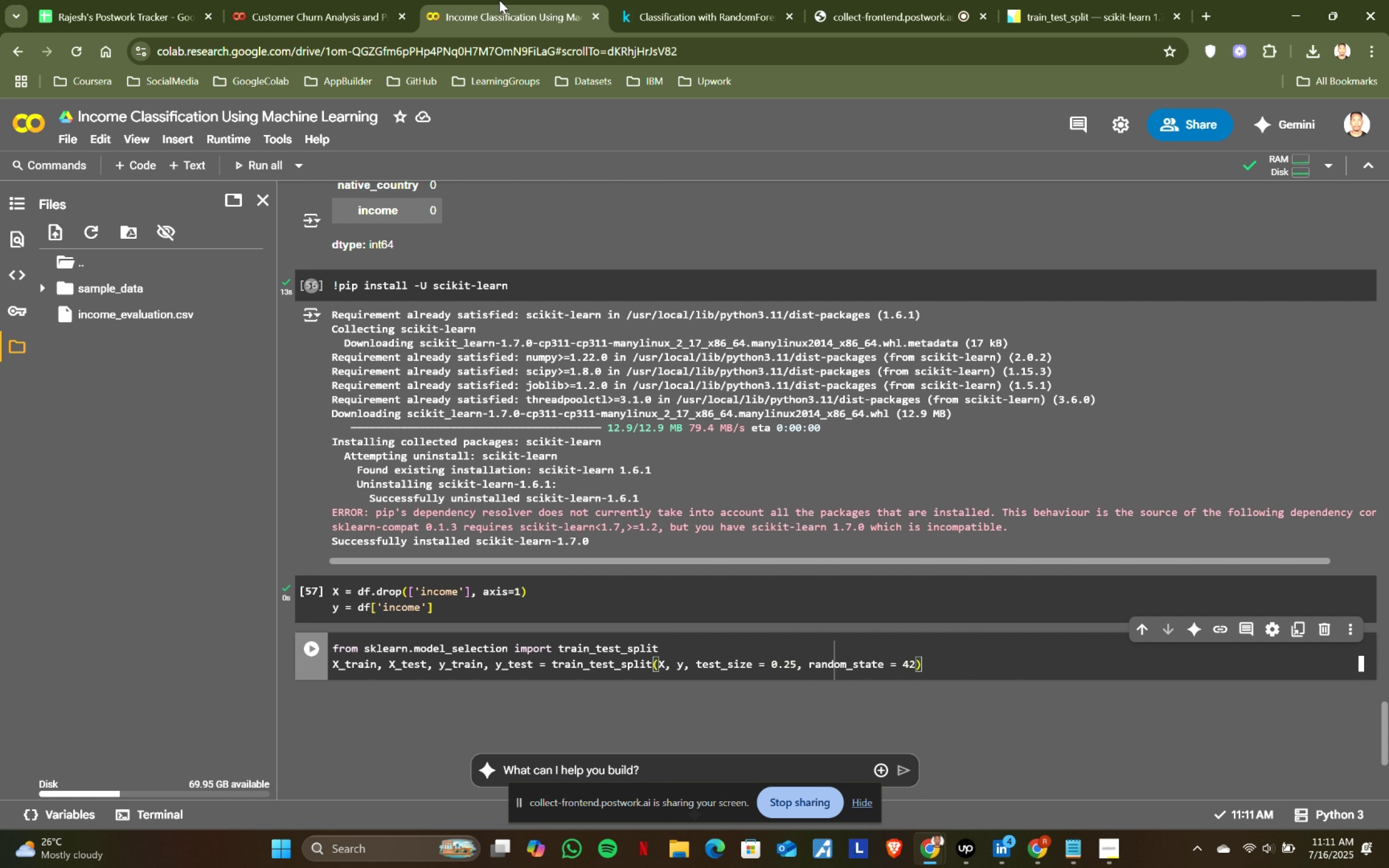 
left_click([652, 0])
 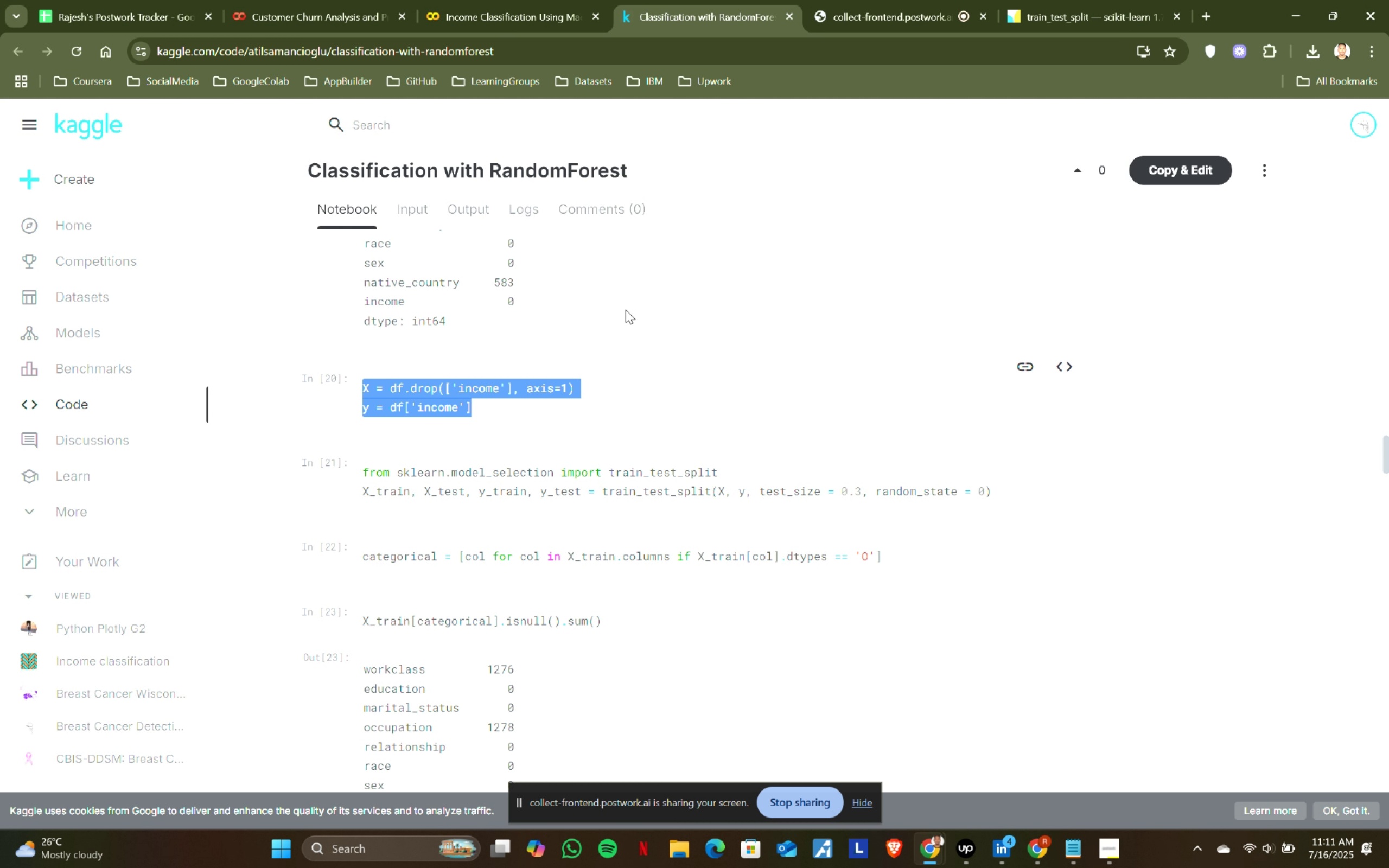 
left_click([546, 0])
 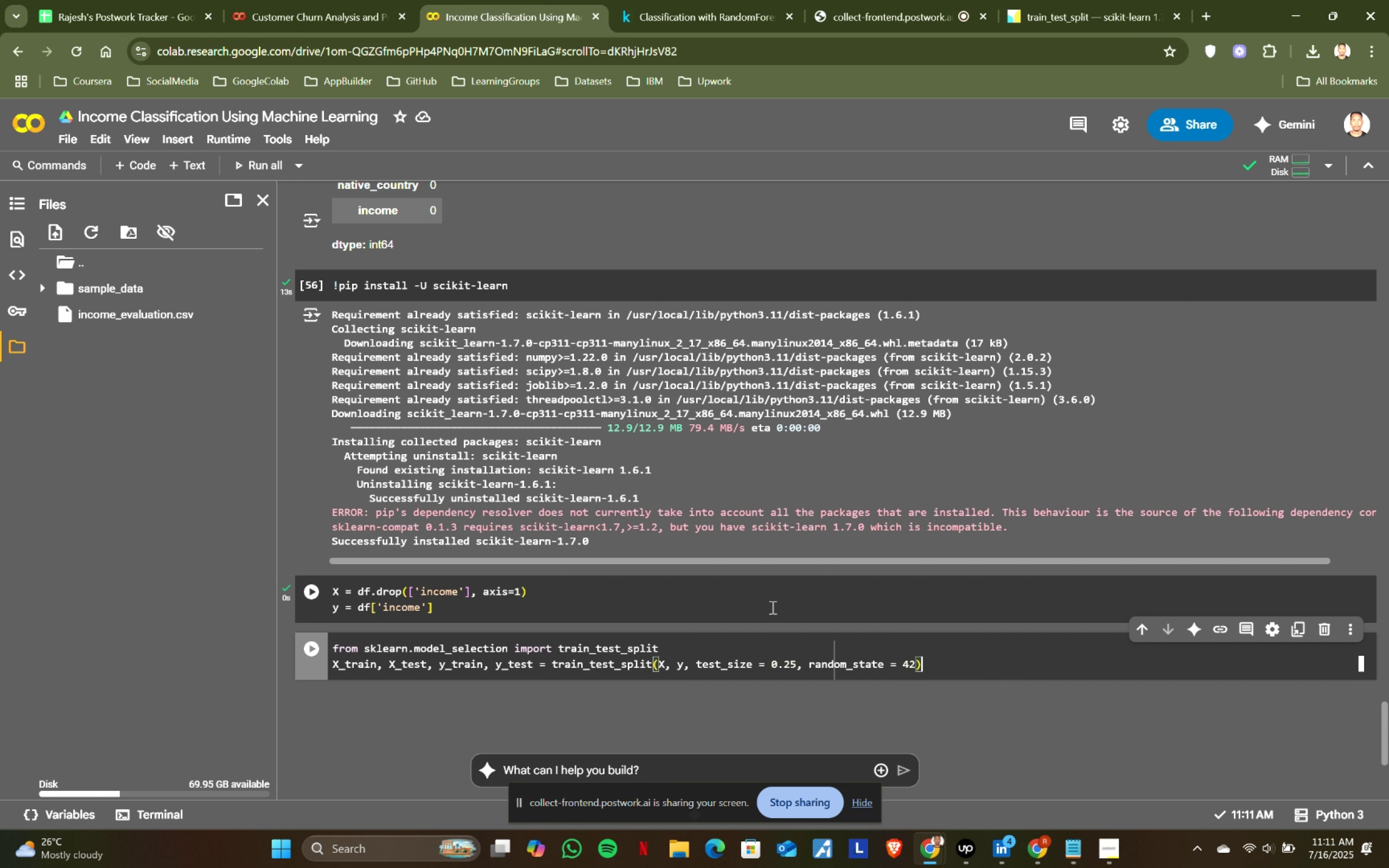 
key(Shift+ShiftRight)
 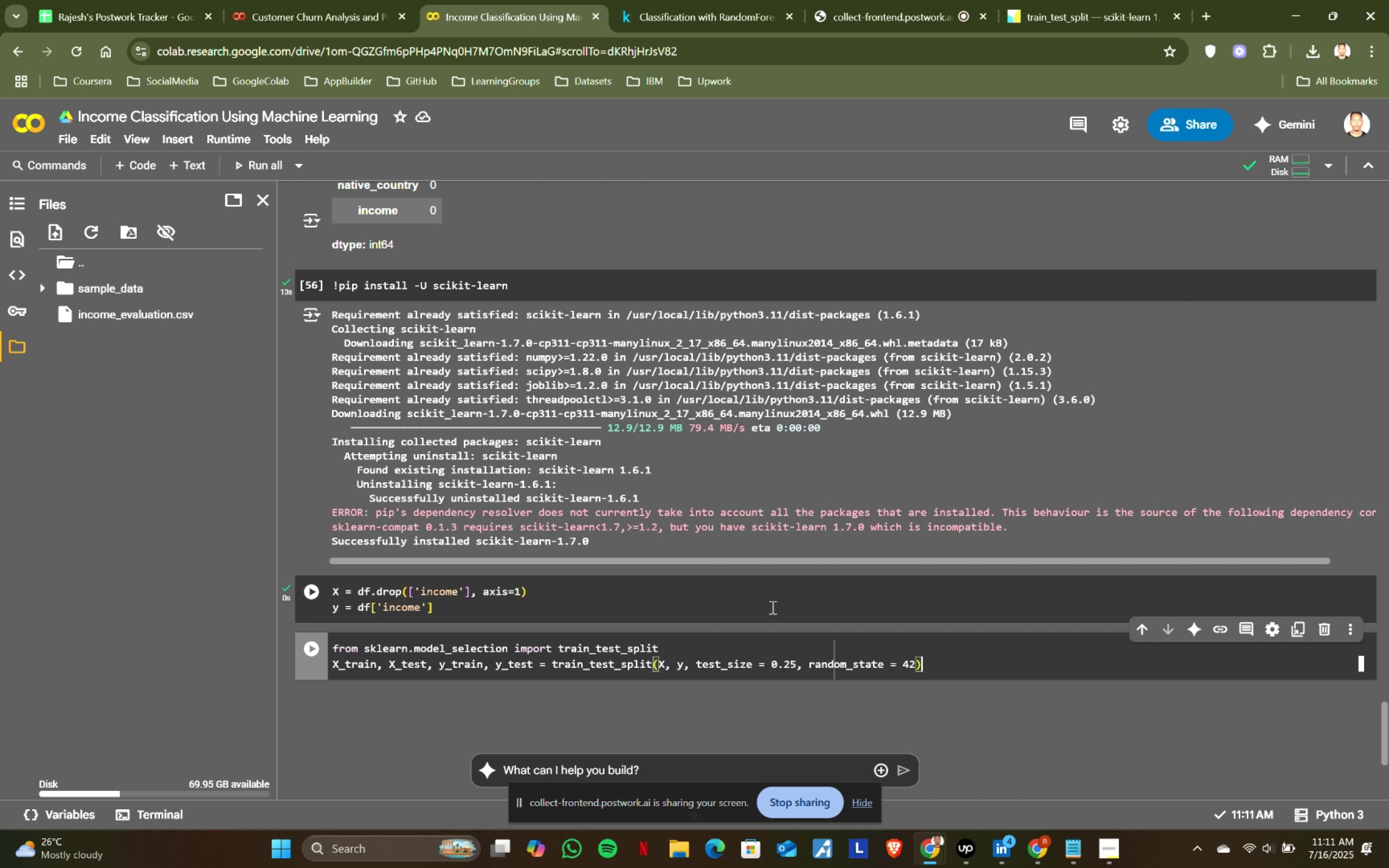 
key(Shift+Enter)
 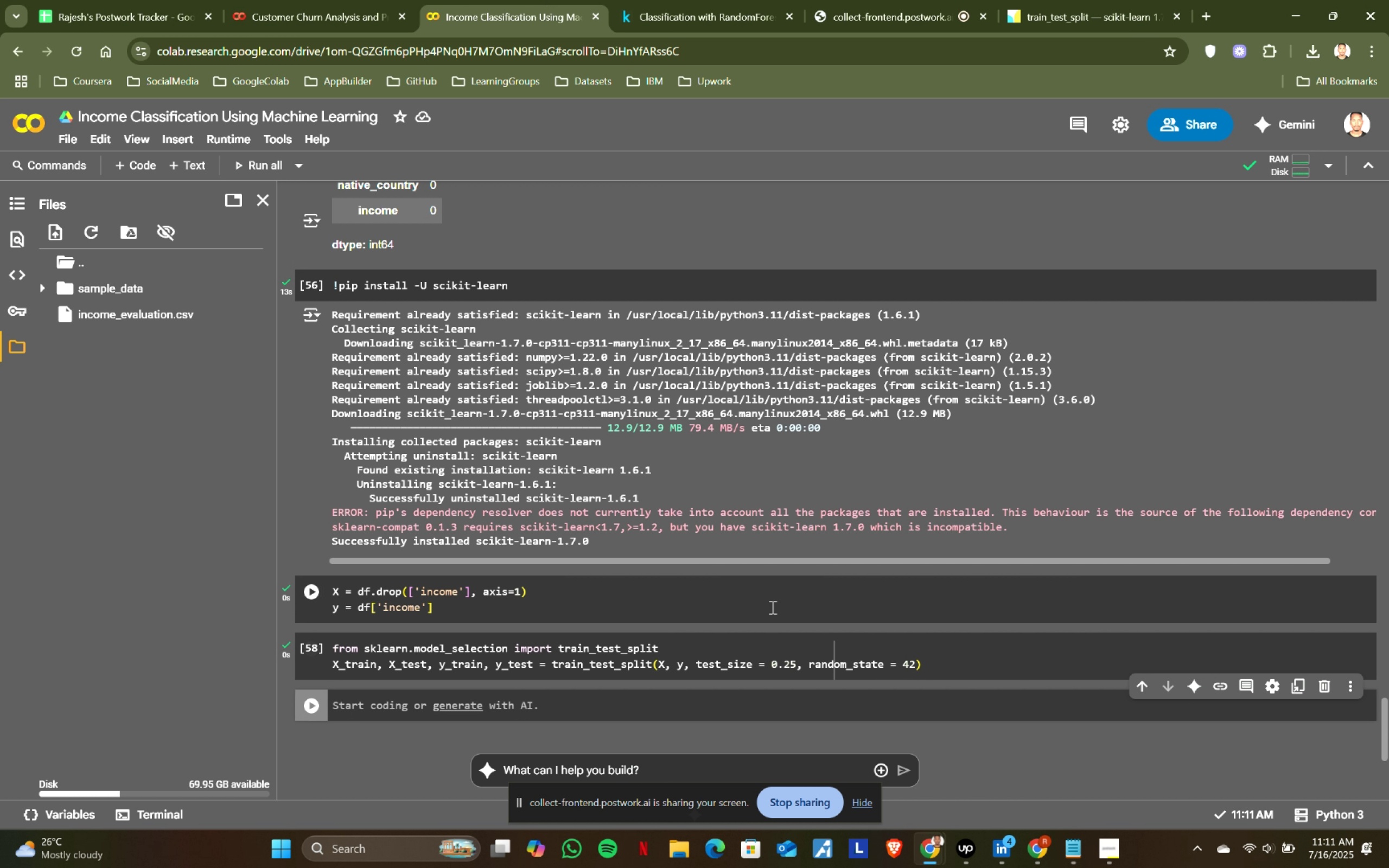 
scroll: coordinate [647, 586], scroll_direction: down, amount: 2.0
 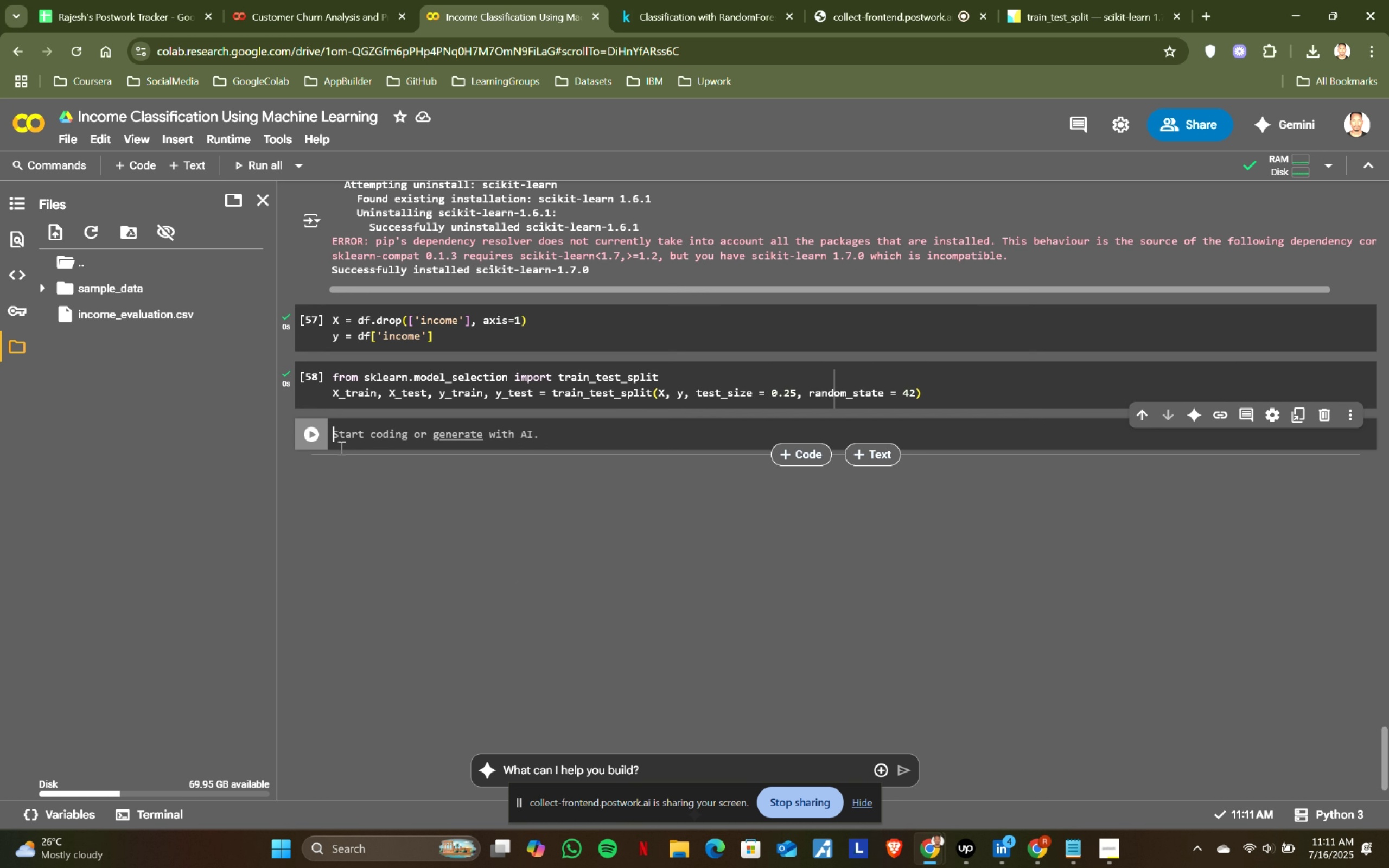 
left_click([386, 427])
 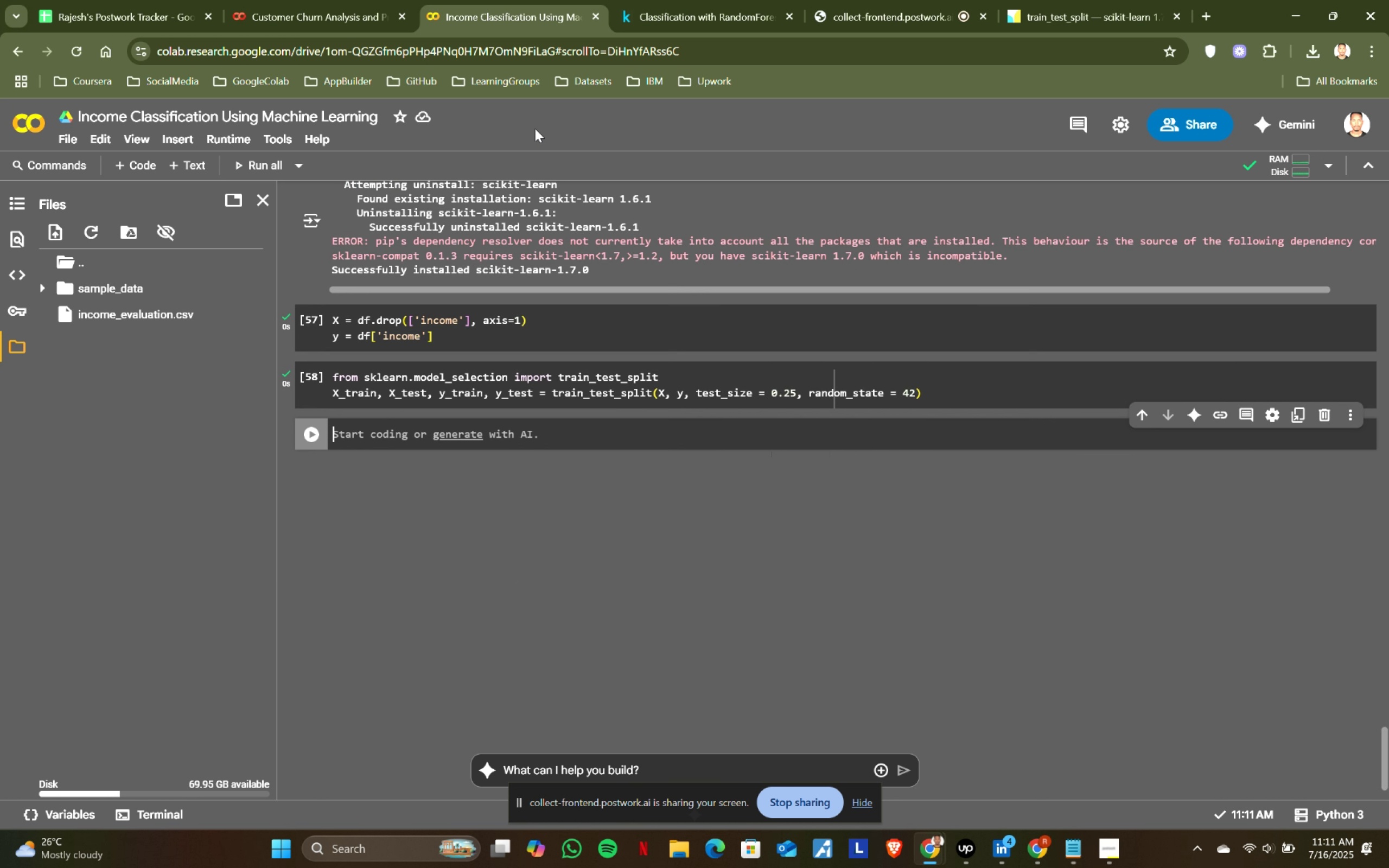 
left_click([674, 9])
 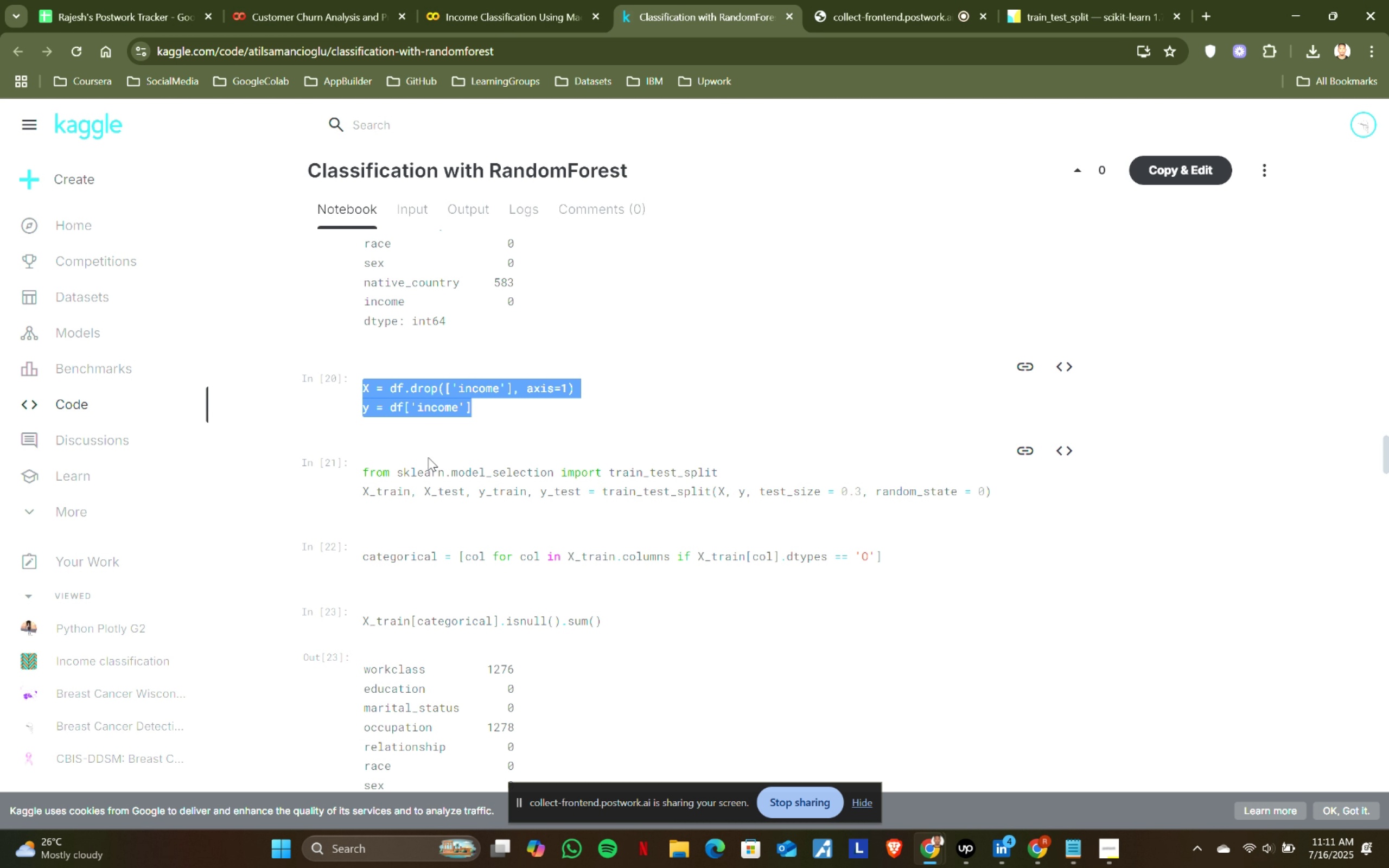 
scroll: coordinate [428, 457], scroll_direction: down, amount: 1.0
 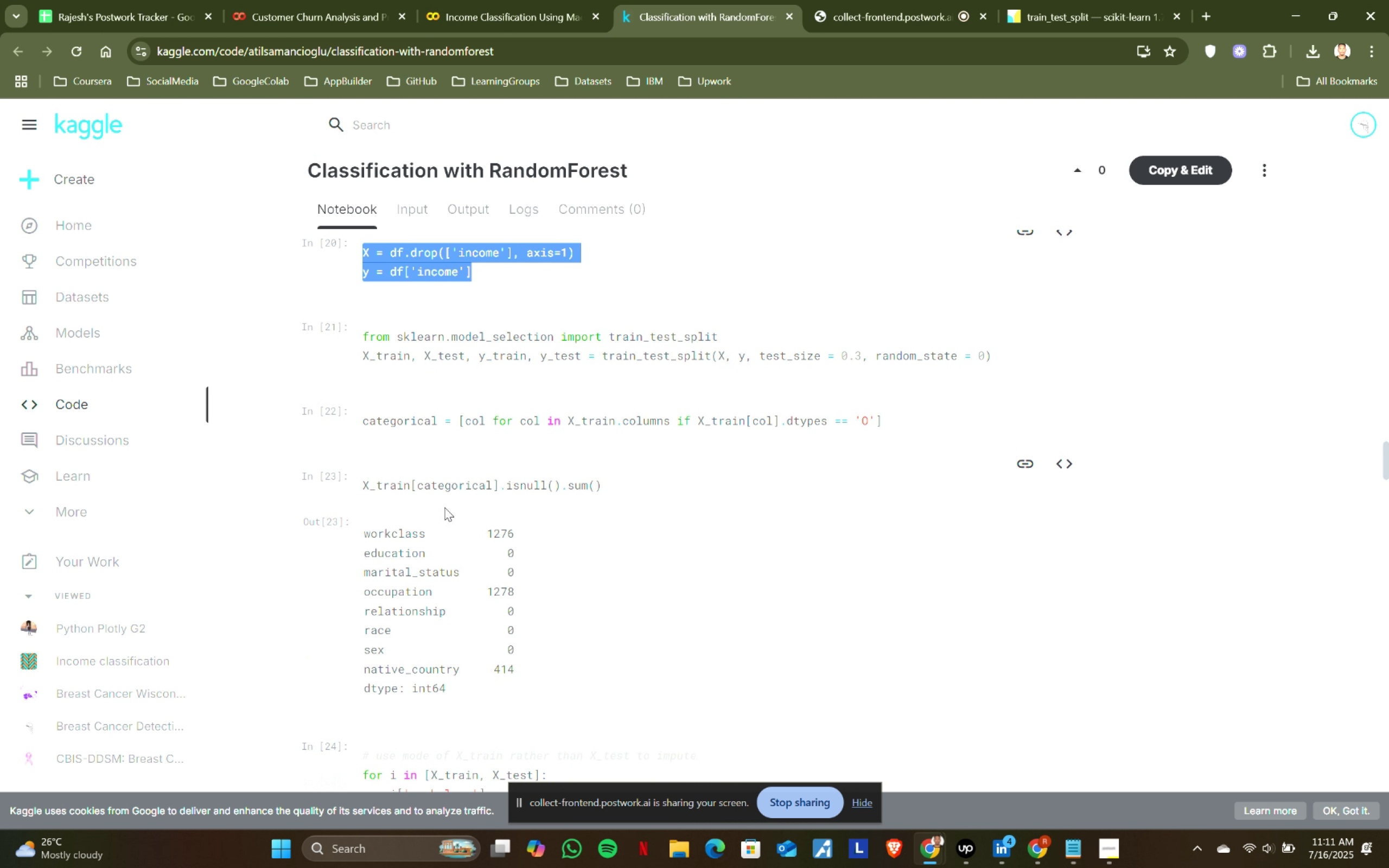 
left_click([531, 0])
 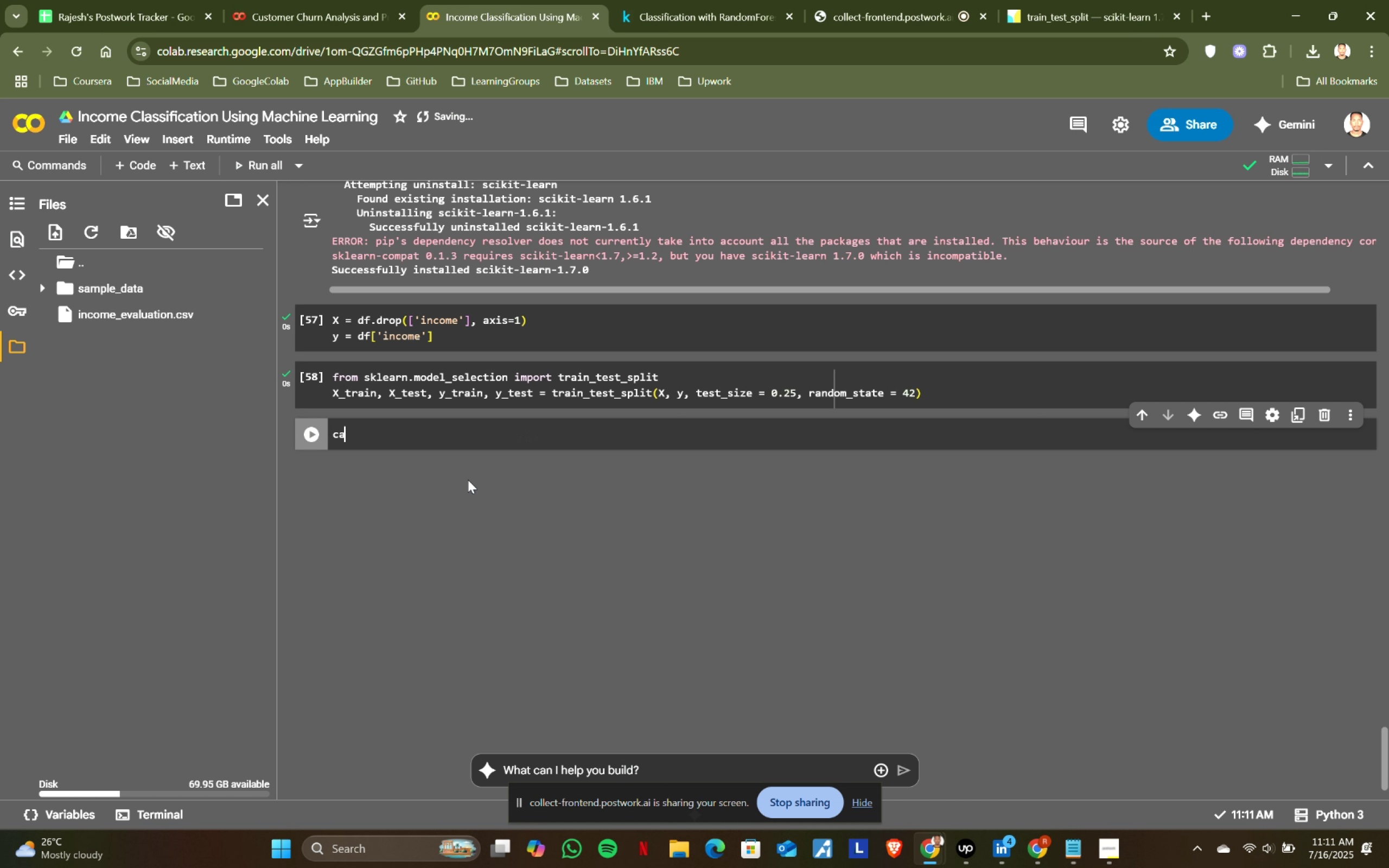 
type(categor)
key(Tab)
key(Tab)
key(Backspace)
key(Backspace)
 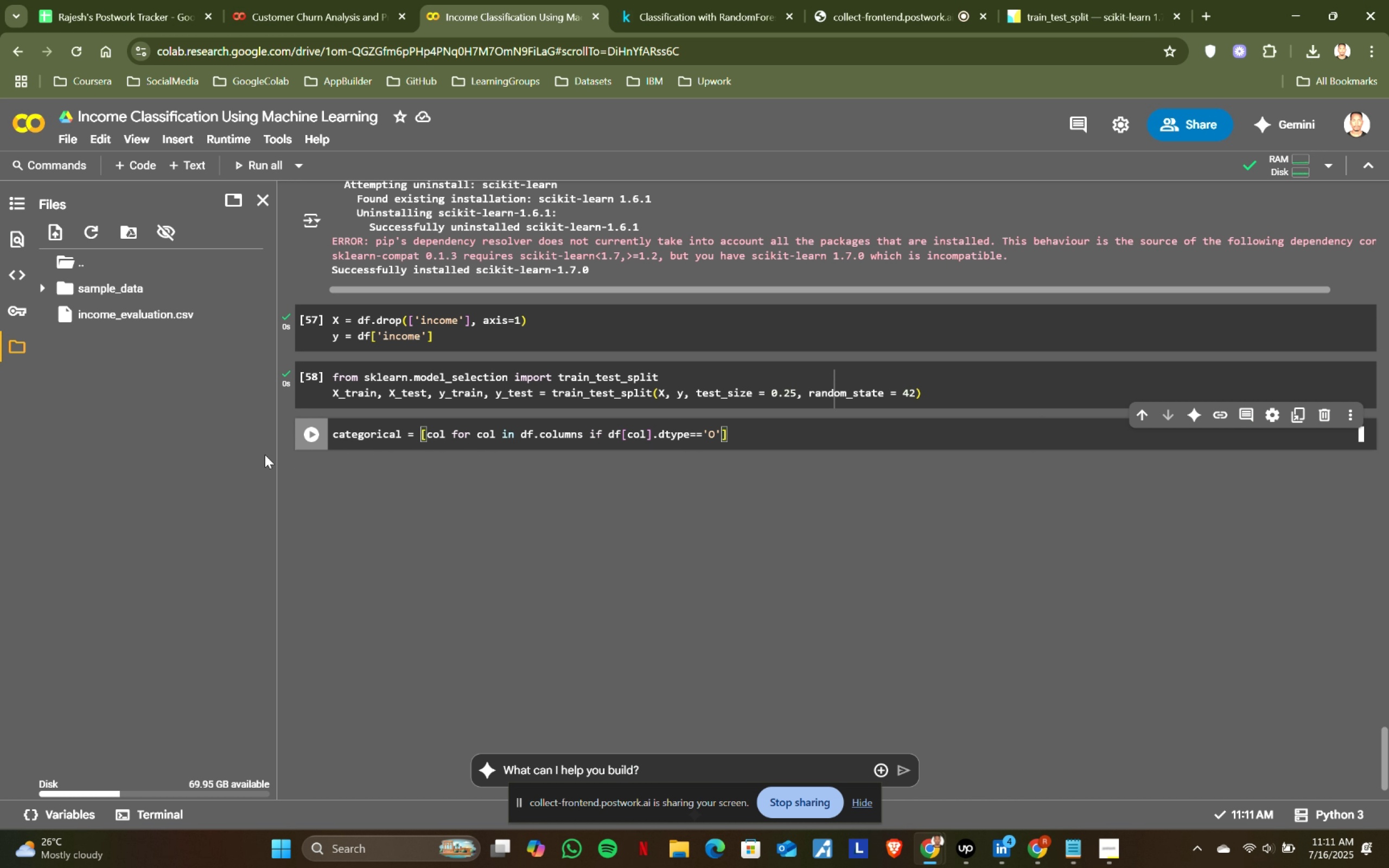 
left_click_drag(start_coordinate=[729, 443], to_coordinate=[265, 455])
 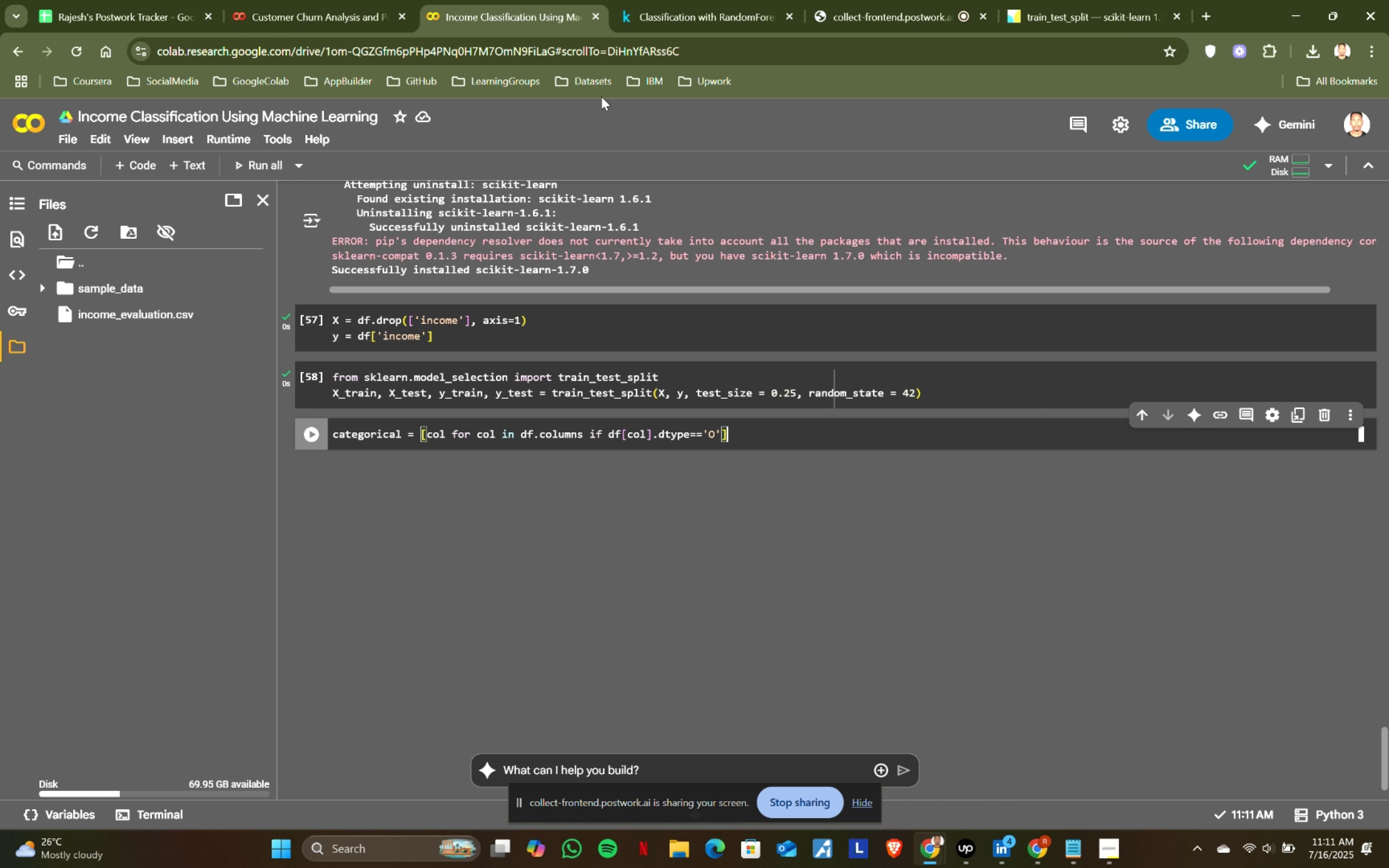 
left_click([664, 0])
 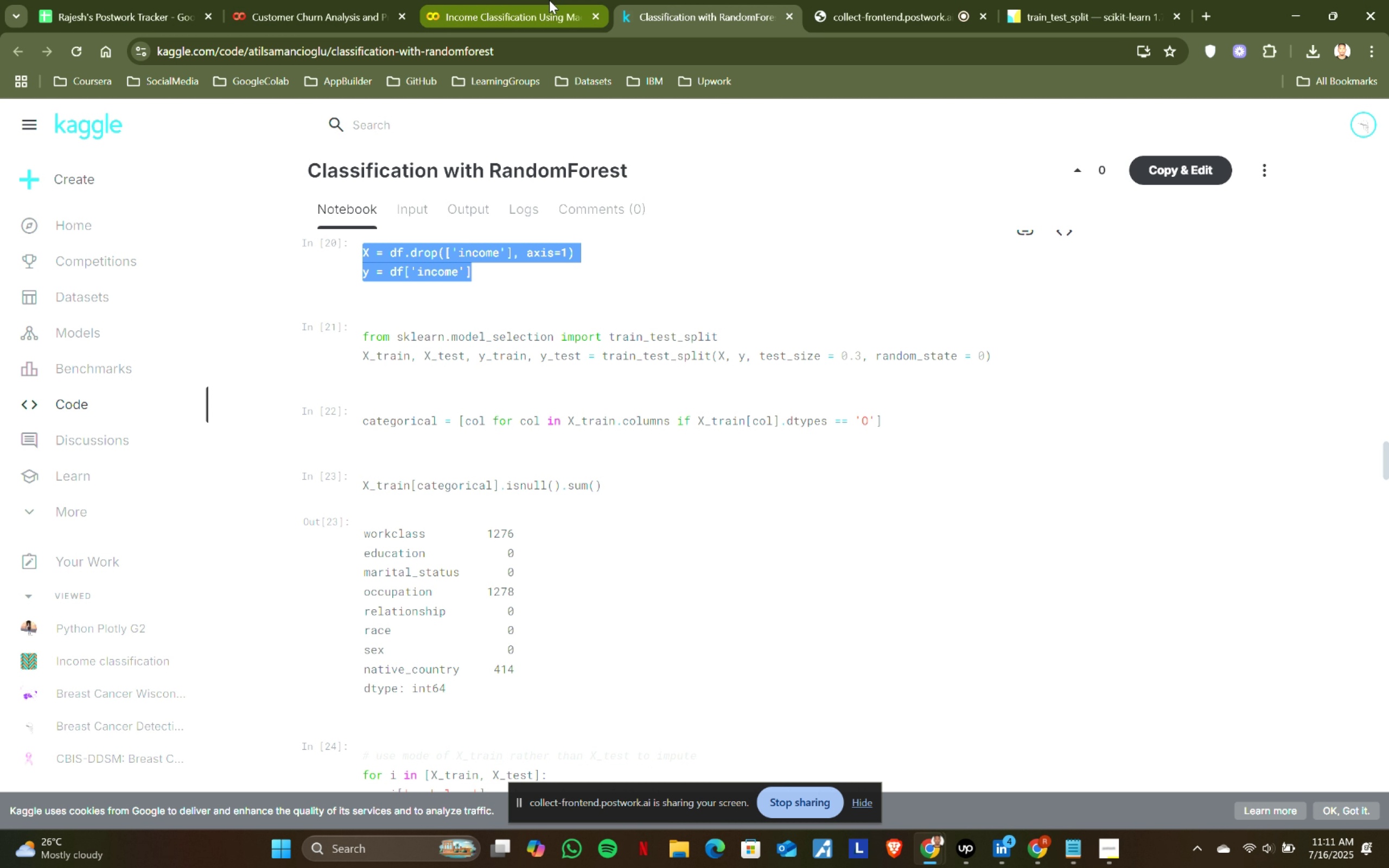 
left_click([549, 0])
 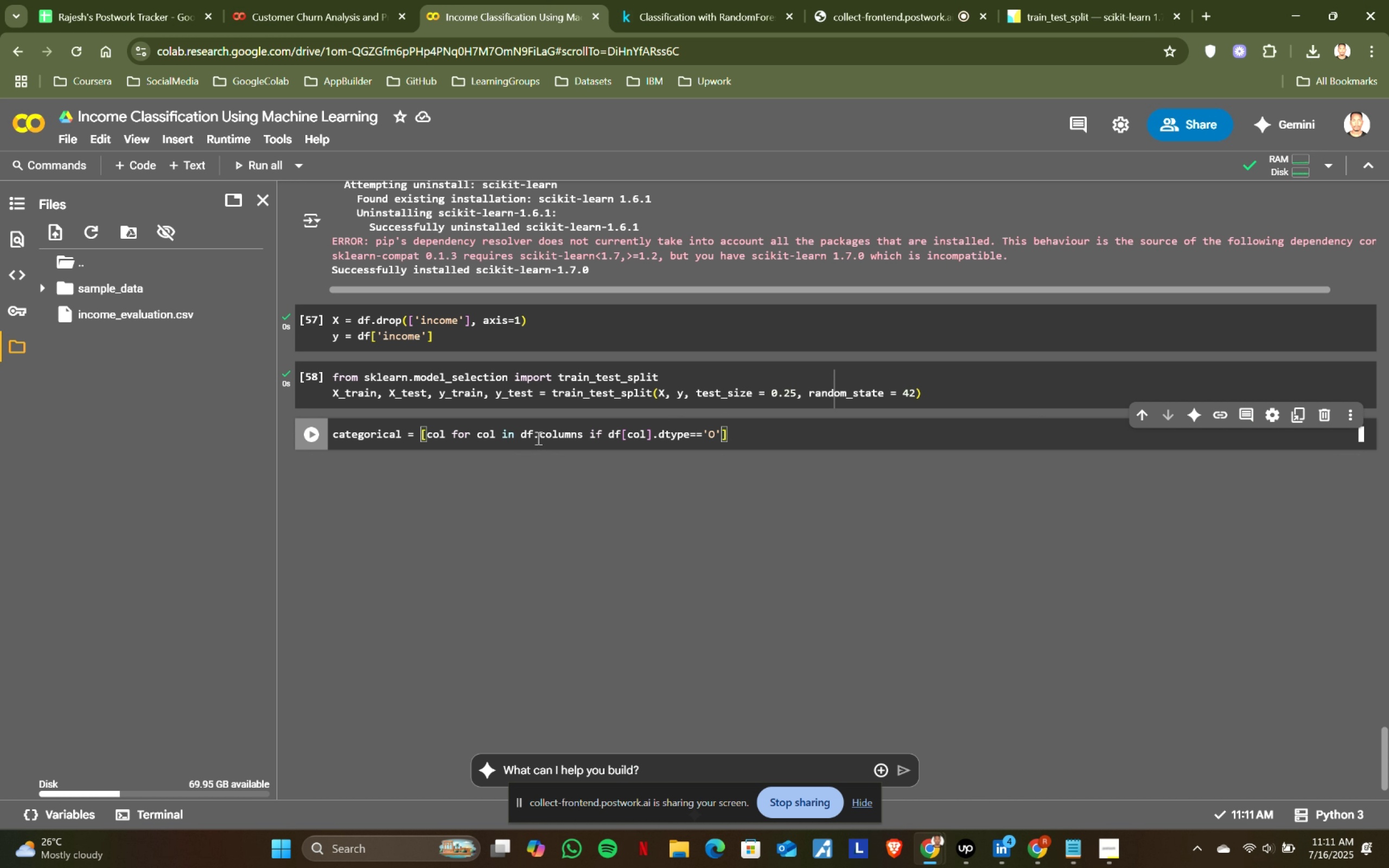 
left_click_drag(start_coordinate=[521, 436], to_coordinate=[787, 435])
 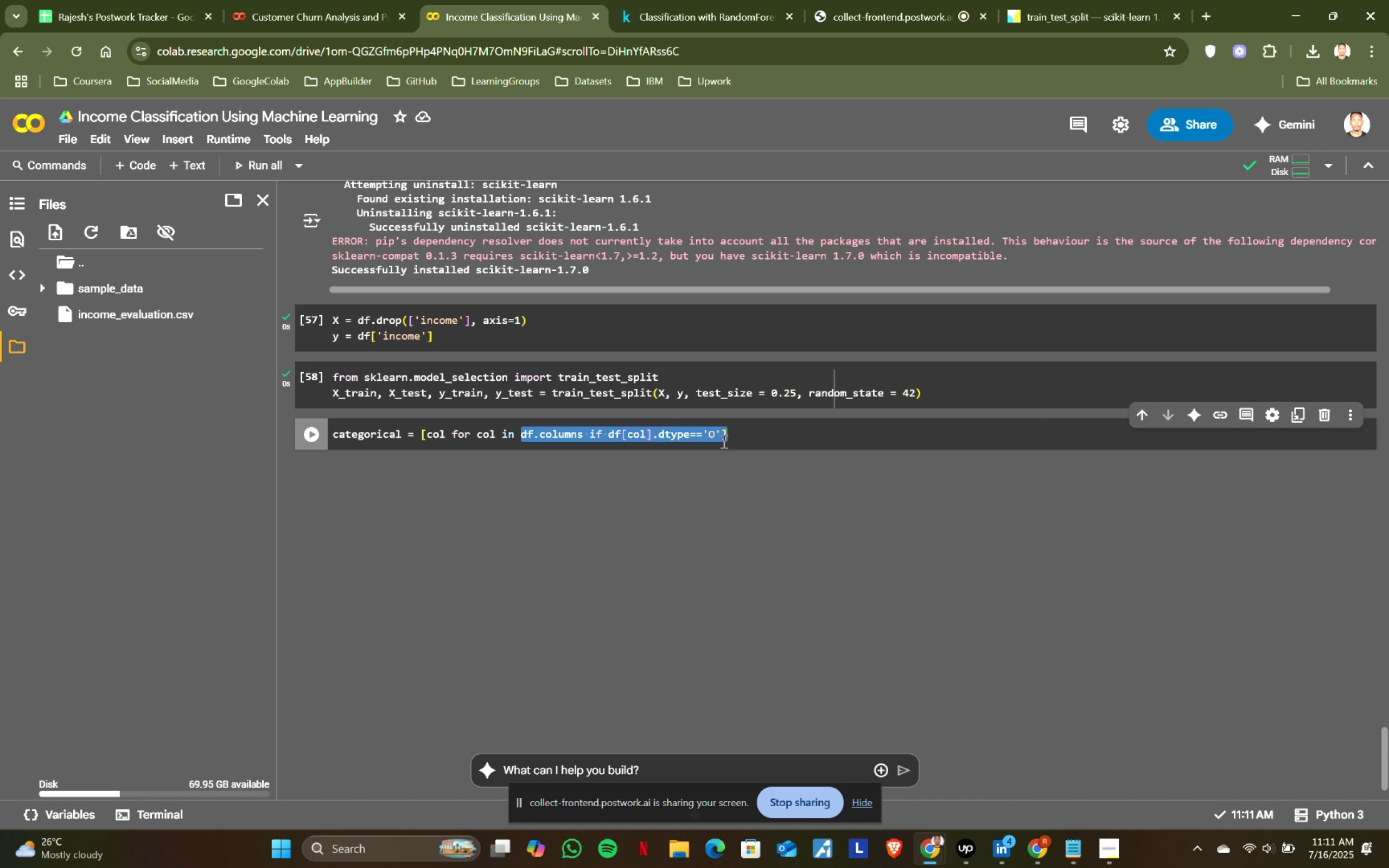 
hold_key(key=ShiftLeft, duration=1.29)
left_click([721, 430])
 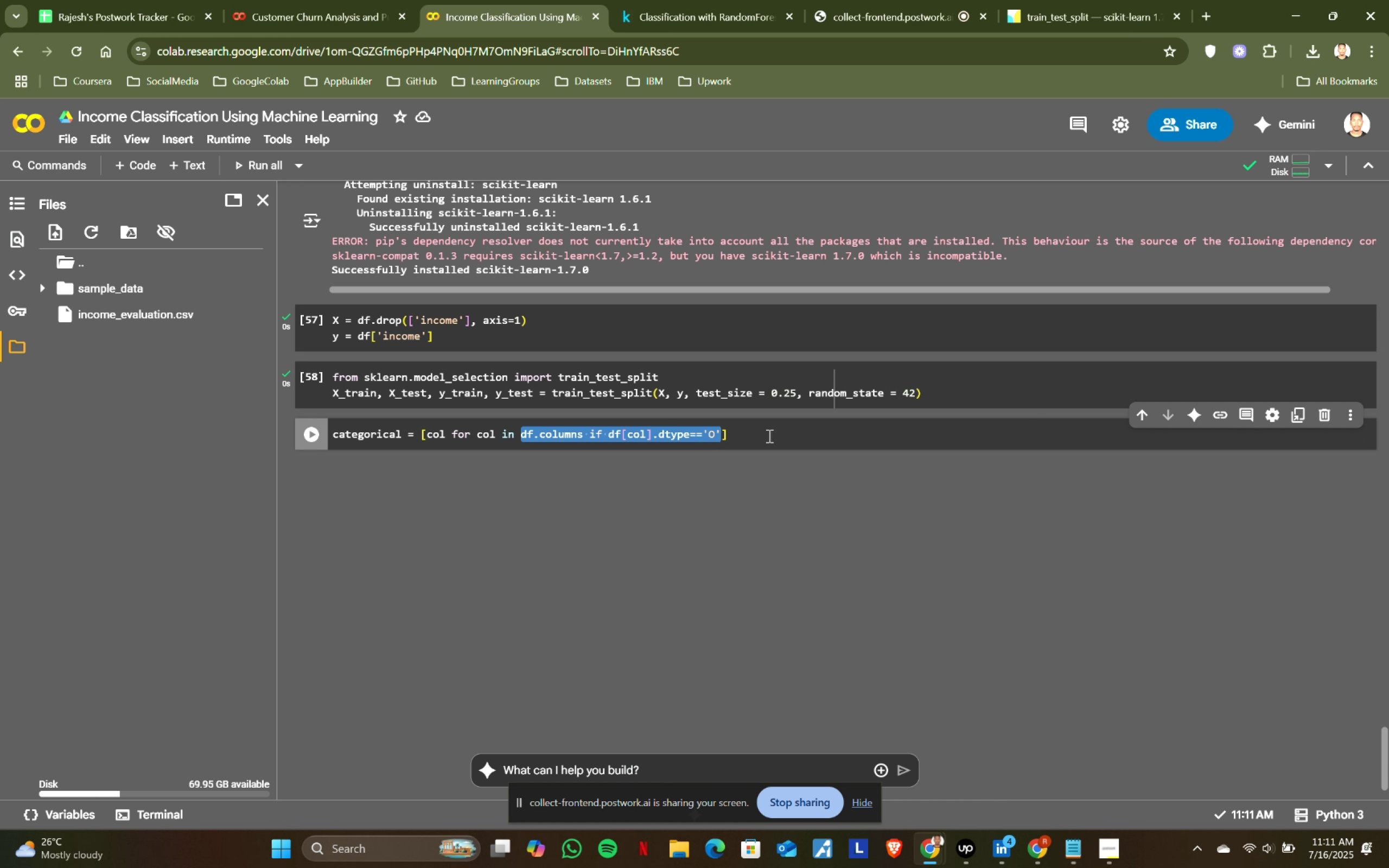 
key(Backspace)
 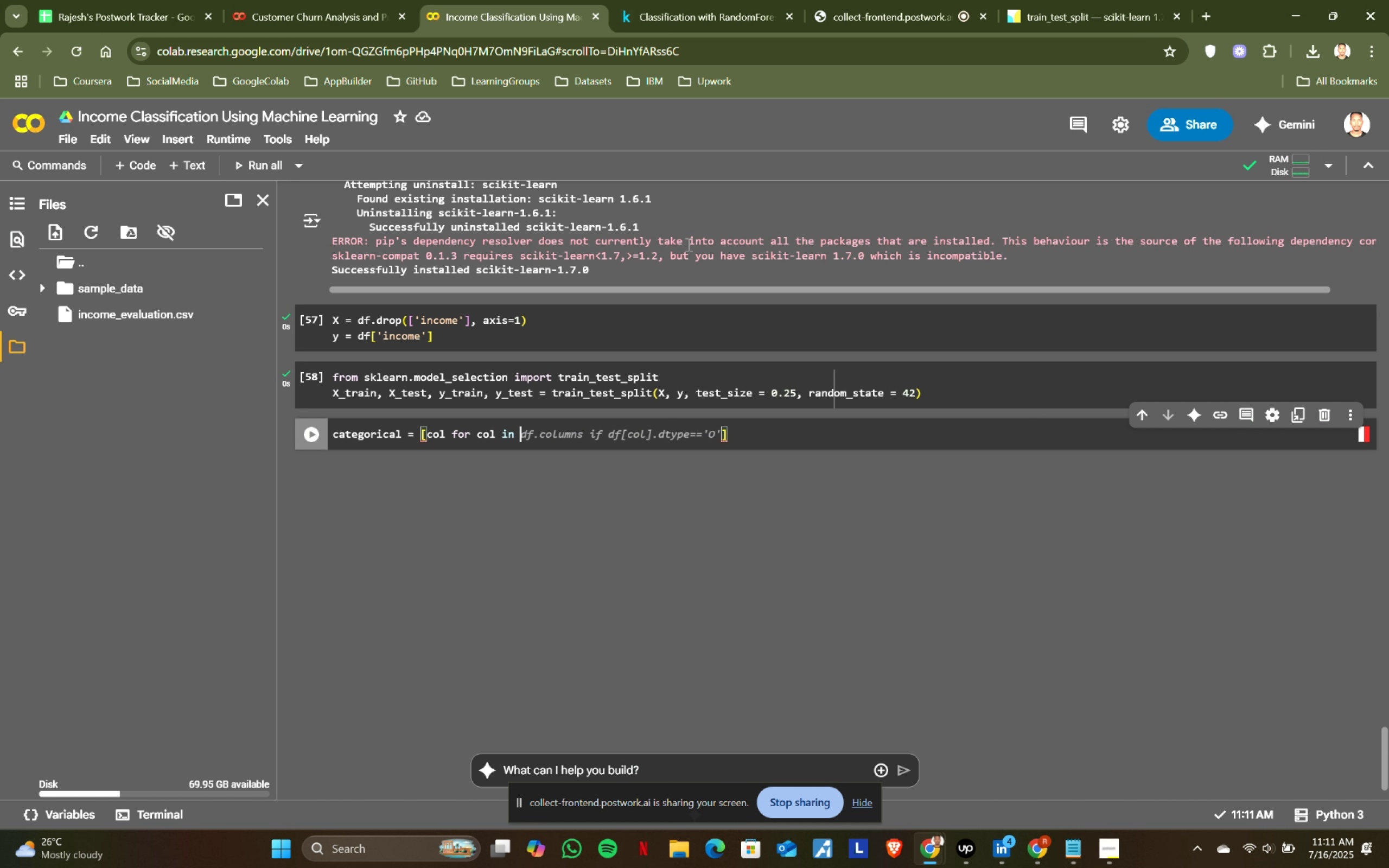 
left_click([661, 0])
 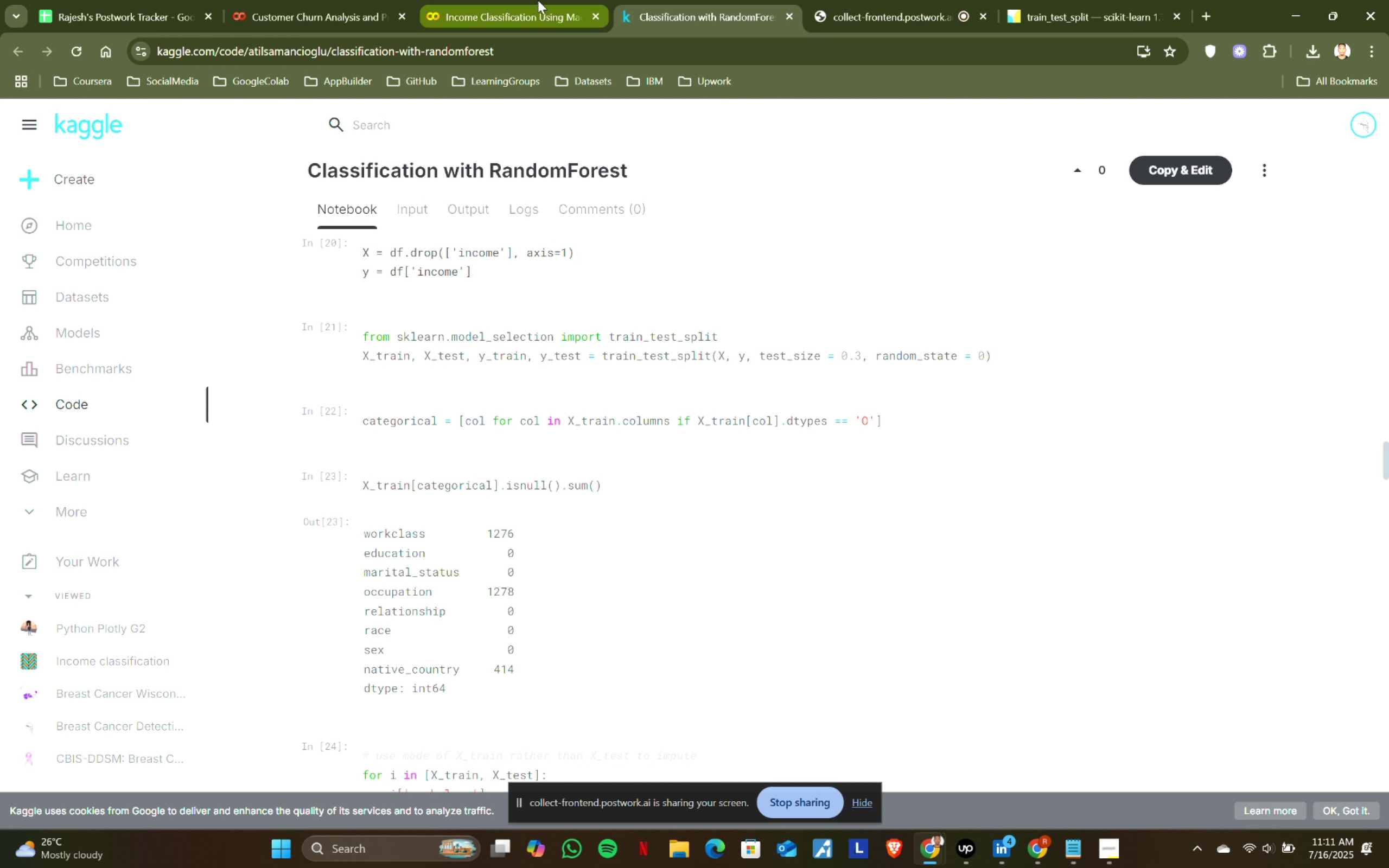 
left_click([538, 0])
 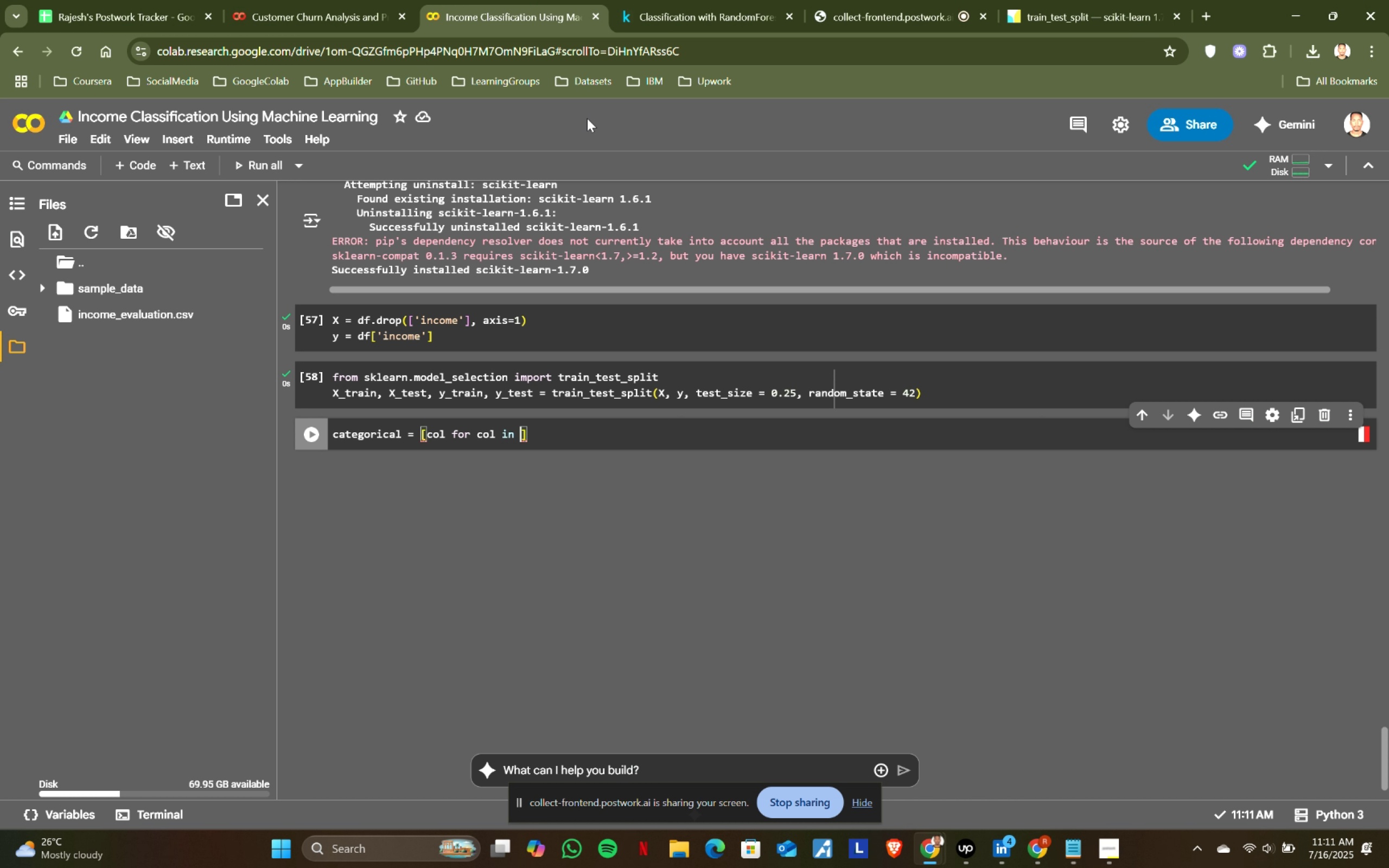 
key(Shift+X)
 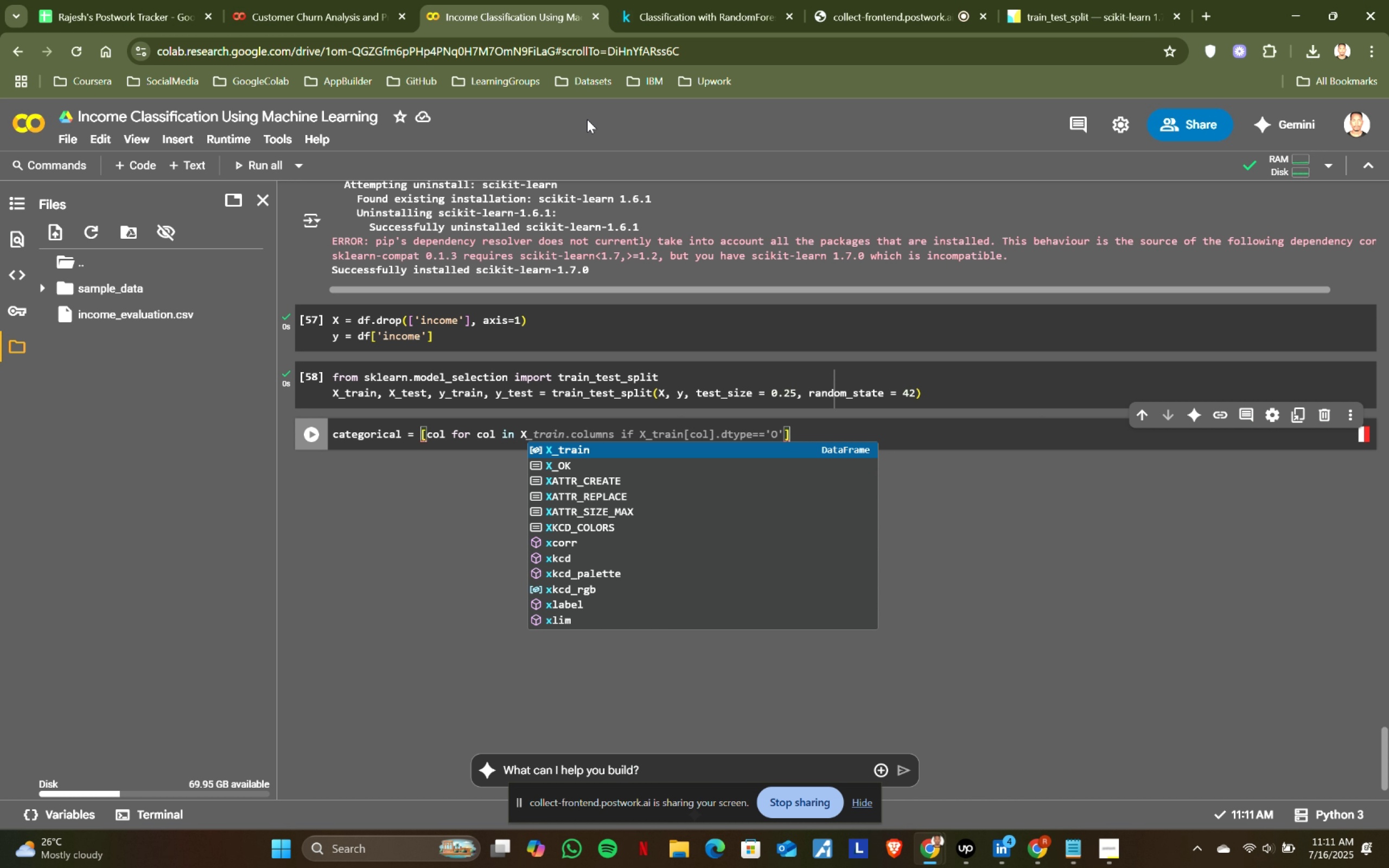 
key(Tab)
 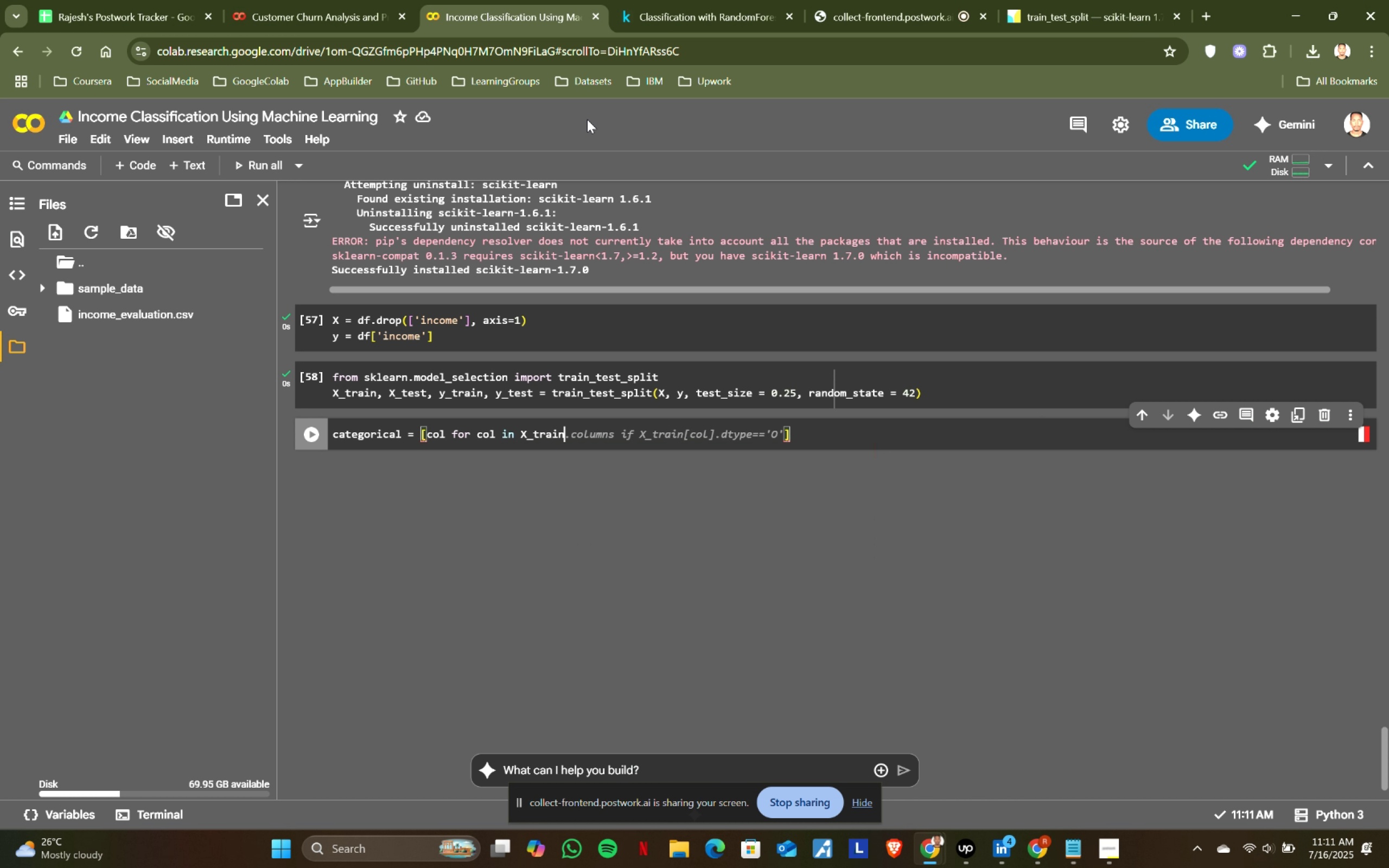 
key(Tab)
 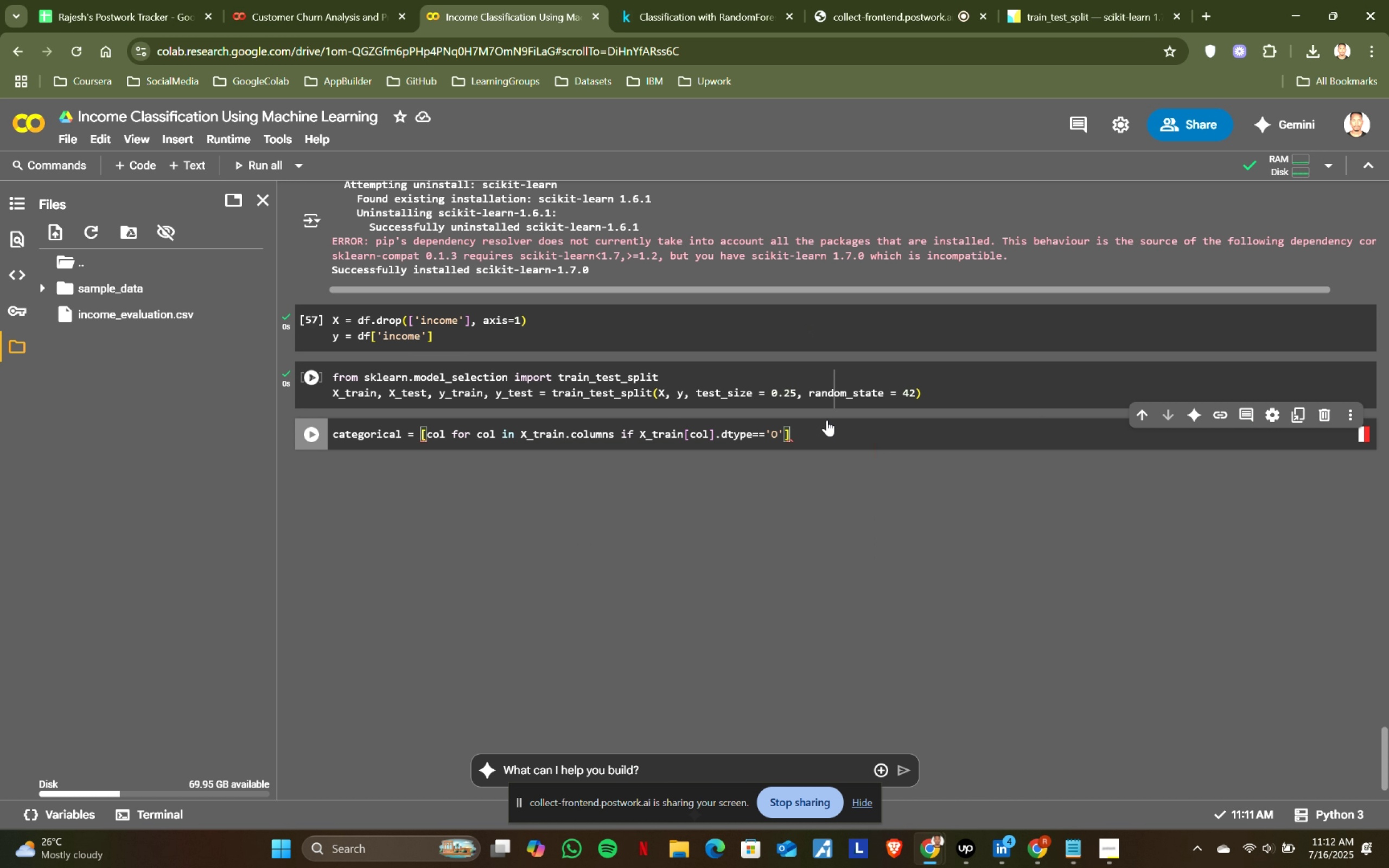 
left_click([831, 432])
 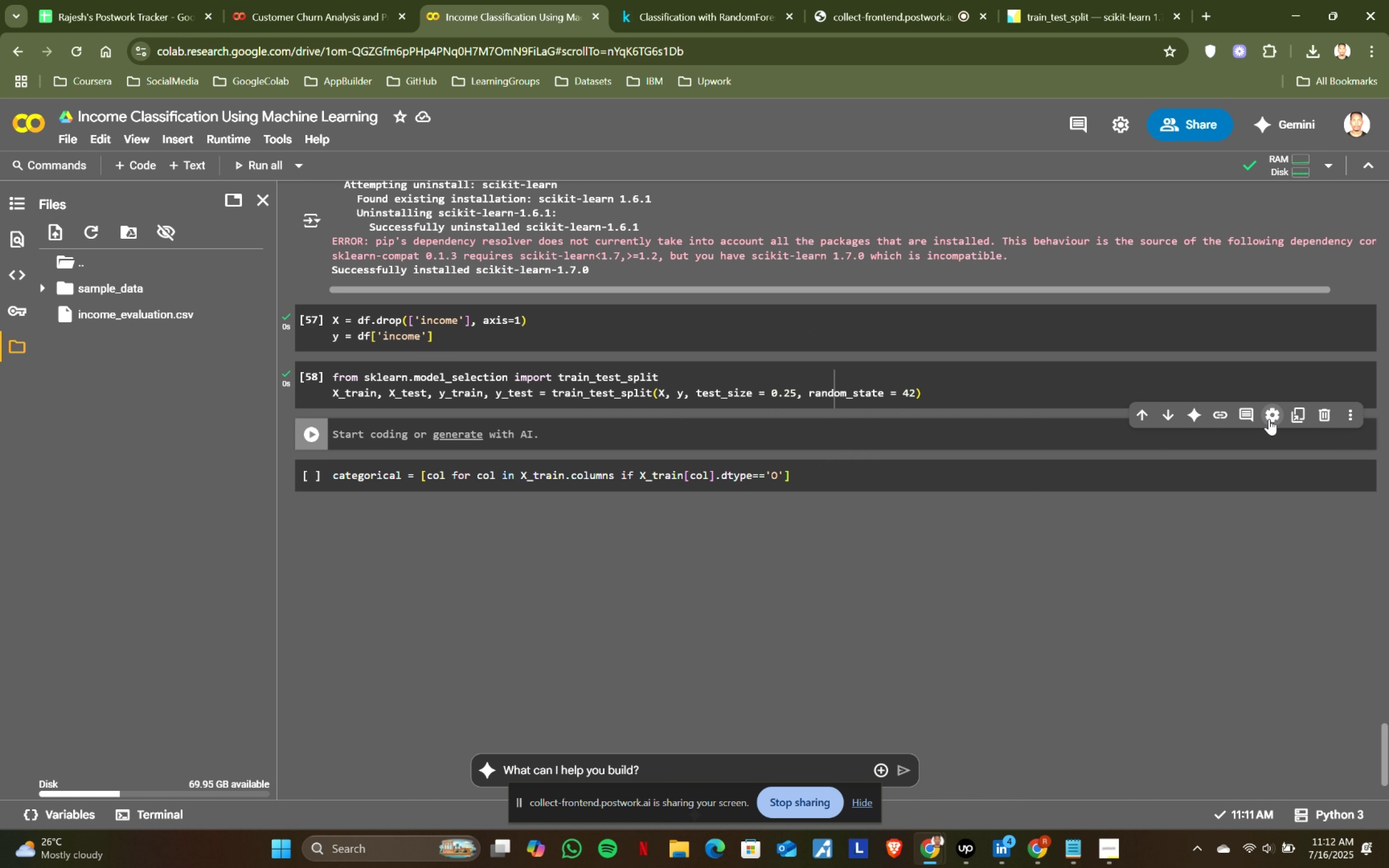 
left_click([1324, 411])
 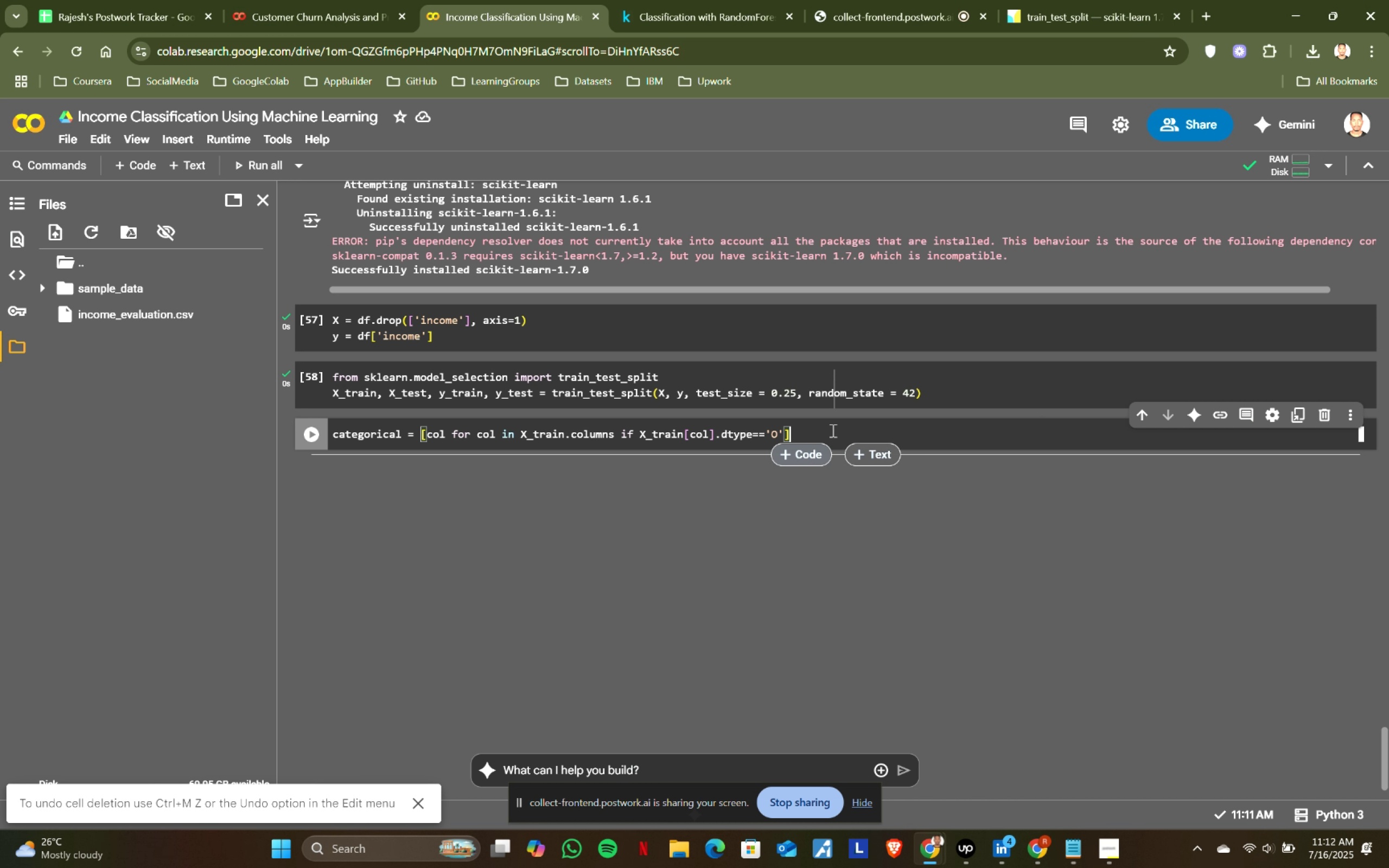 
left_click([832, 430])
 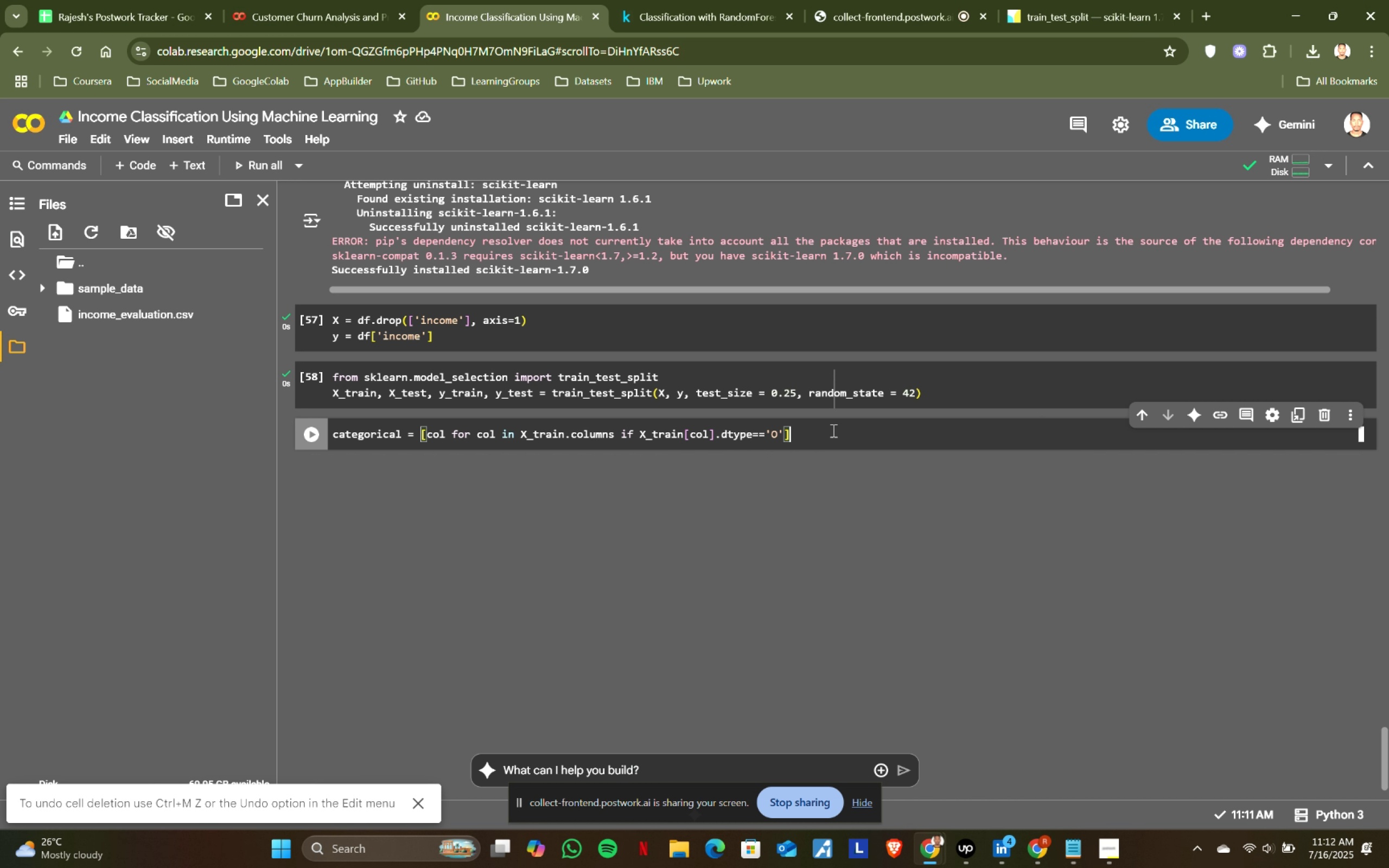 
key(Shift+ShiftRight)
 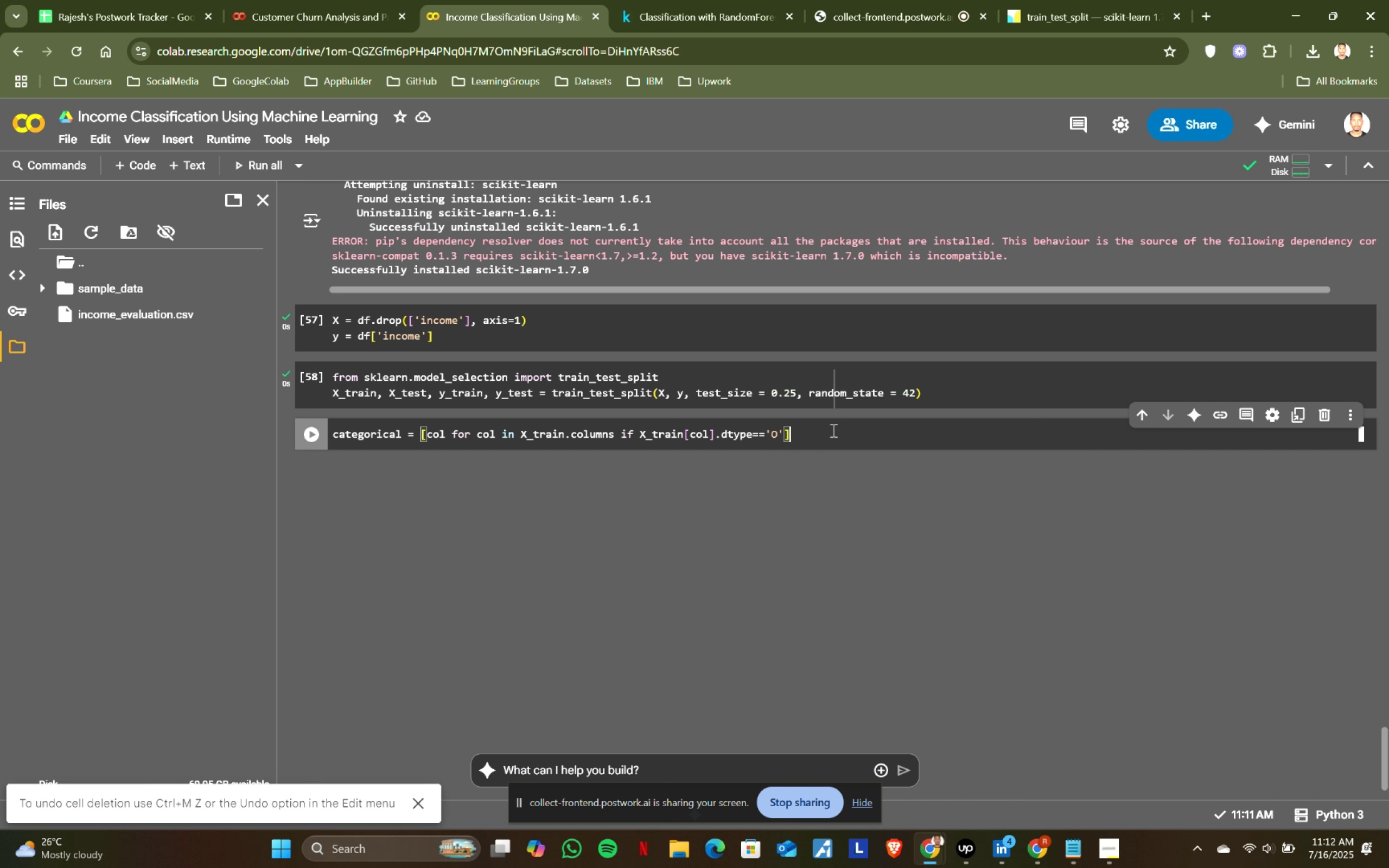 
key(Shift+Enter)
 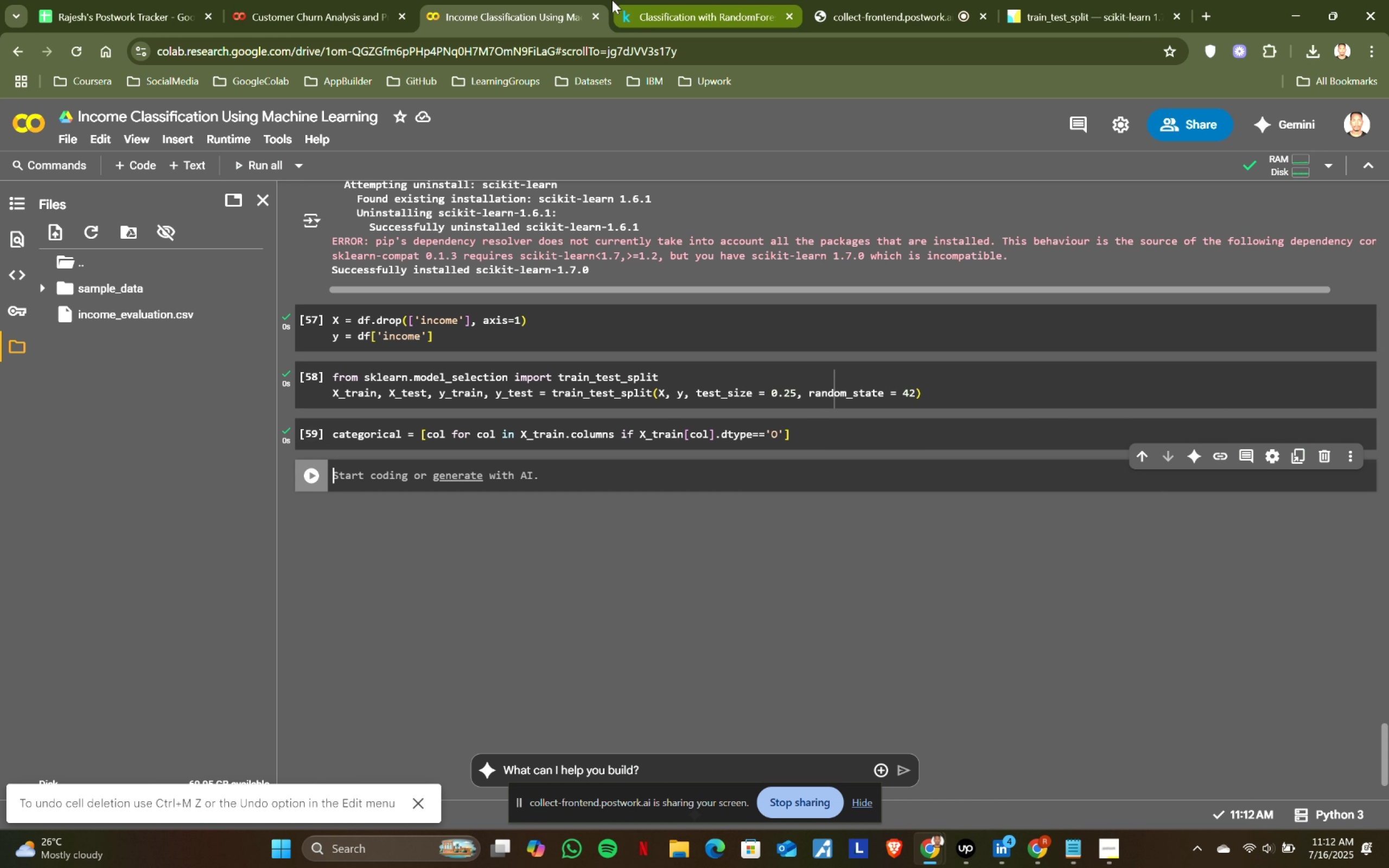 
double_click([657, 0])
 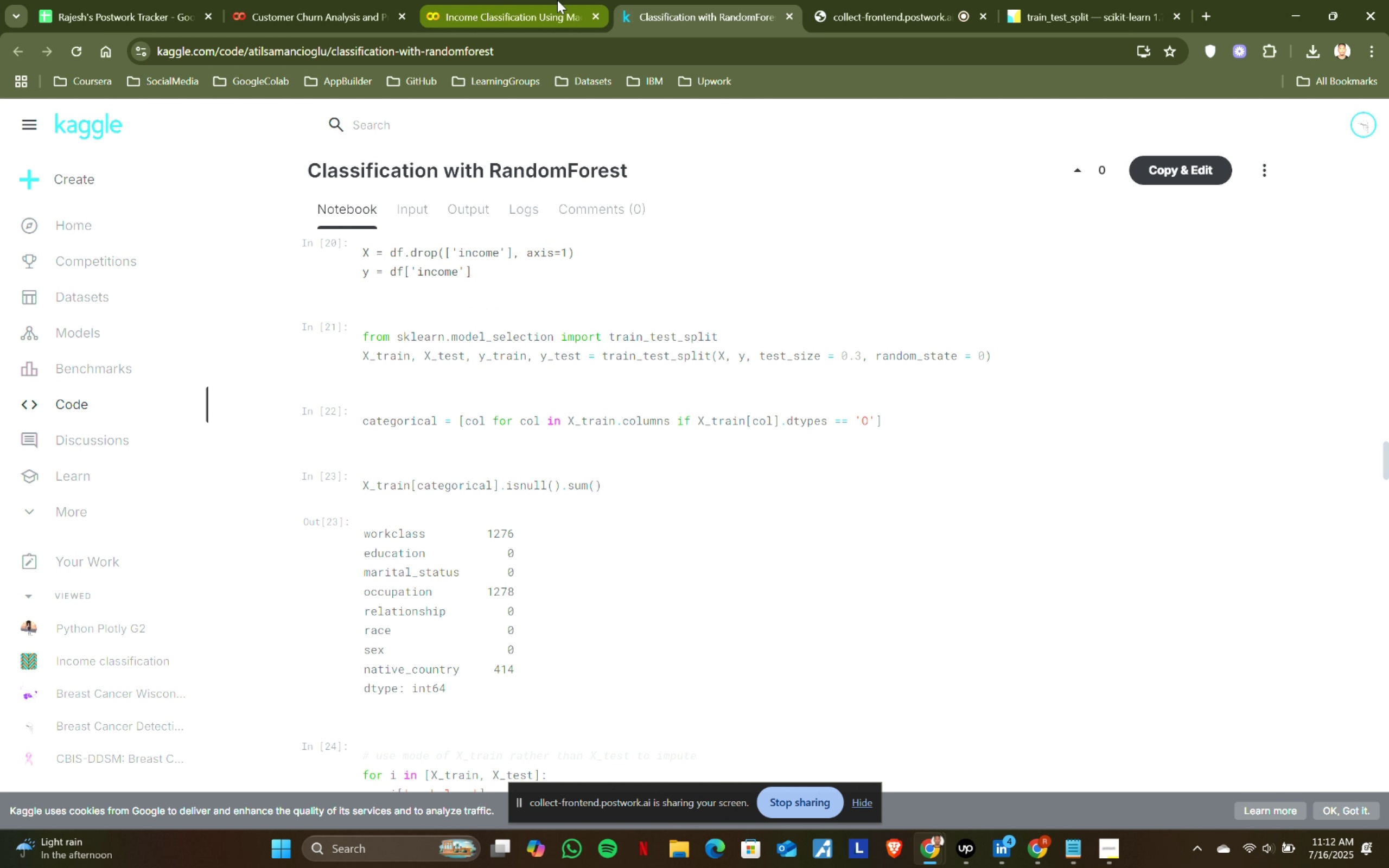 
left_click([557, 0])
 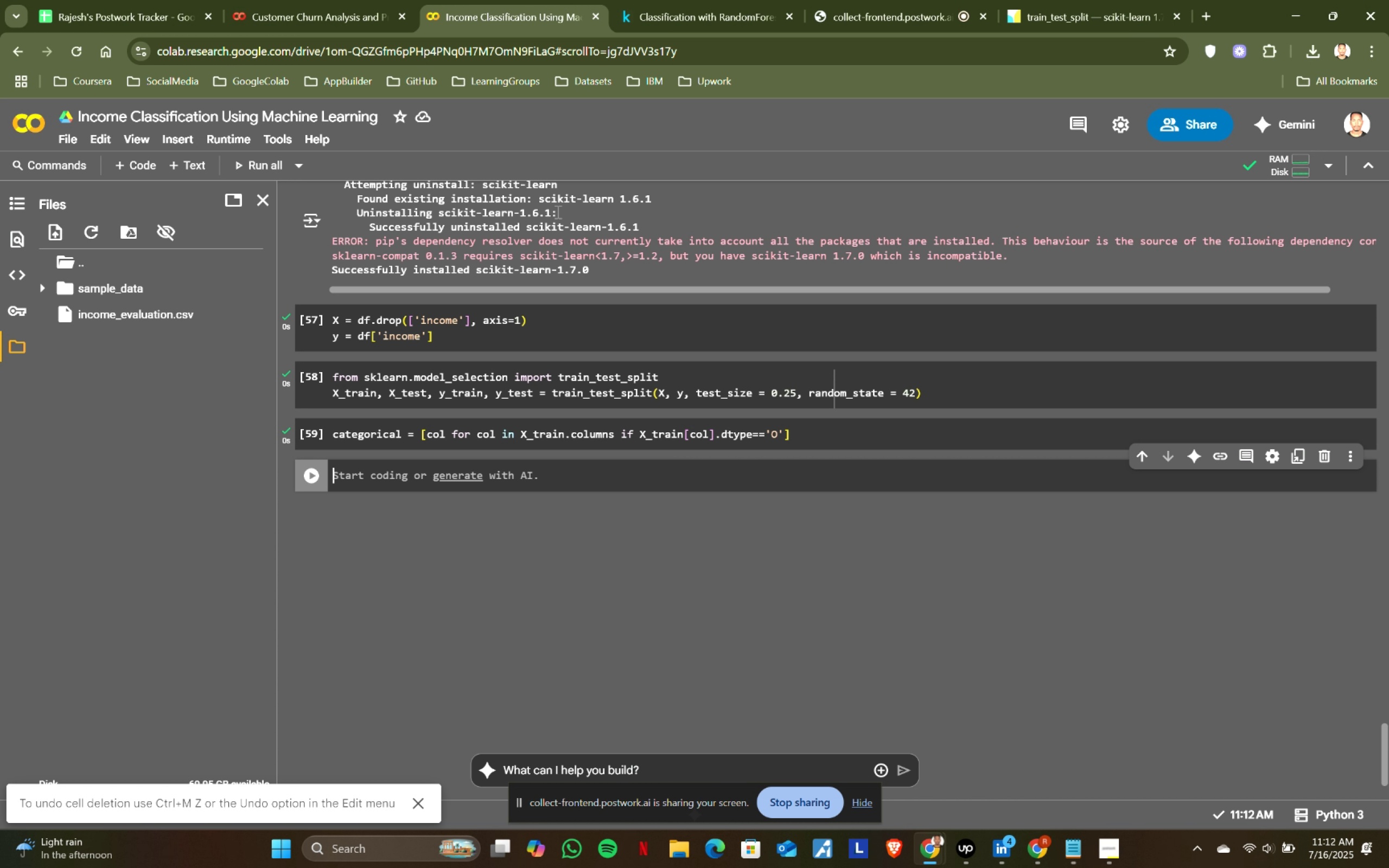 
key(Shift+X)
 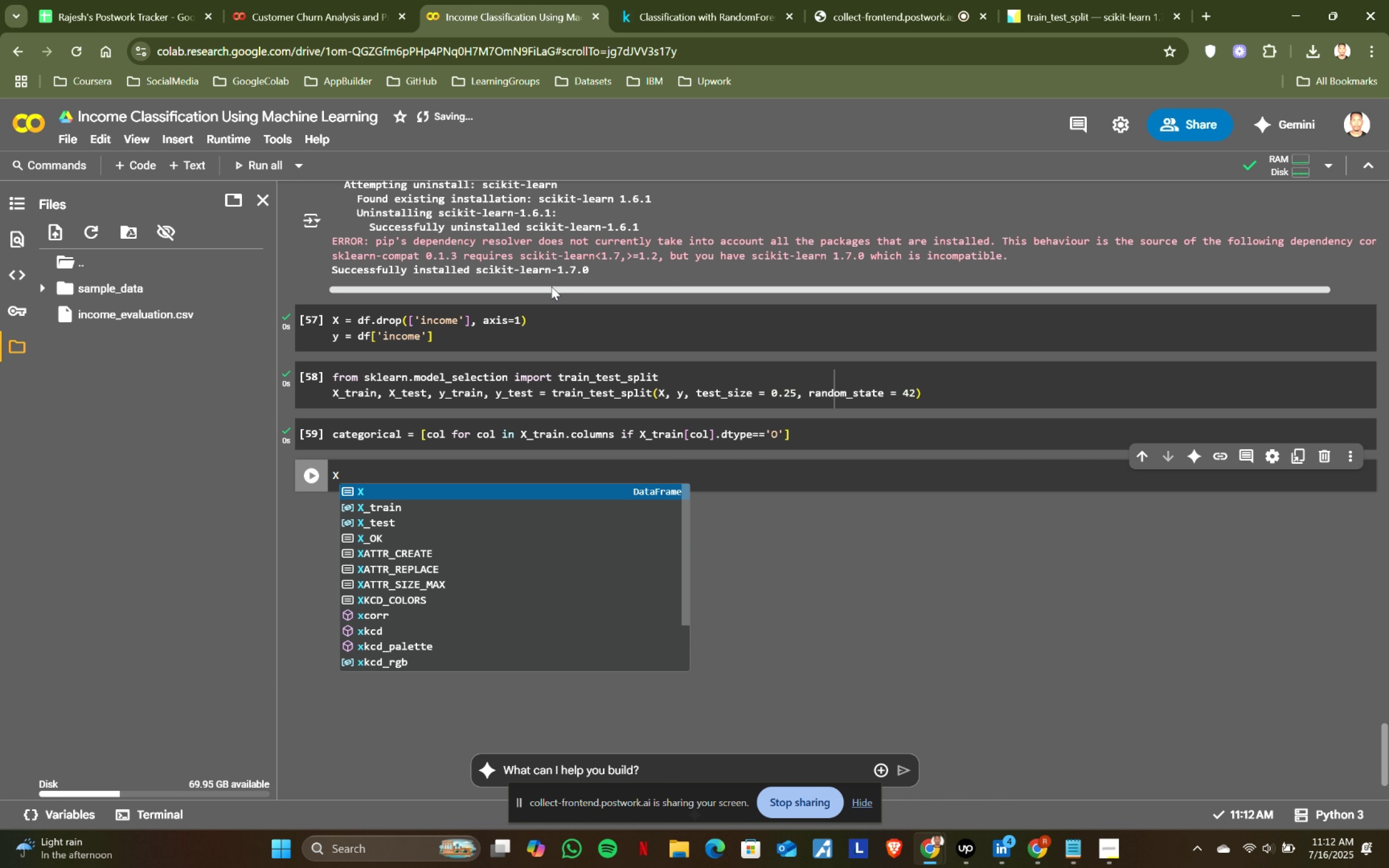 
key(Shift+Minus)
 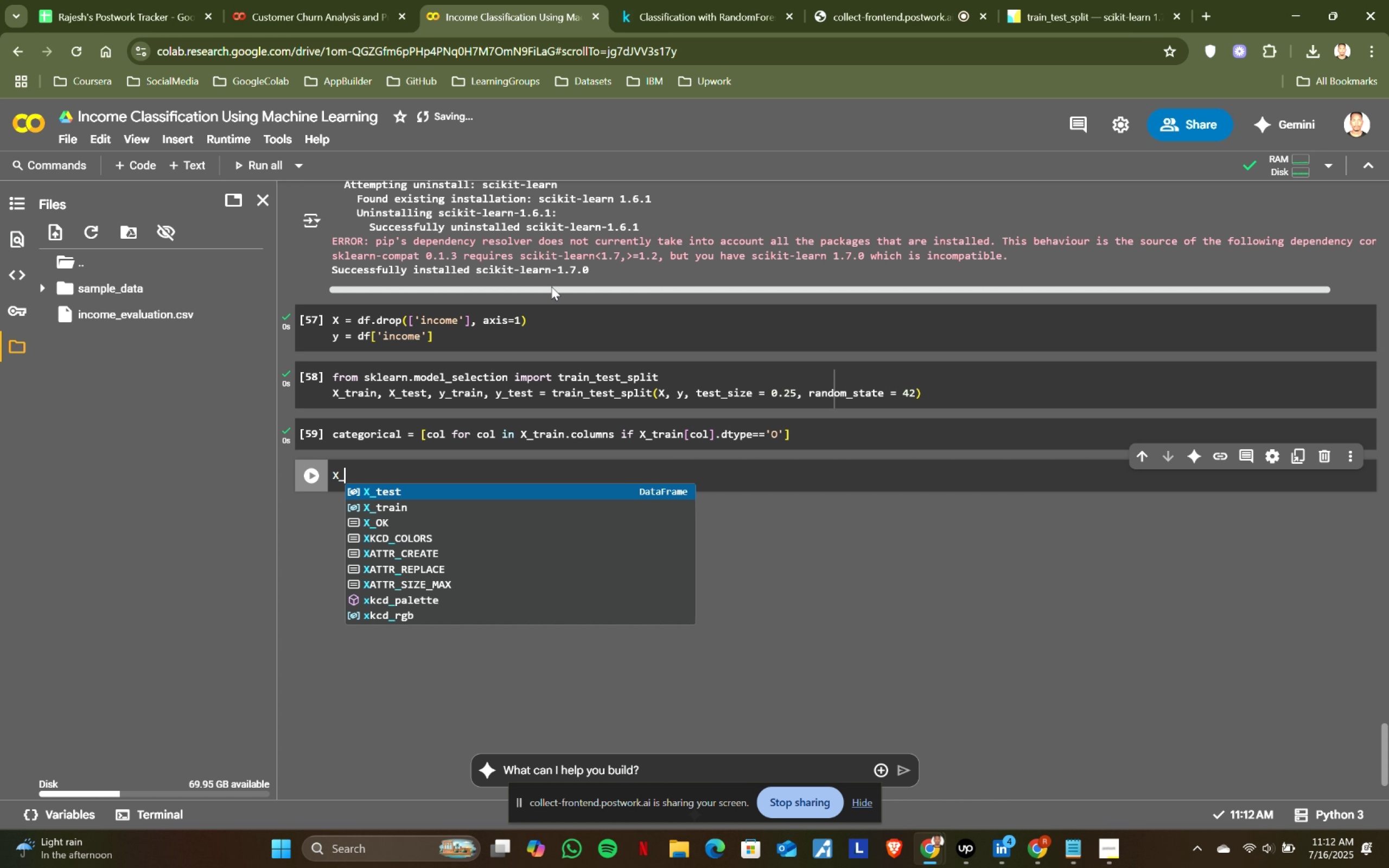 
key(ArrowDown)
 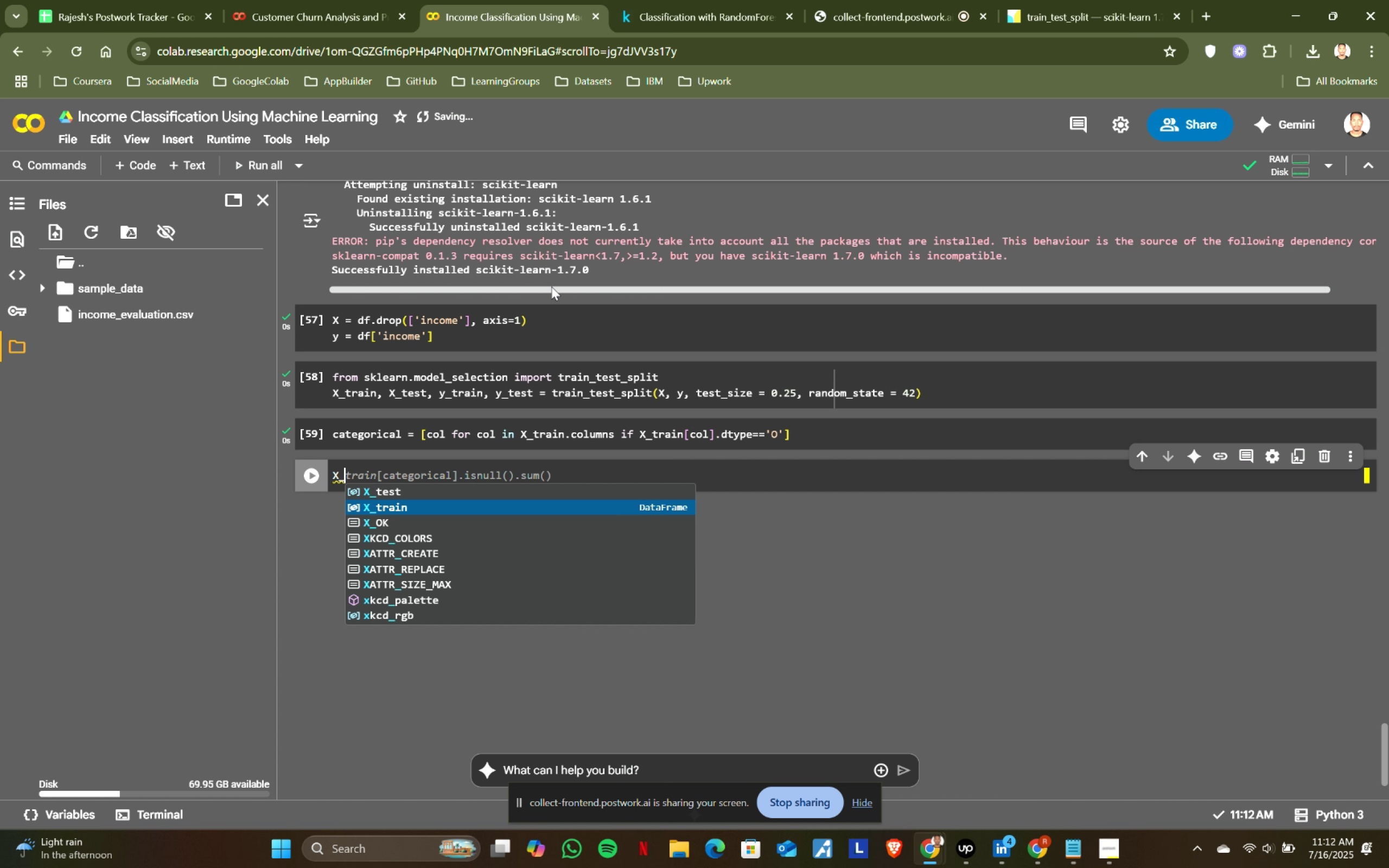 
key(Enter)
 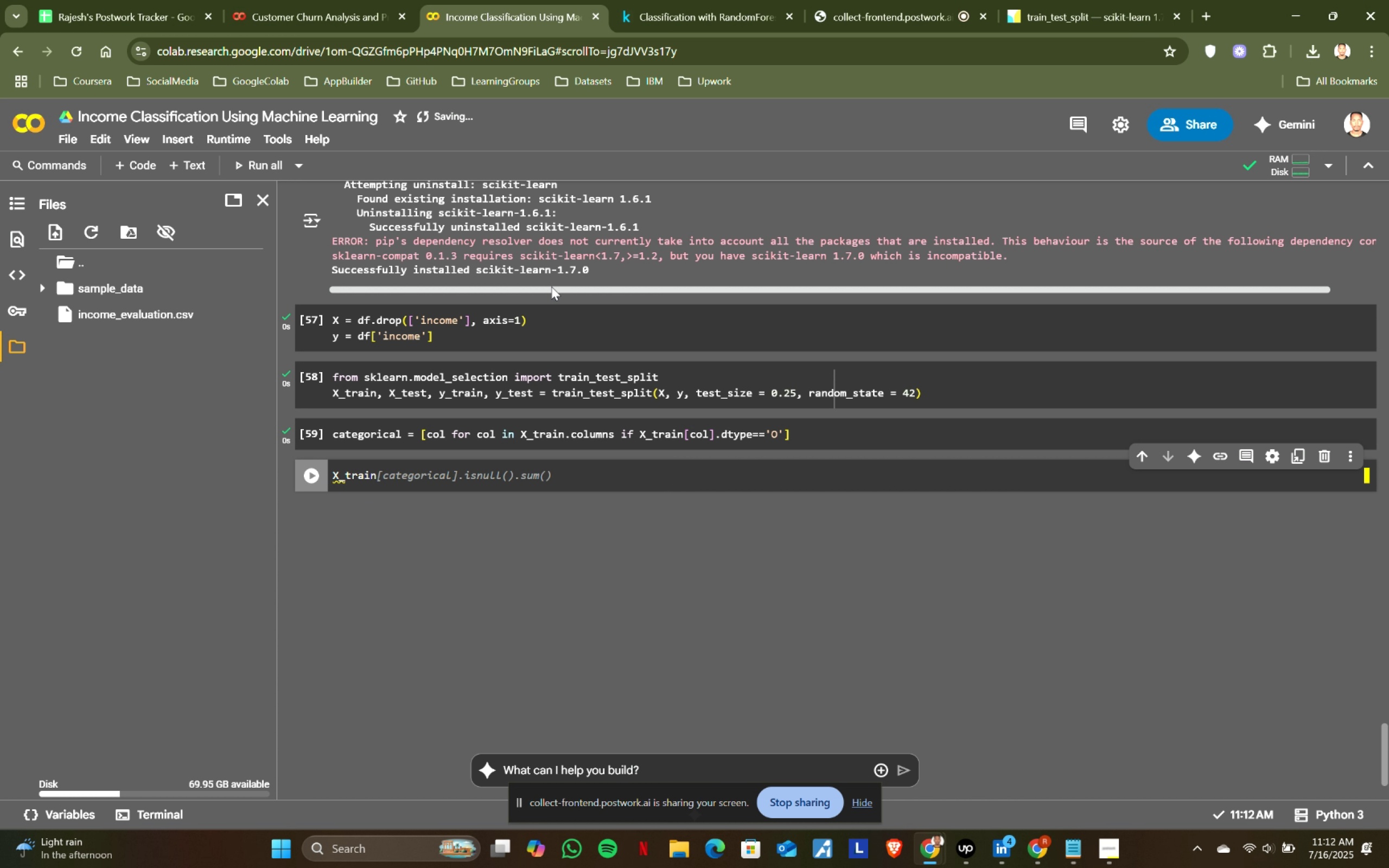 
key(Tab)
 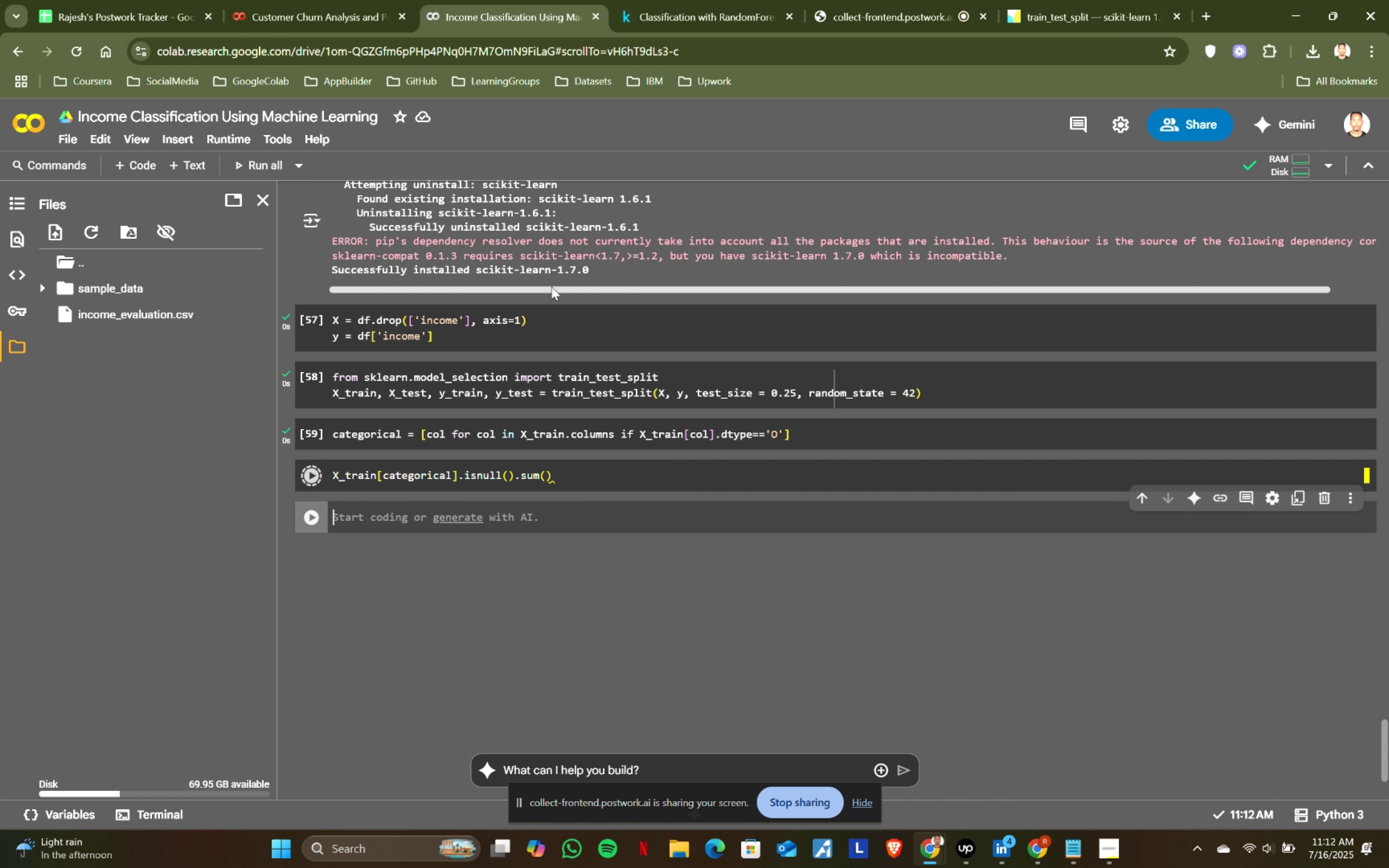 
key(Shift+ShiftRight)
 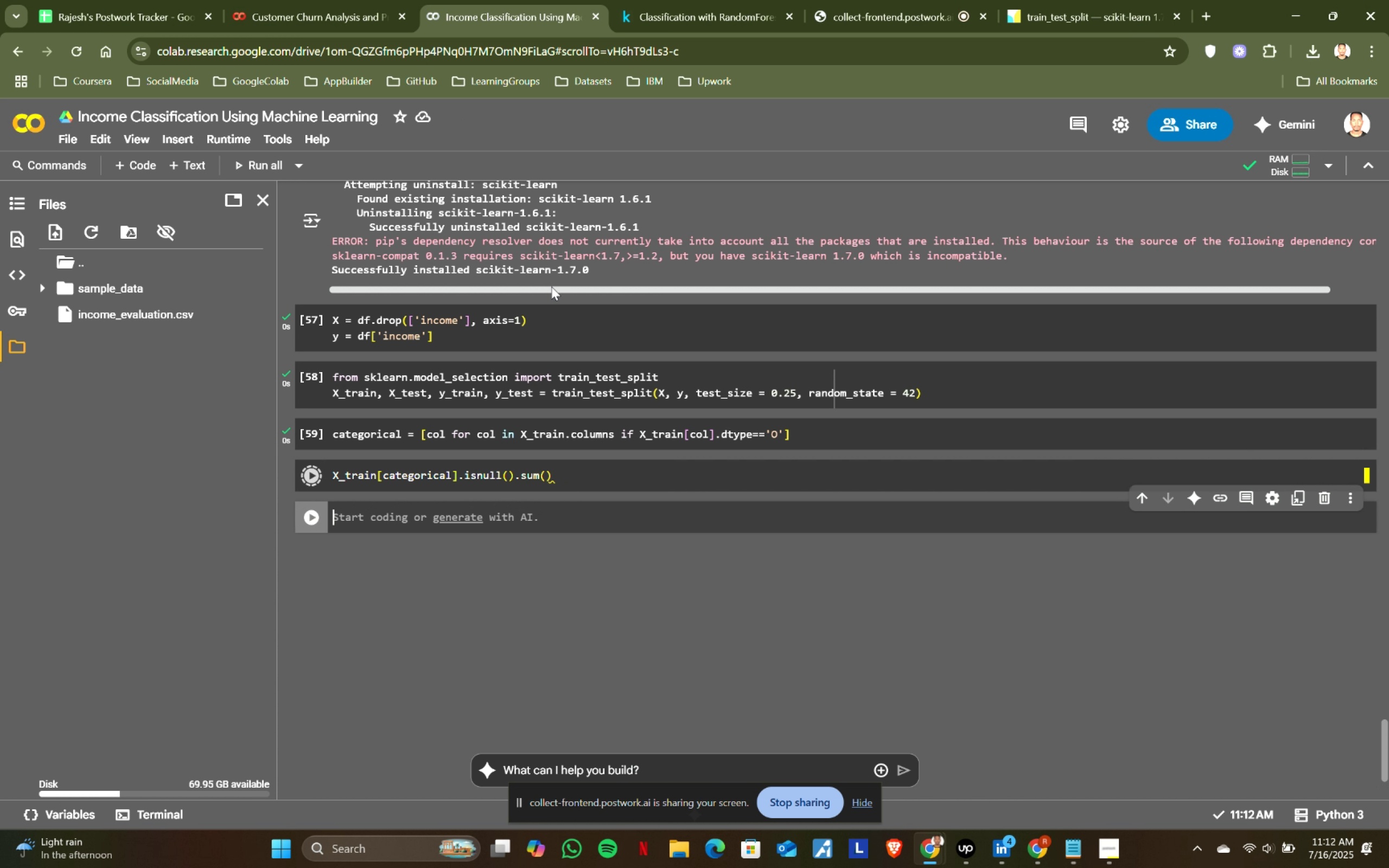 
key(Shift+Enter)
 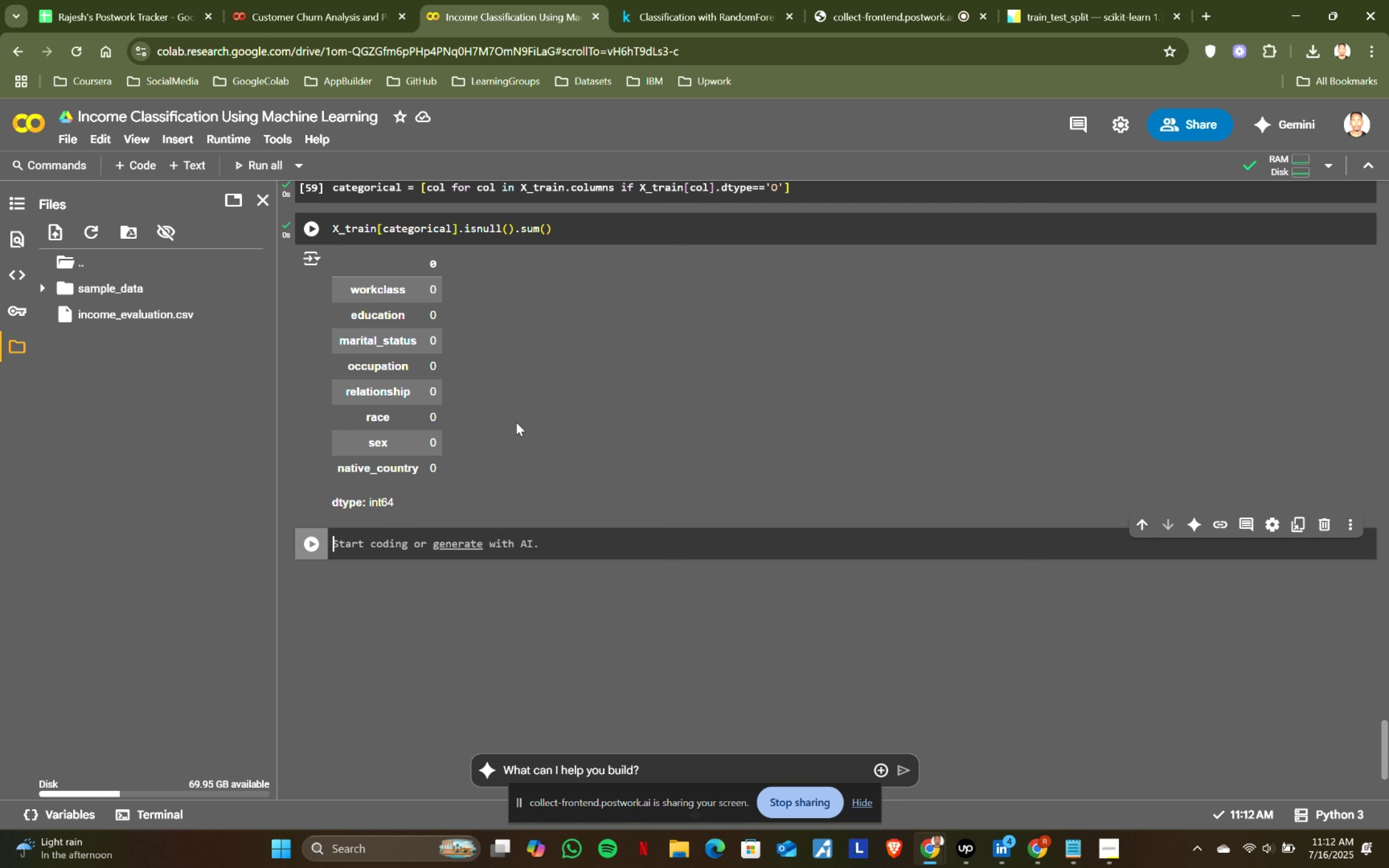 
wait(5.02)
 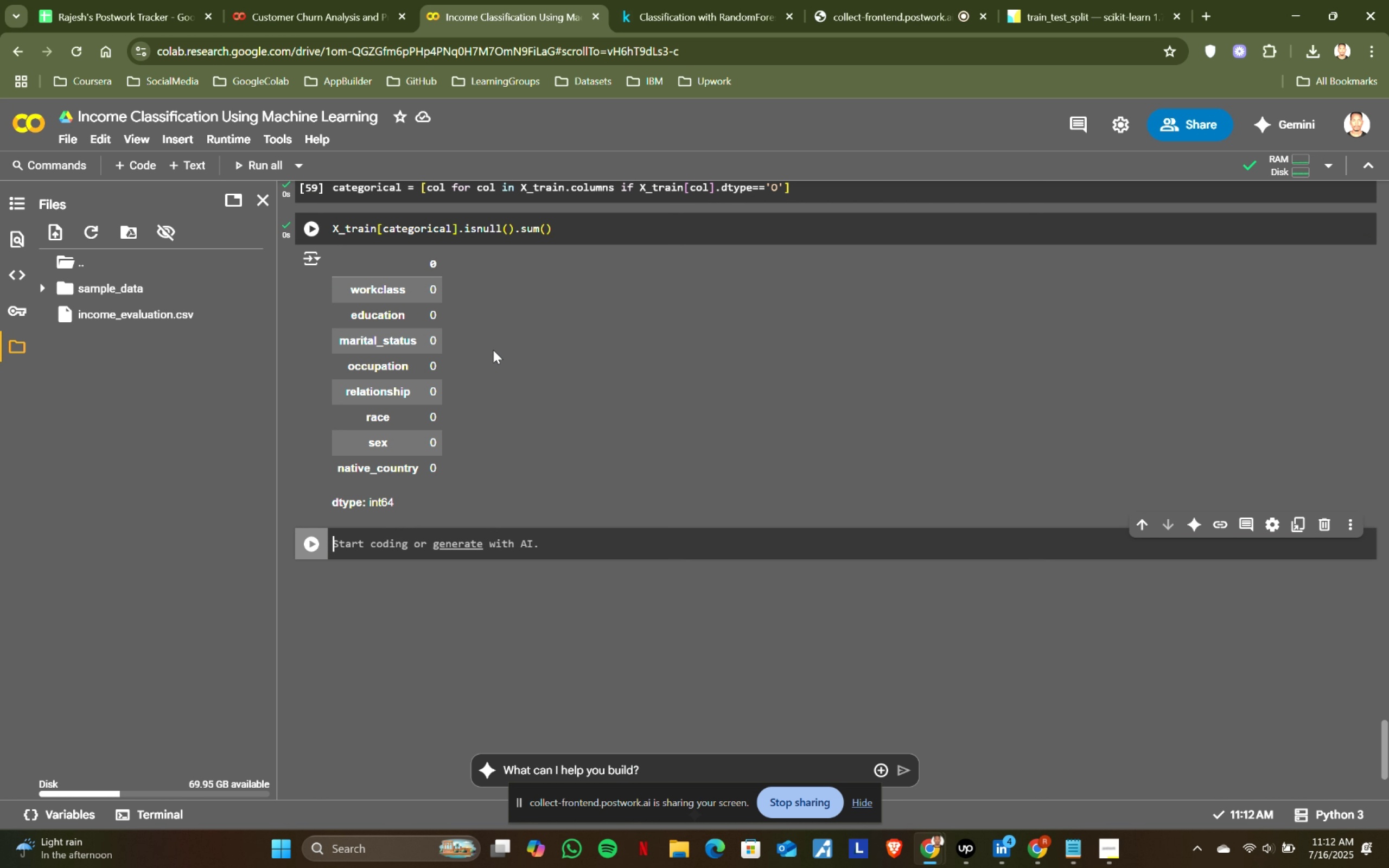 
left_click([658, 0])
 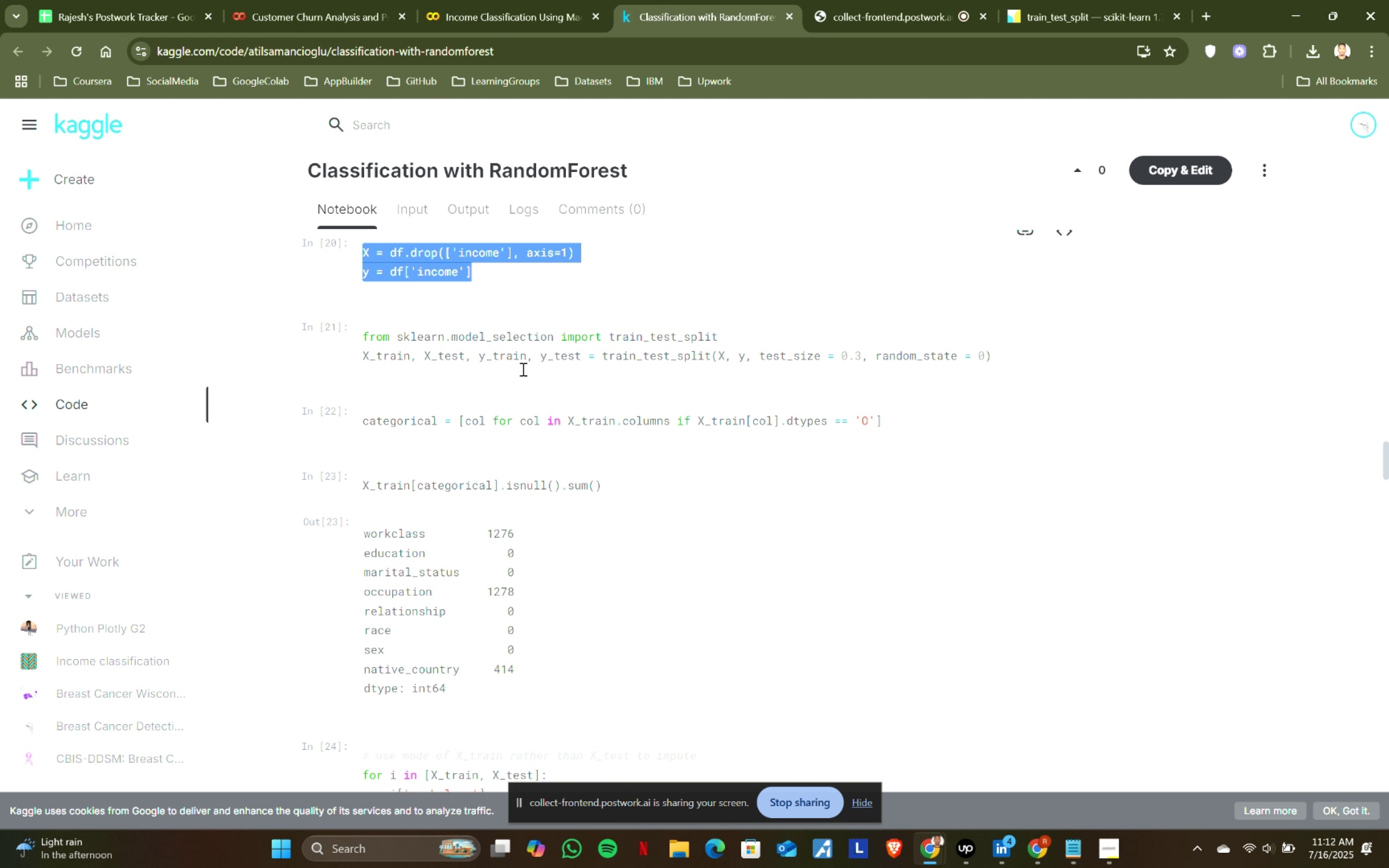 
scroll: coordinate [501, 409], scroll_direction: down, amount: 2.0
 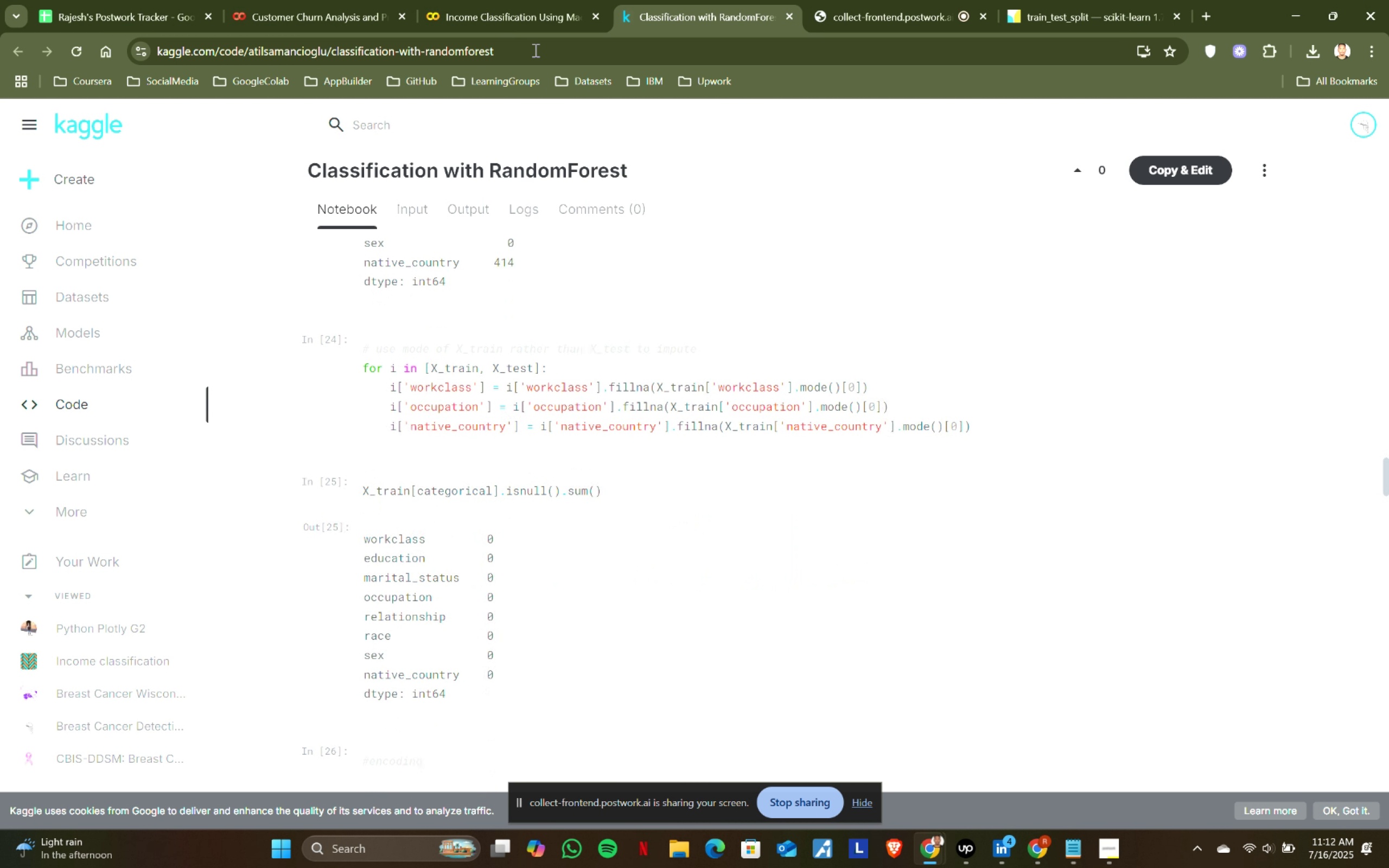 
wait(10.16)
 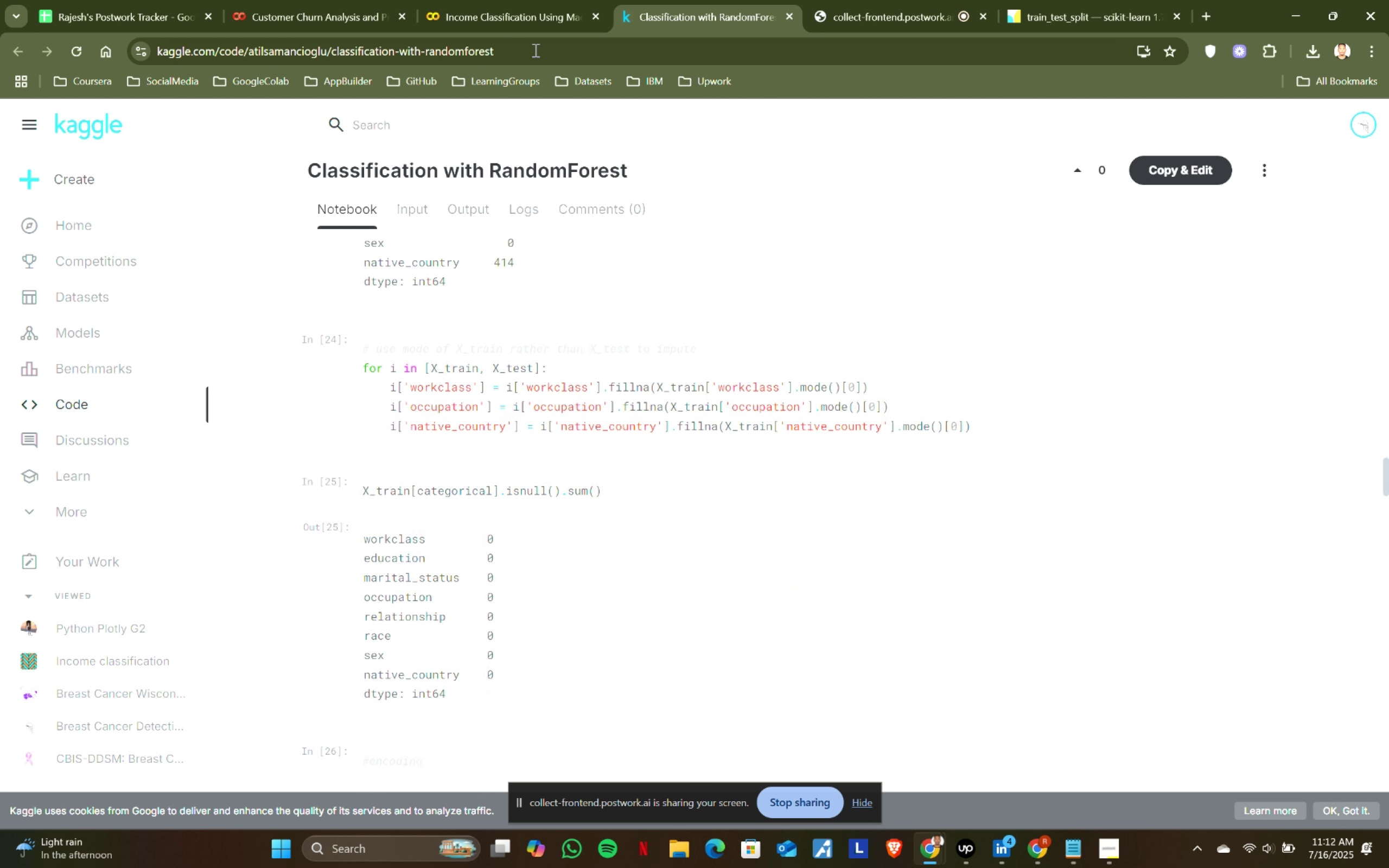 
left_click([534, 15])
 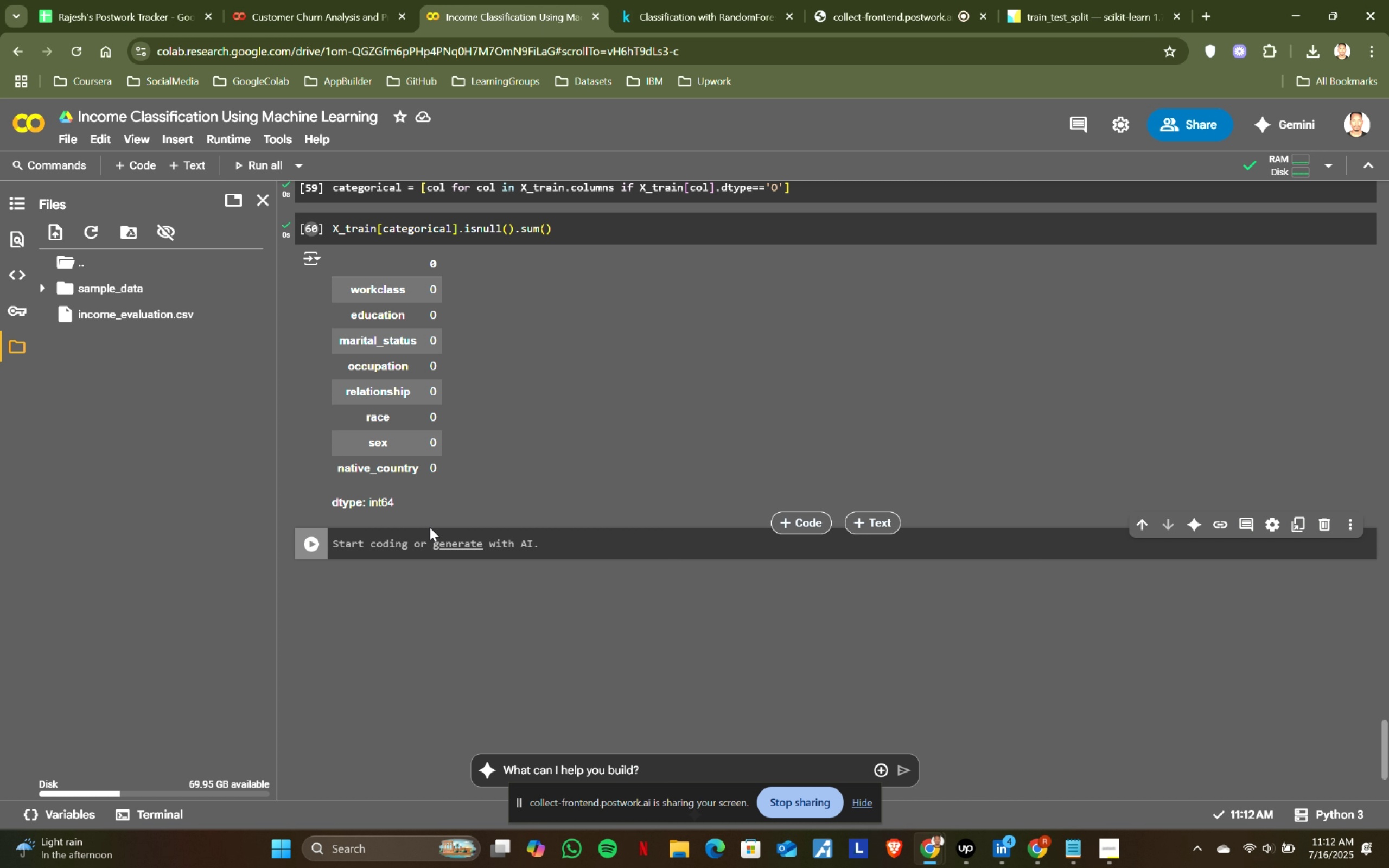 
type(# use mode of X_train rather than X-)
key(Backspace)
type(_test )
 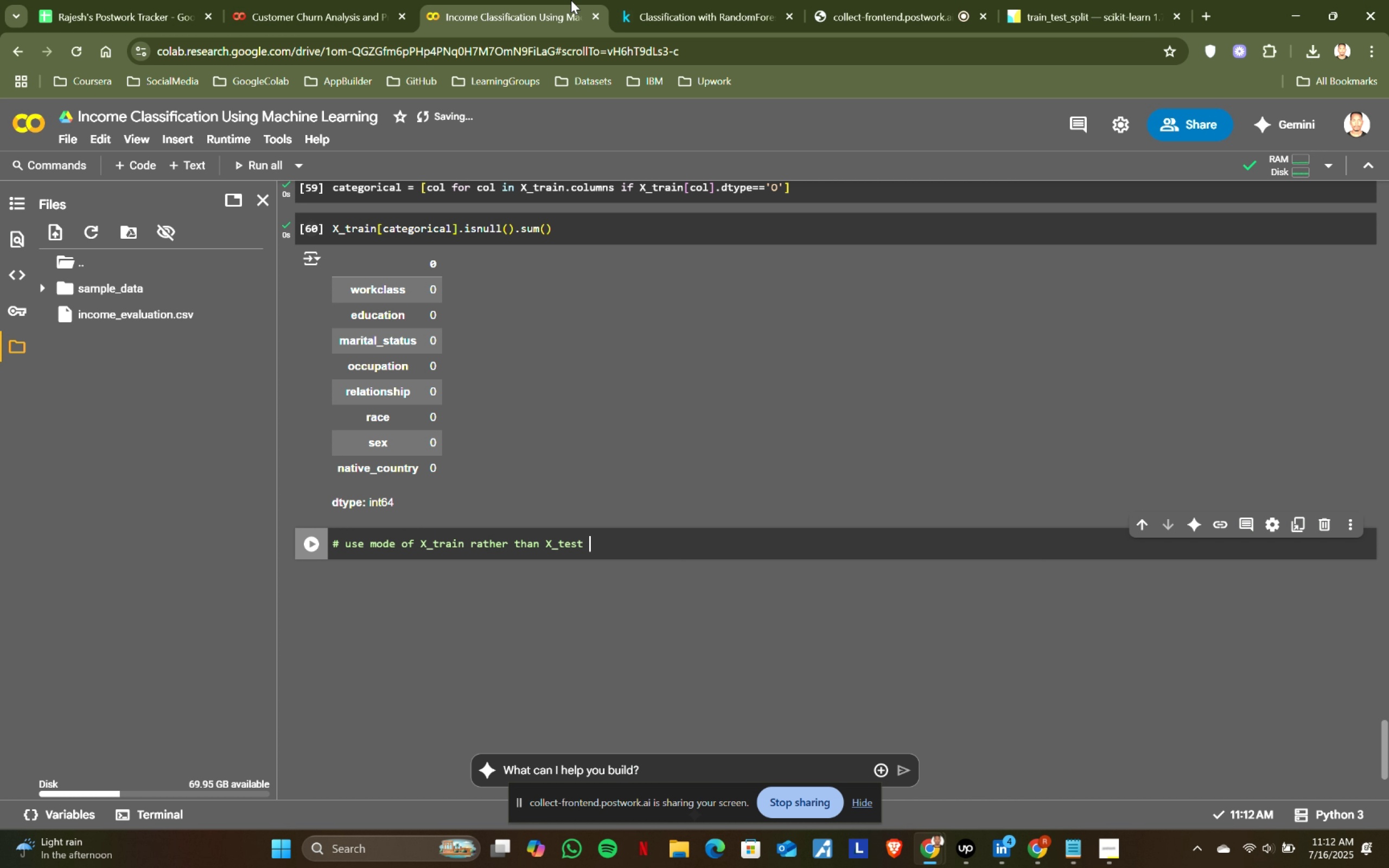 
left_click([659, 0])
 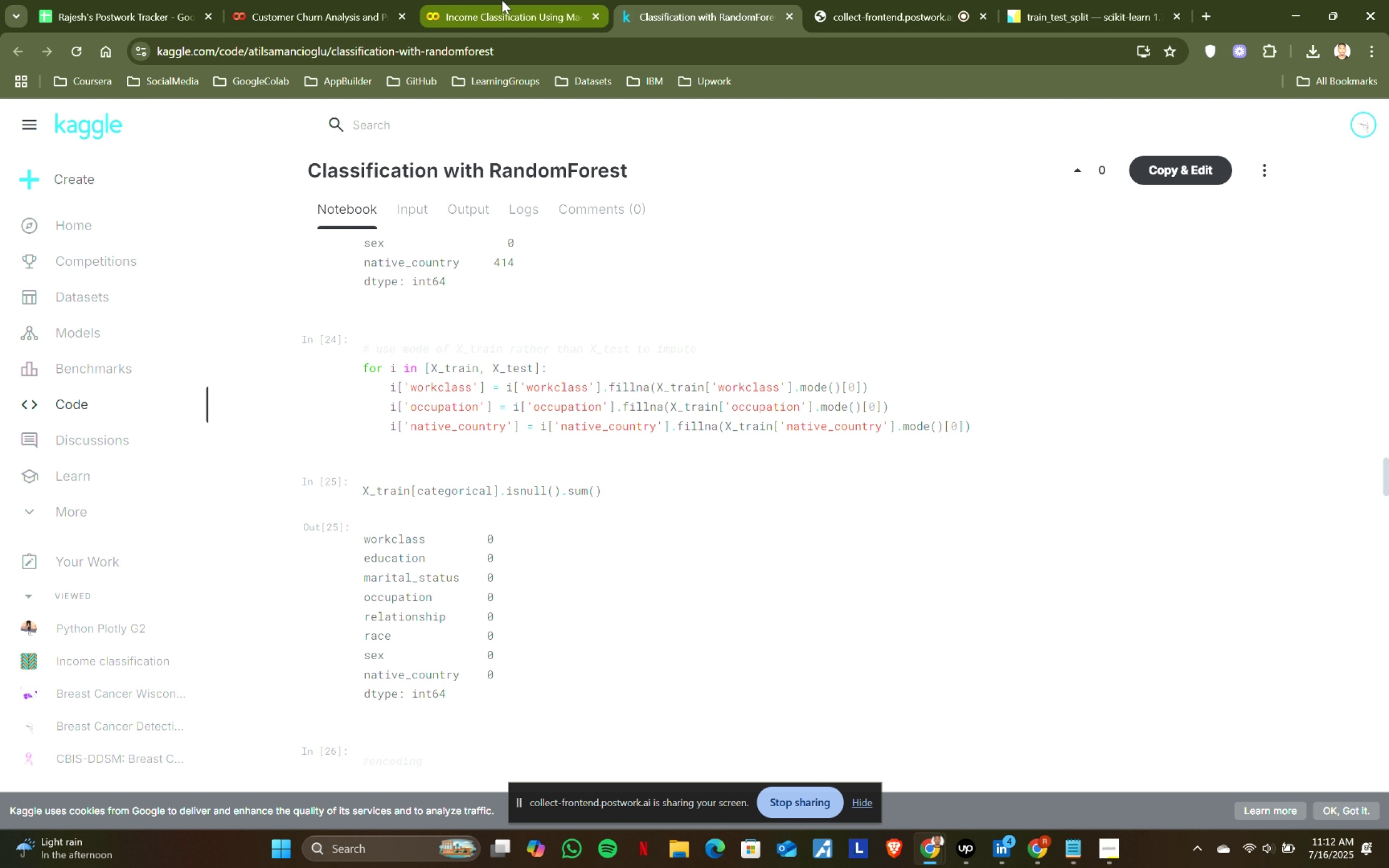 
left_click([502, 0])
 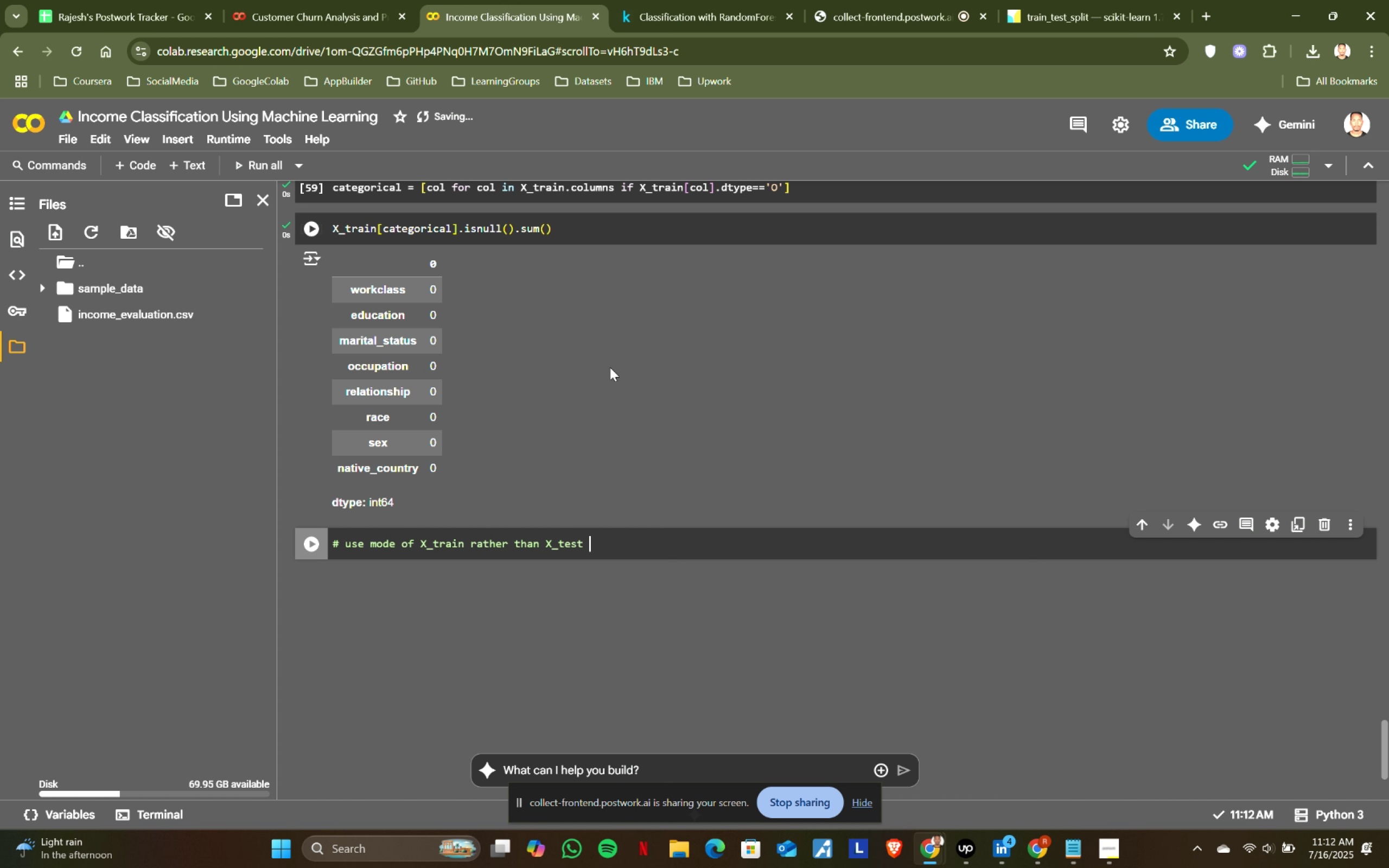 
type(to imputs)
 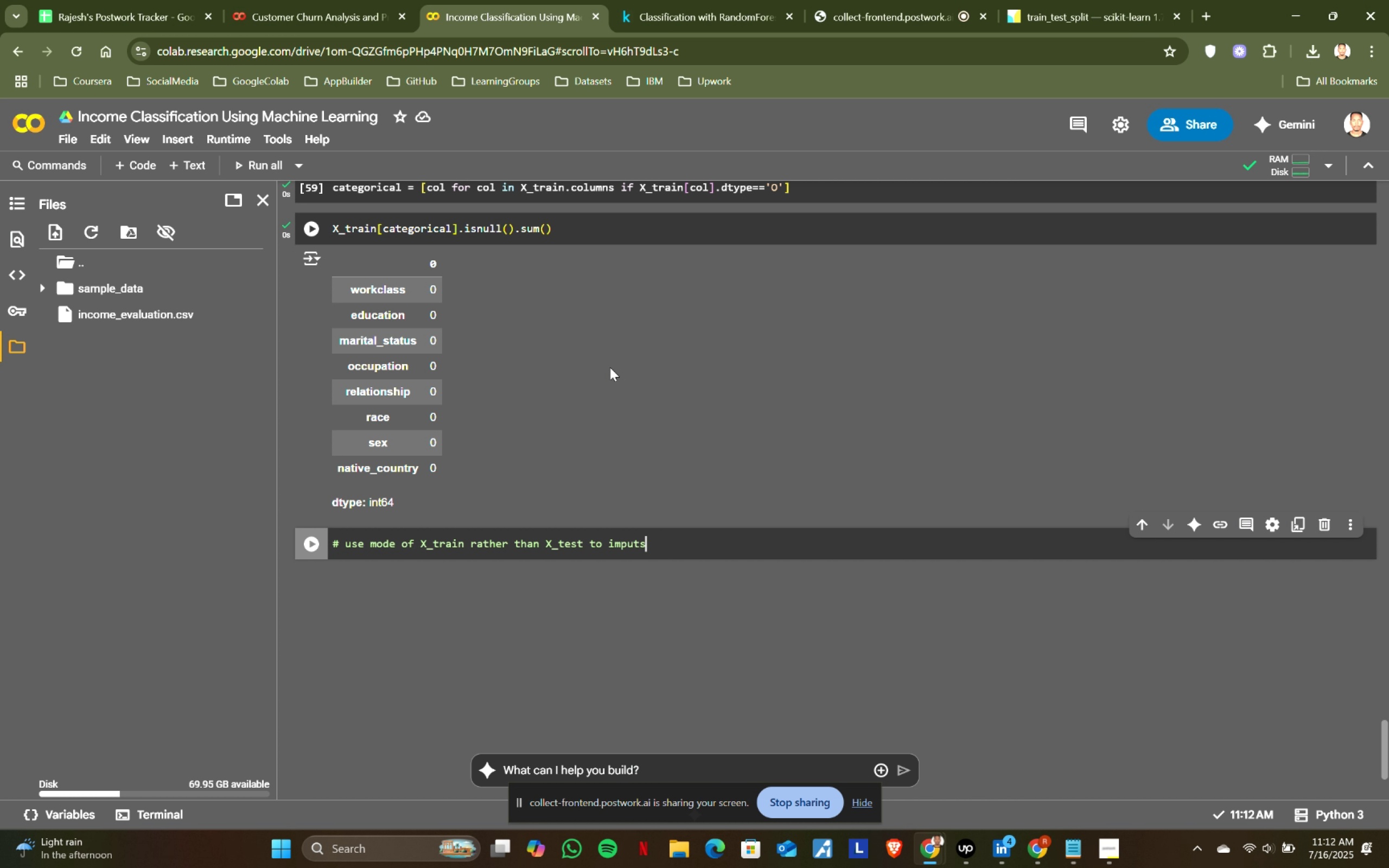 
key(Enter)
 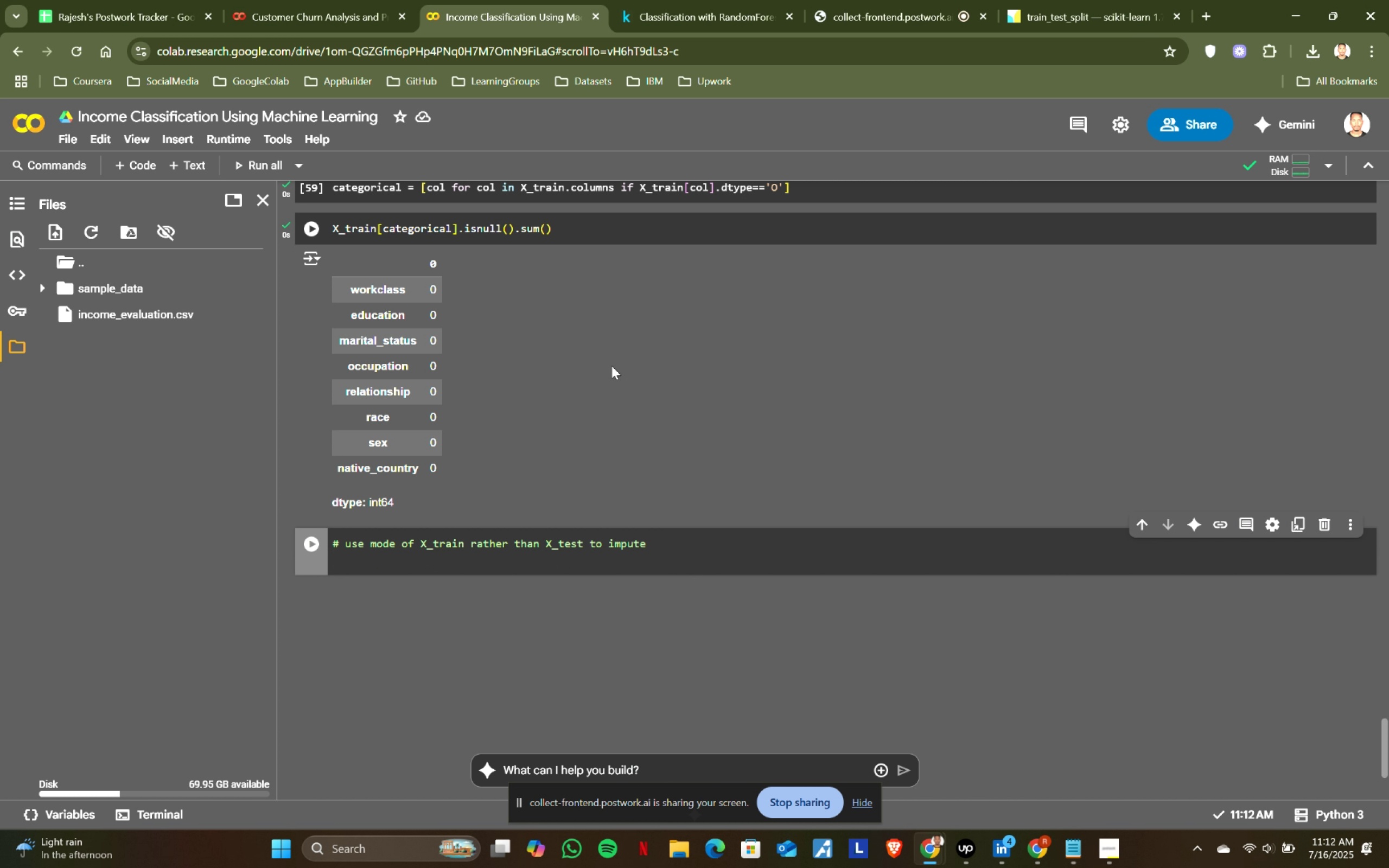 
key(Backspace)
 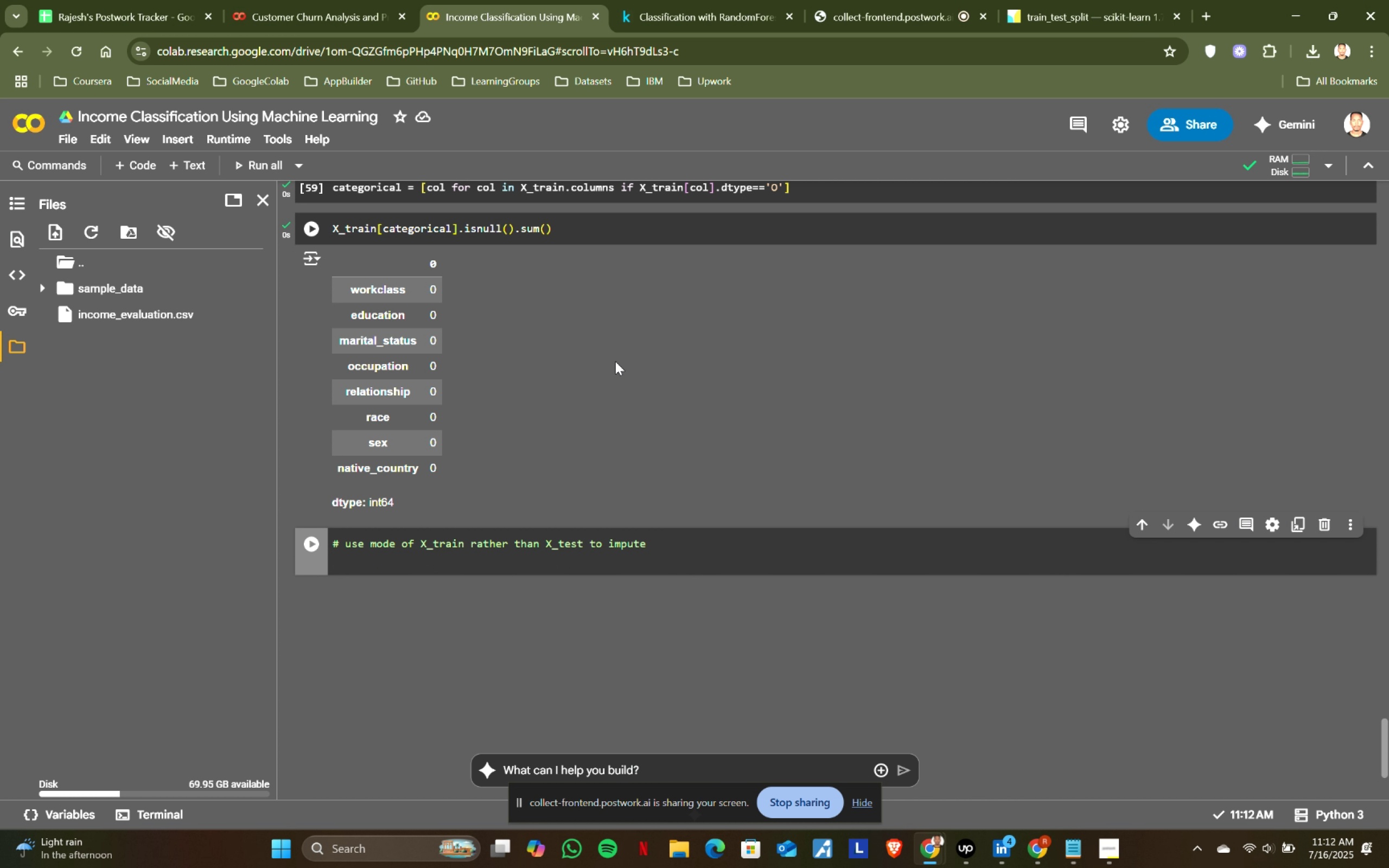 
key(Backspace)
 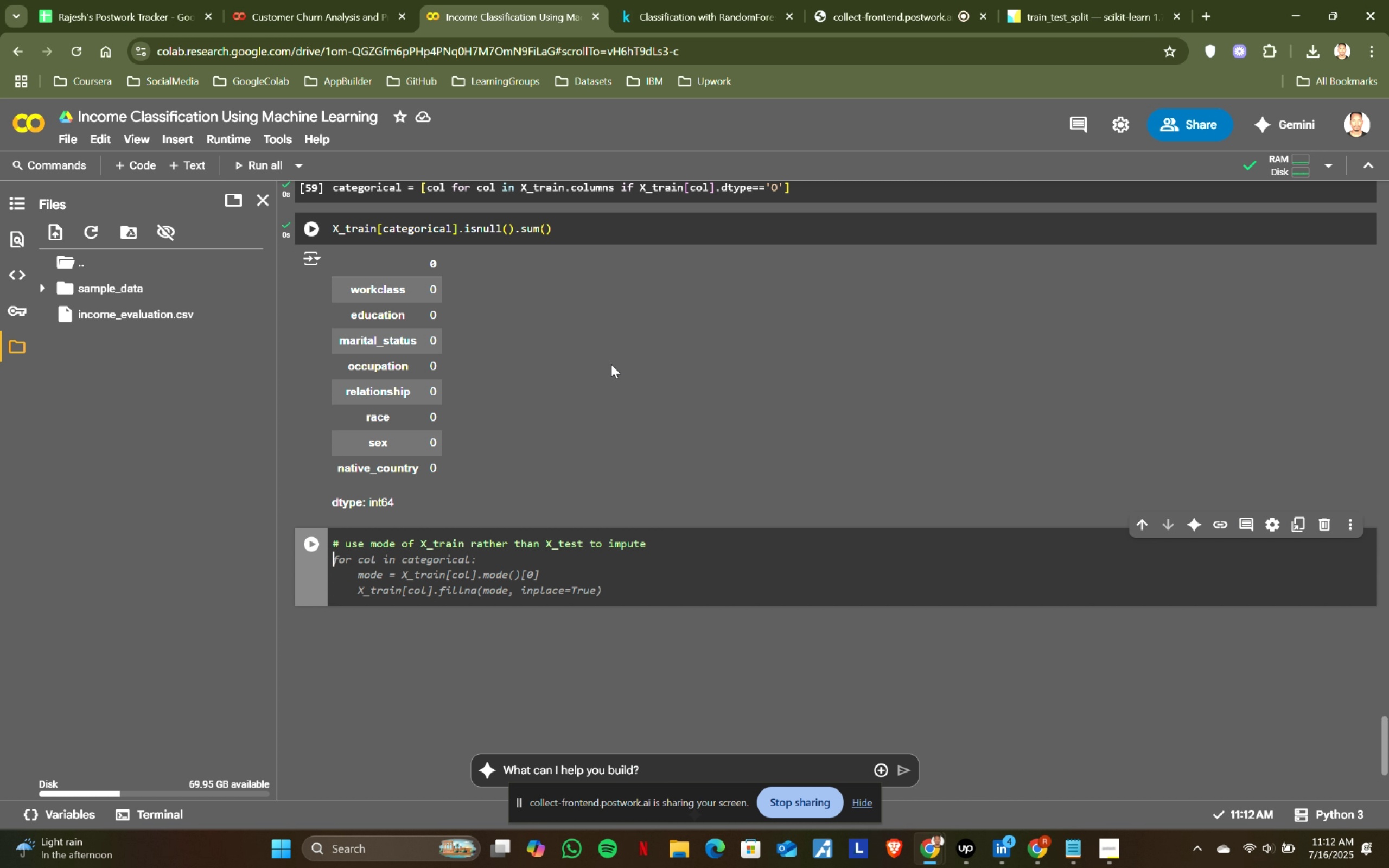 
key(E)
 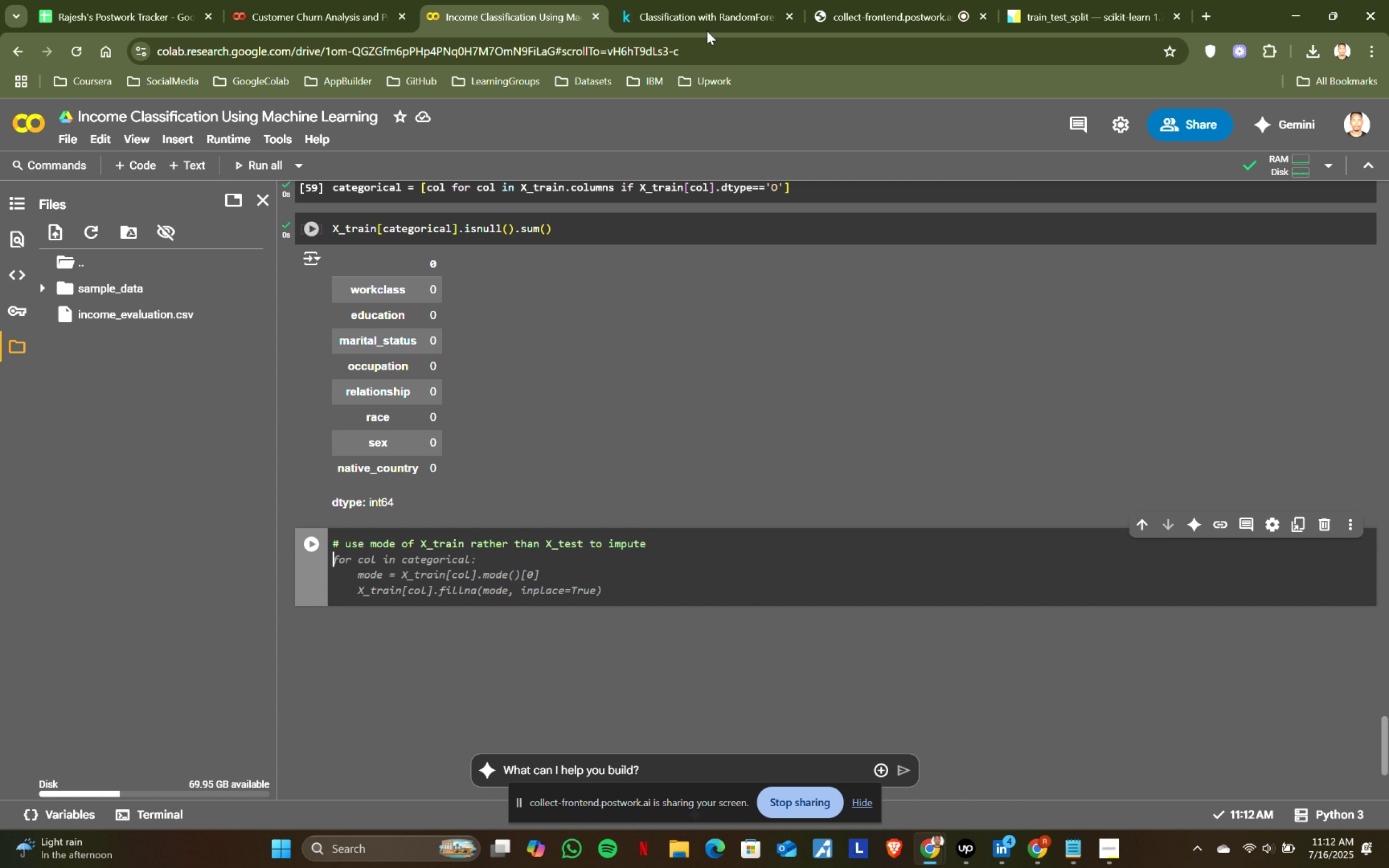 
key(Enter)
 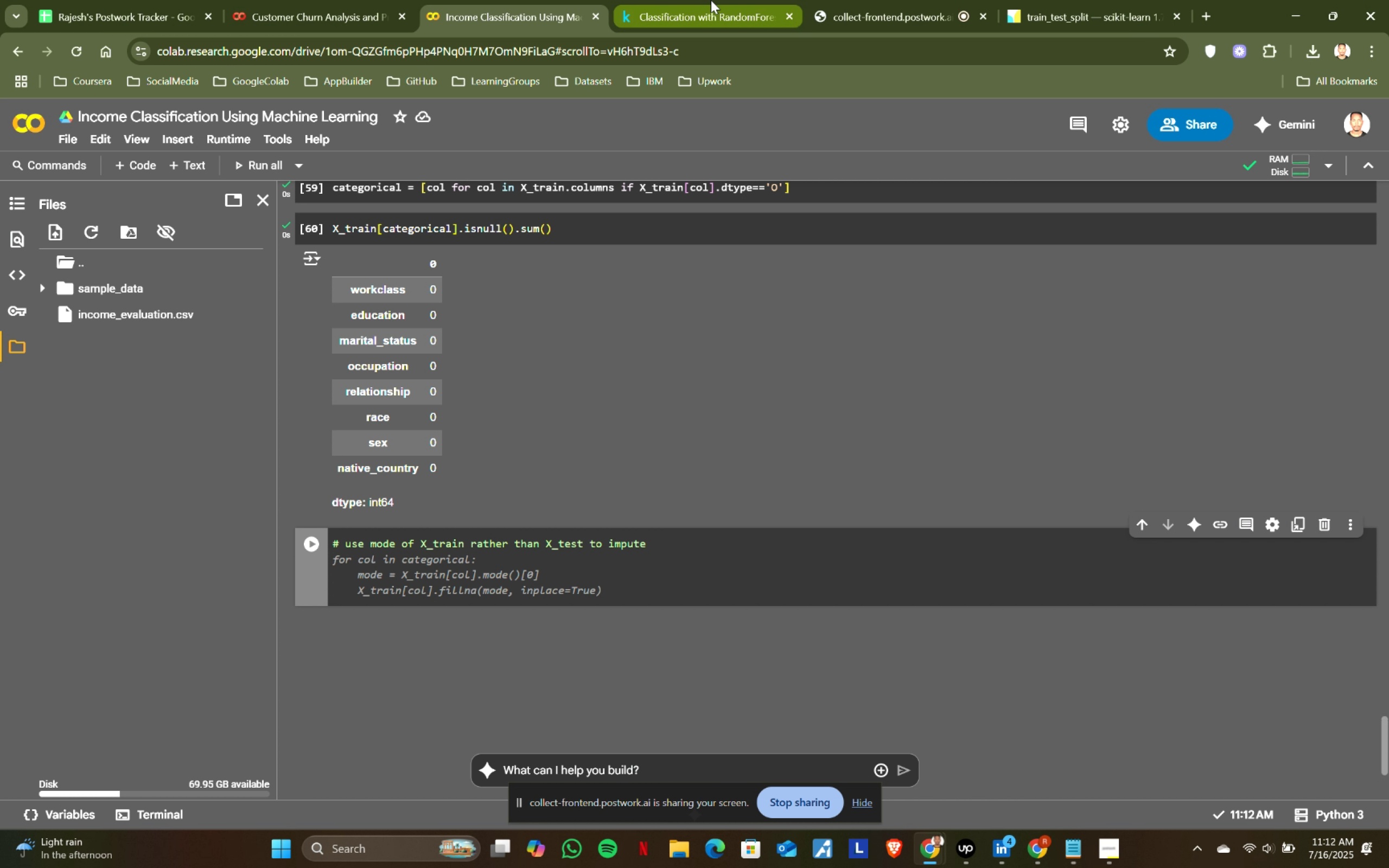 
left_click([711, 0])
 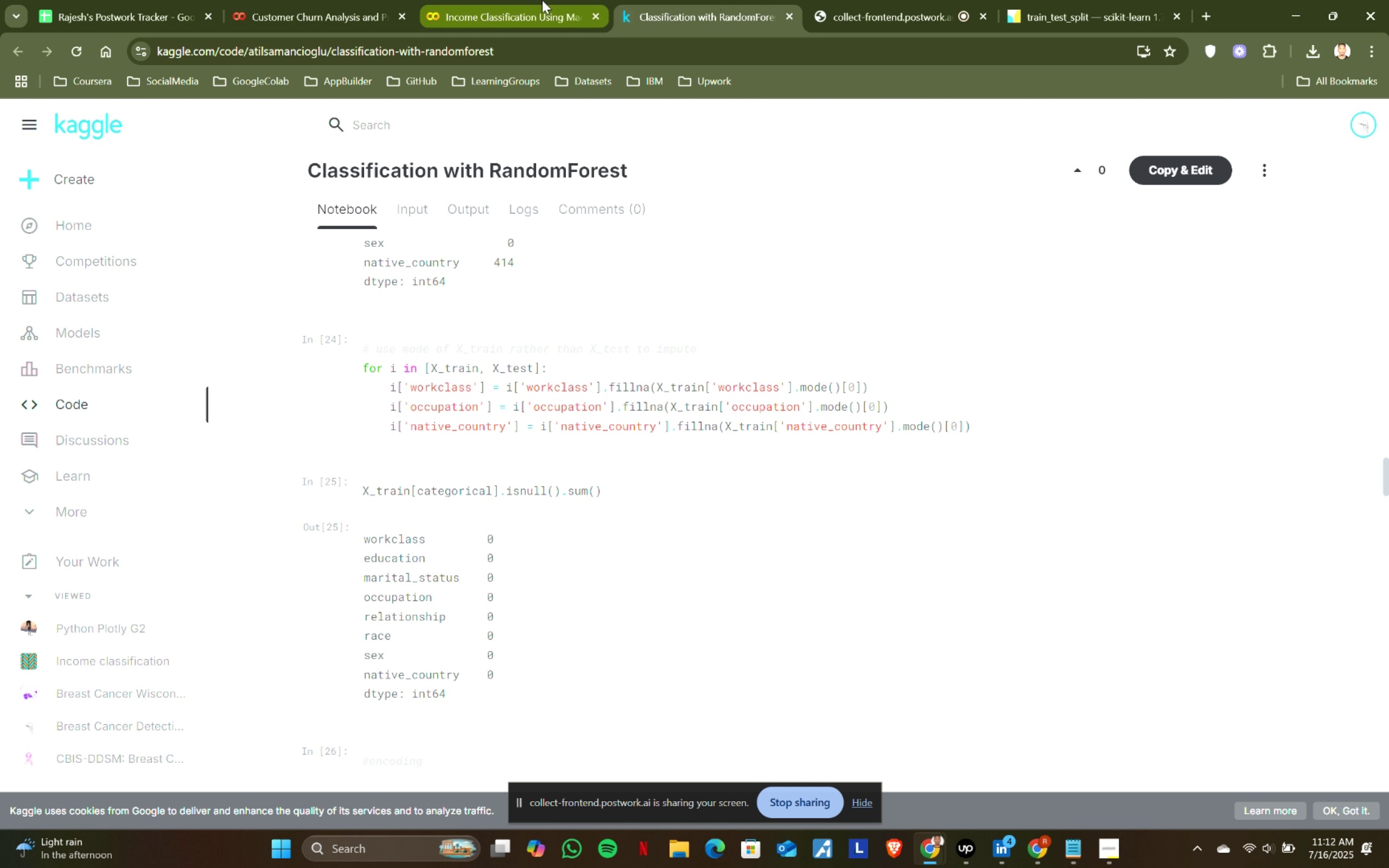 
left_click([542, 0])
 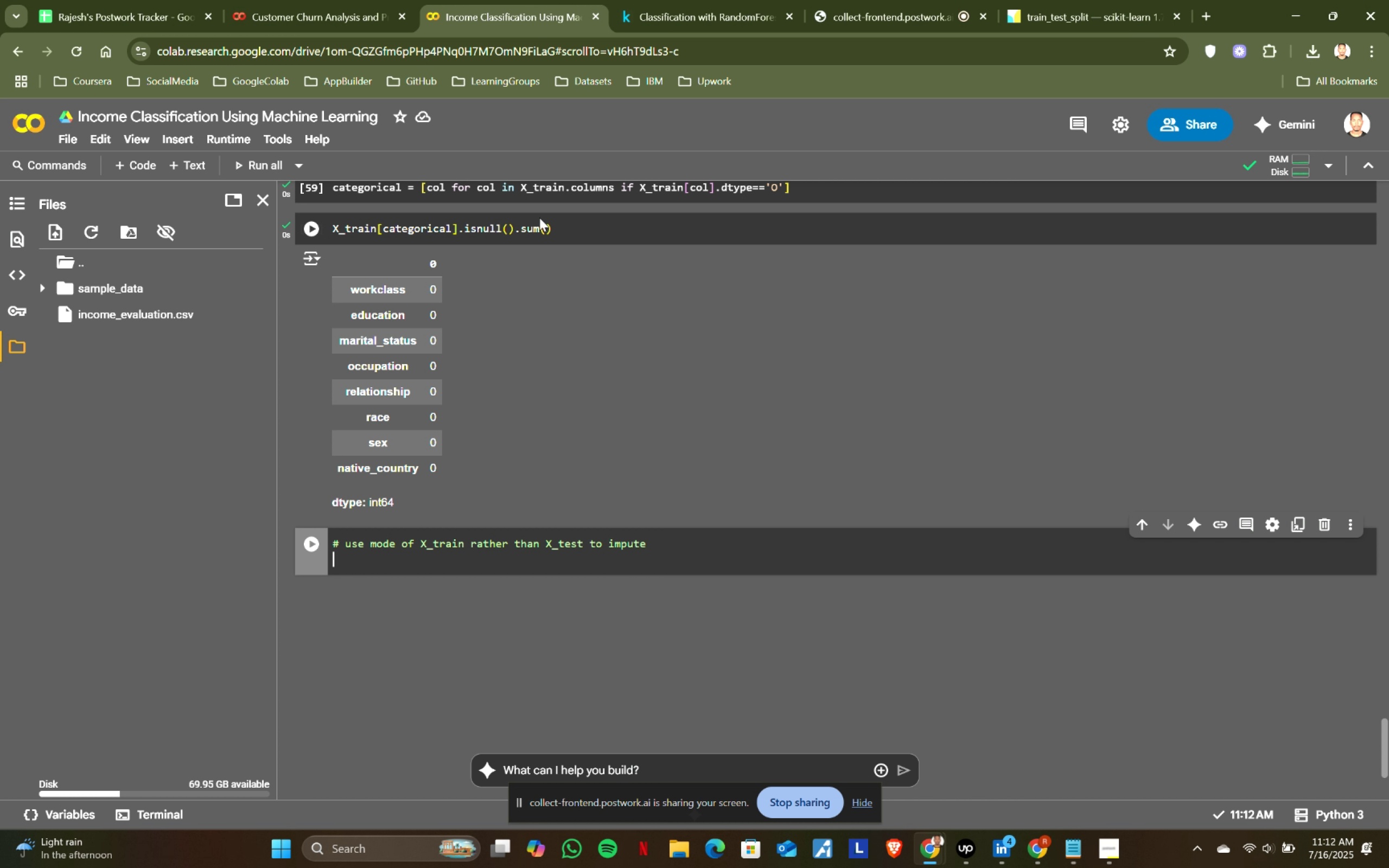 
type(for i cat)
key(Backspace)
key(Backspace)
key(Backspace)
type(in catego)
 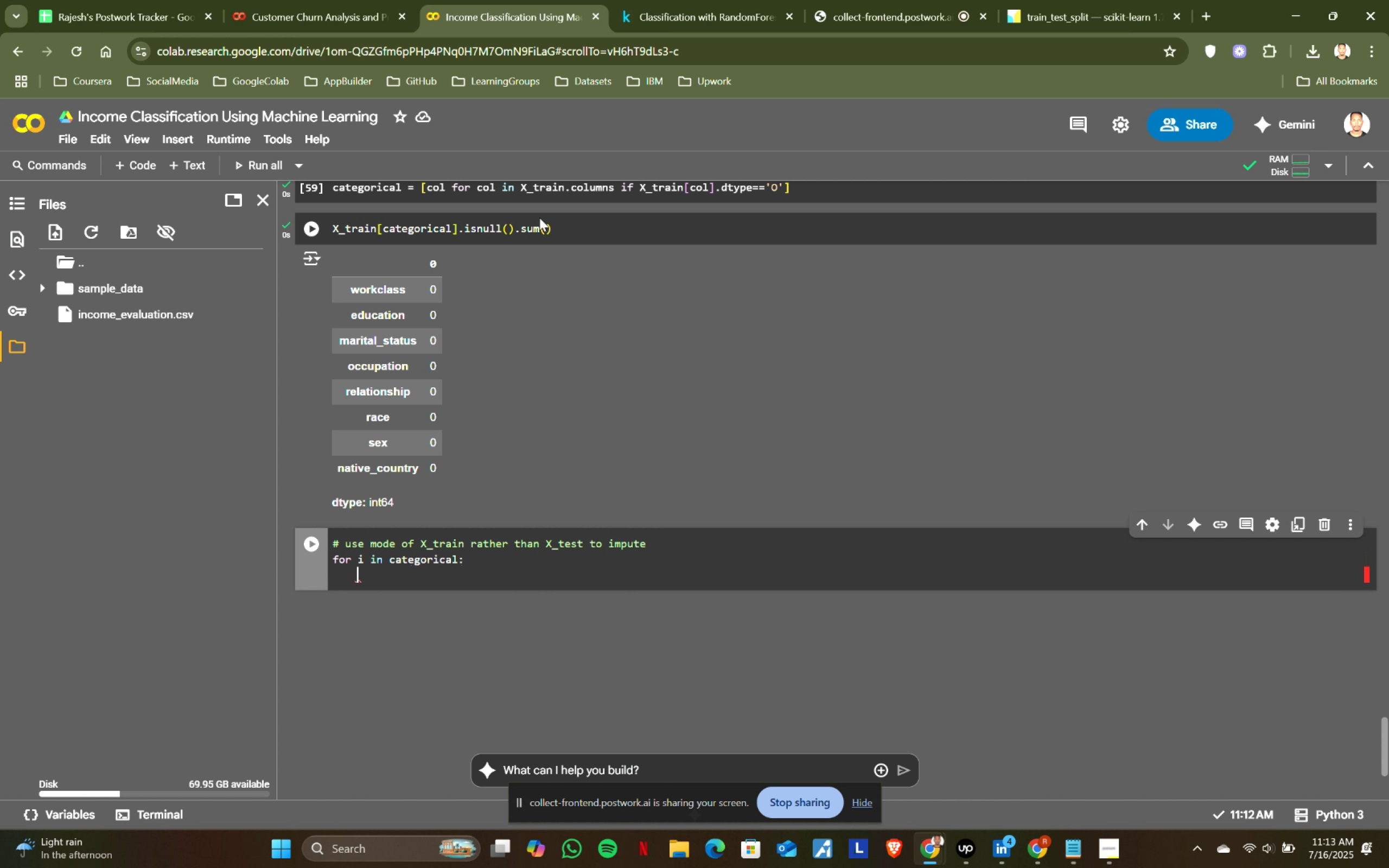 
key(Enter)
 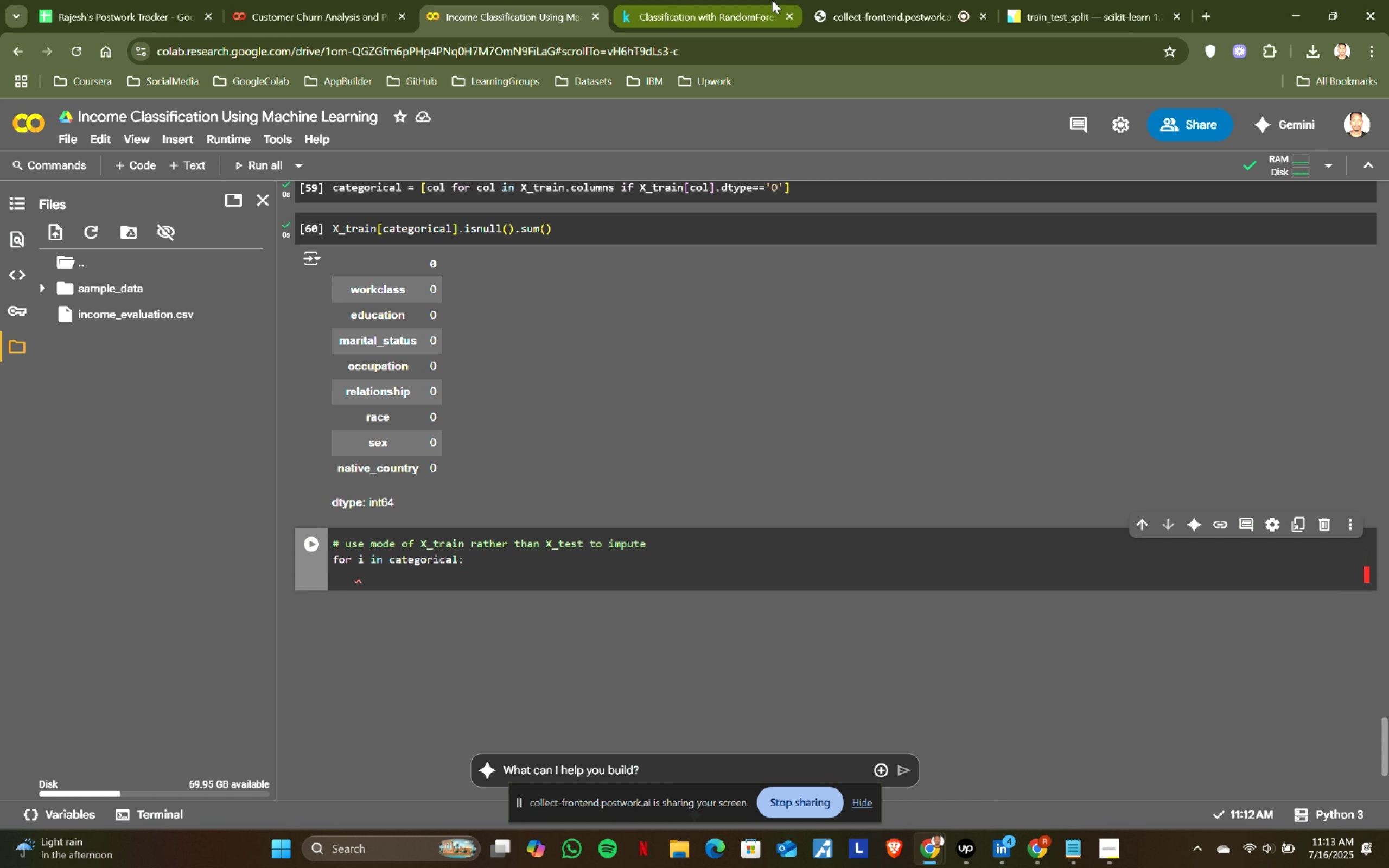 
key(Shift+ShiftRight)
 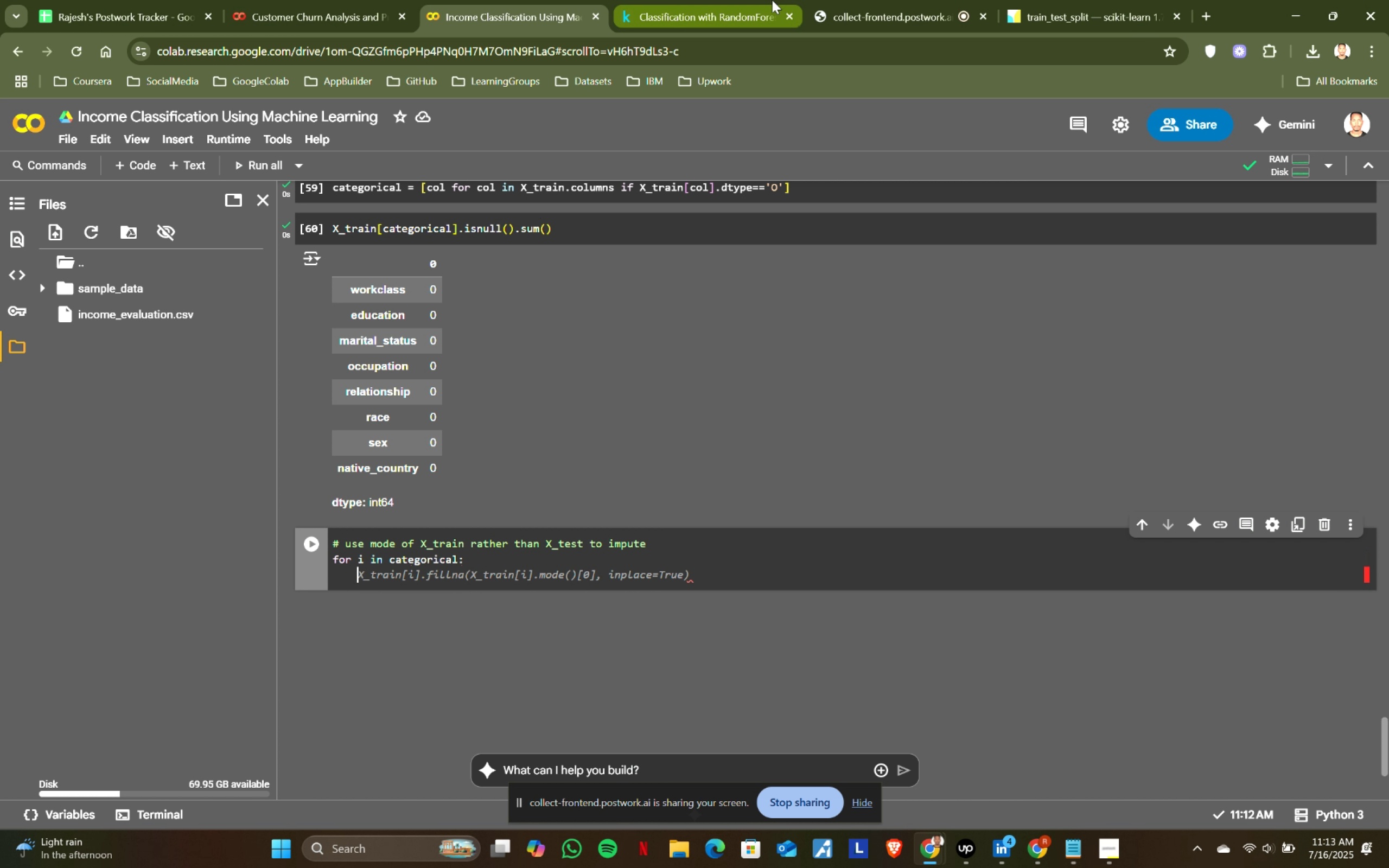 
key(Shift+Semicolon)
 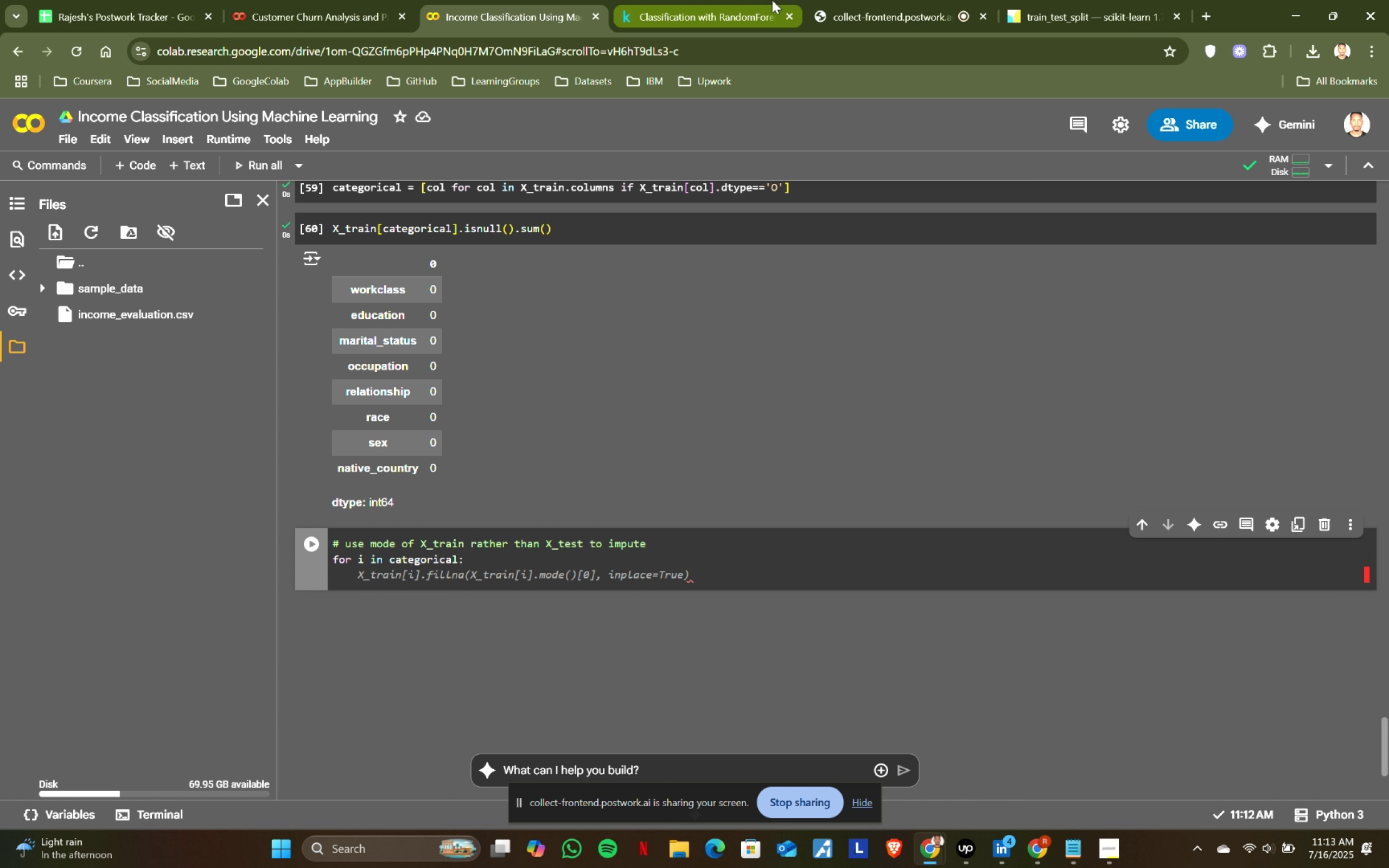 
key(Enter)
 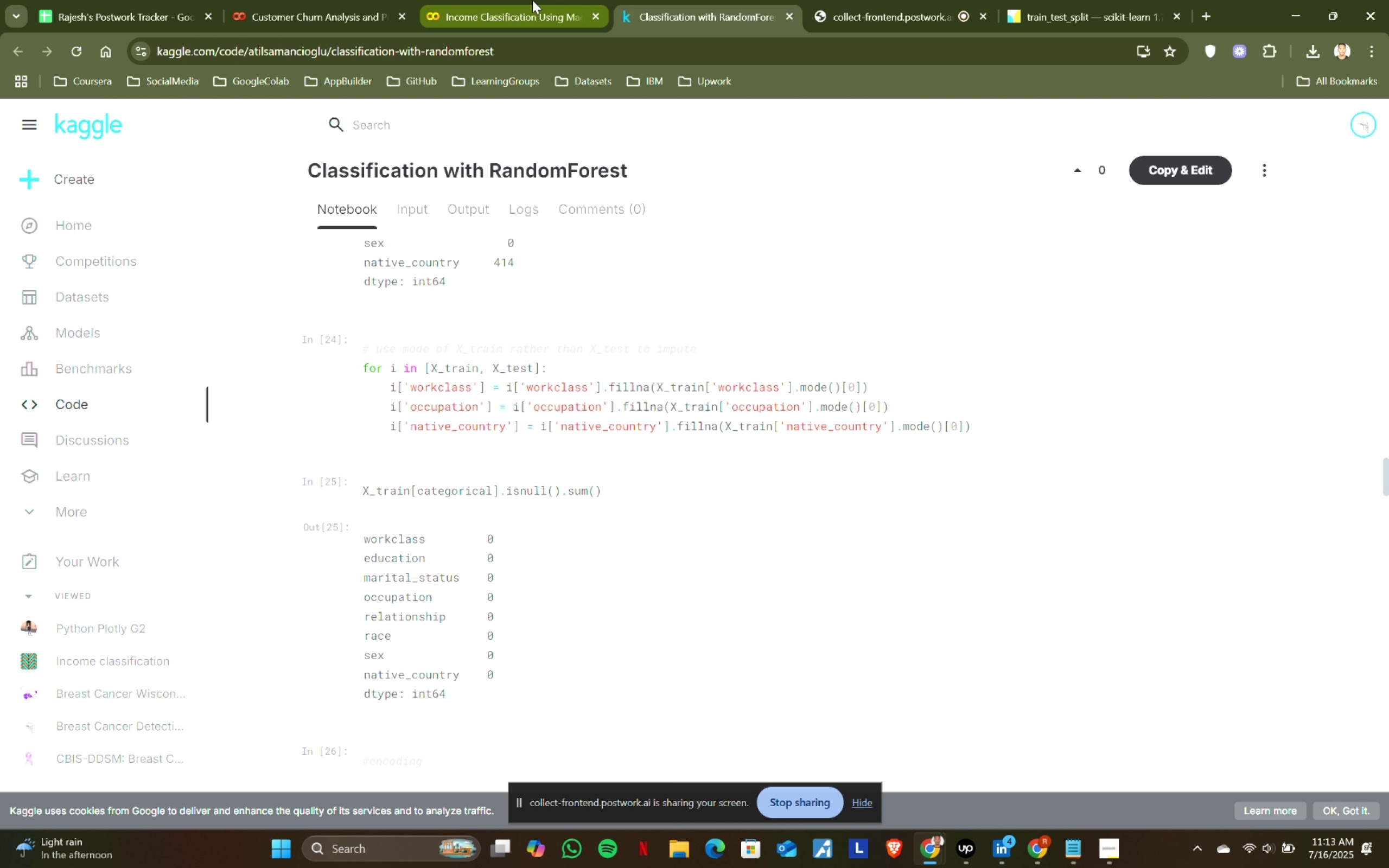 
left_click([772, 0])
 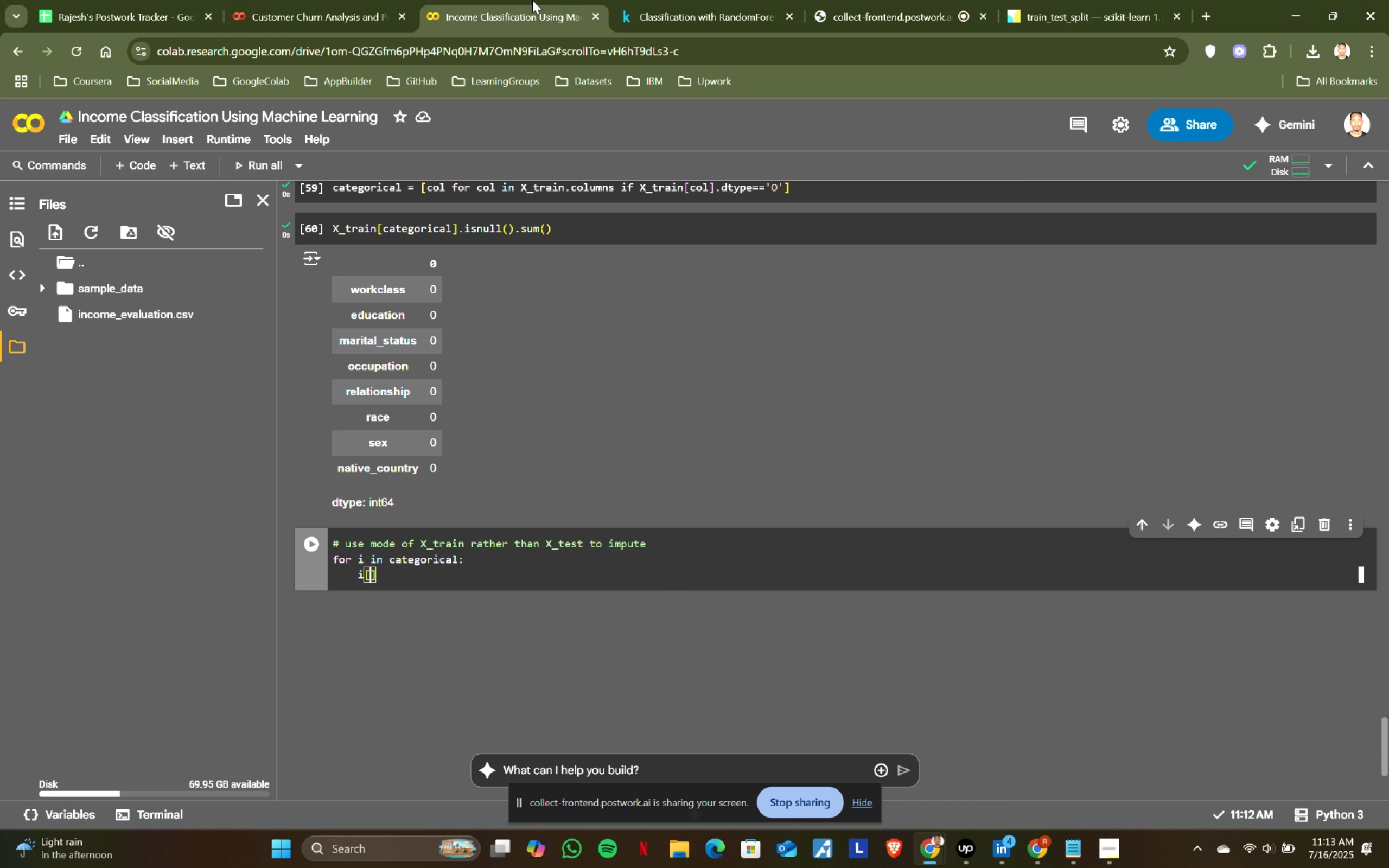 
left_click([532, 0])
 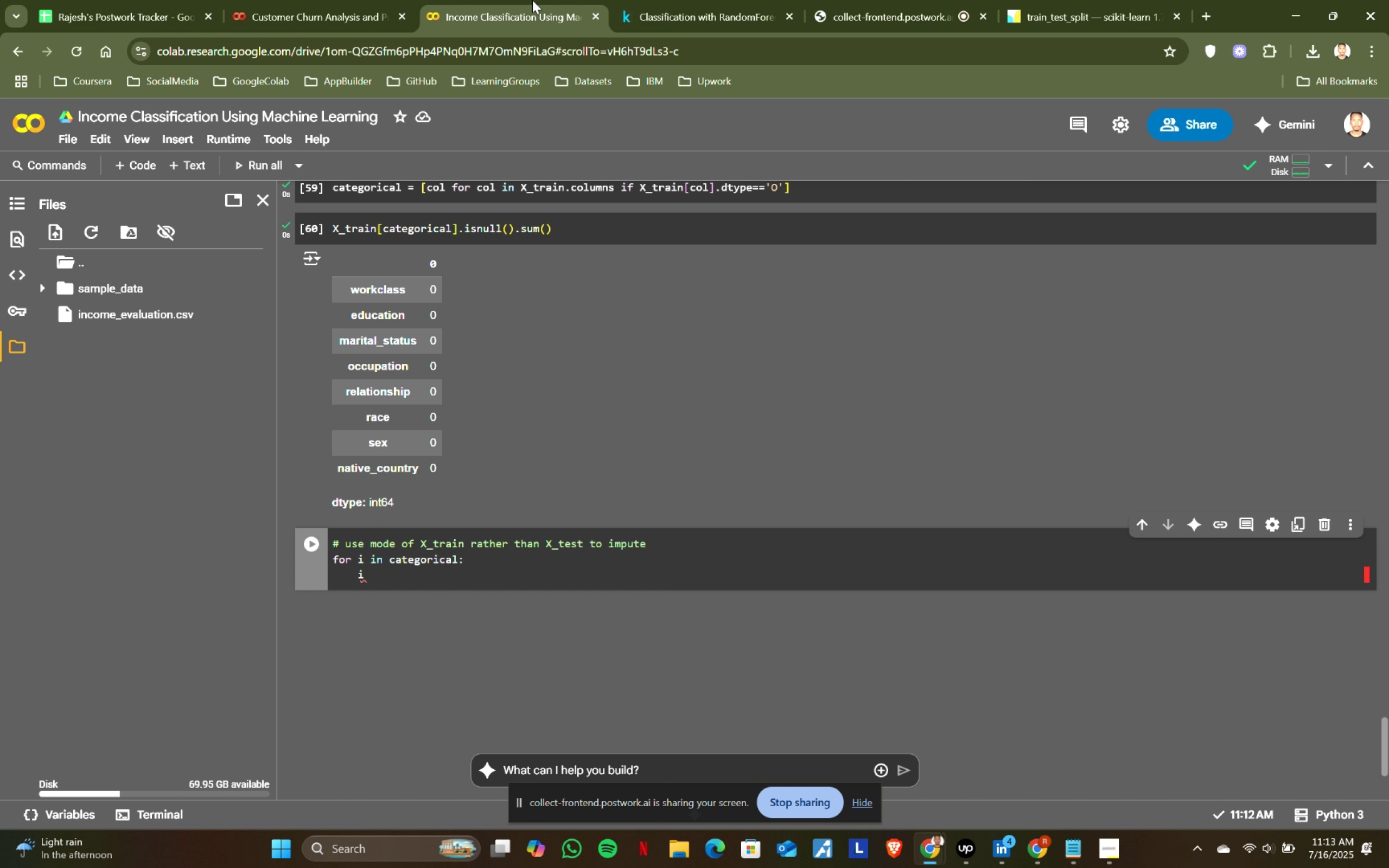 
type(i['wor)
key(Tab)
type('])
 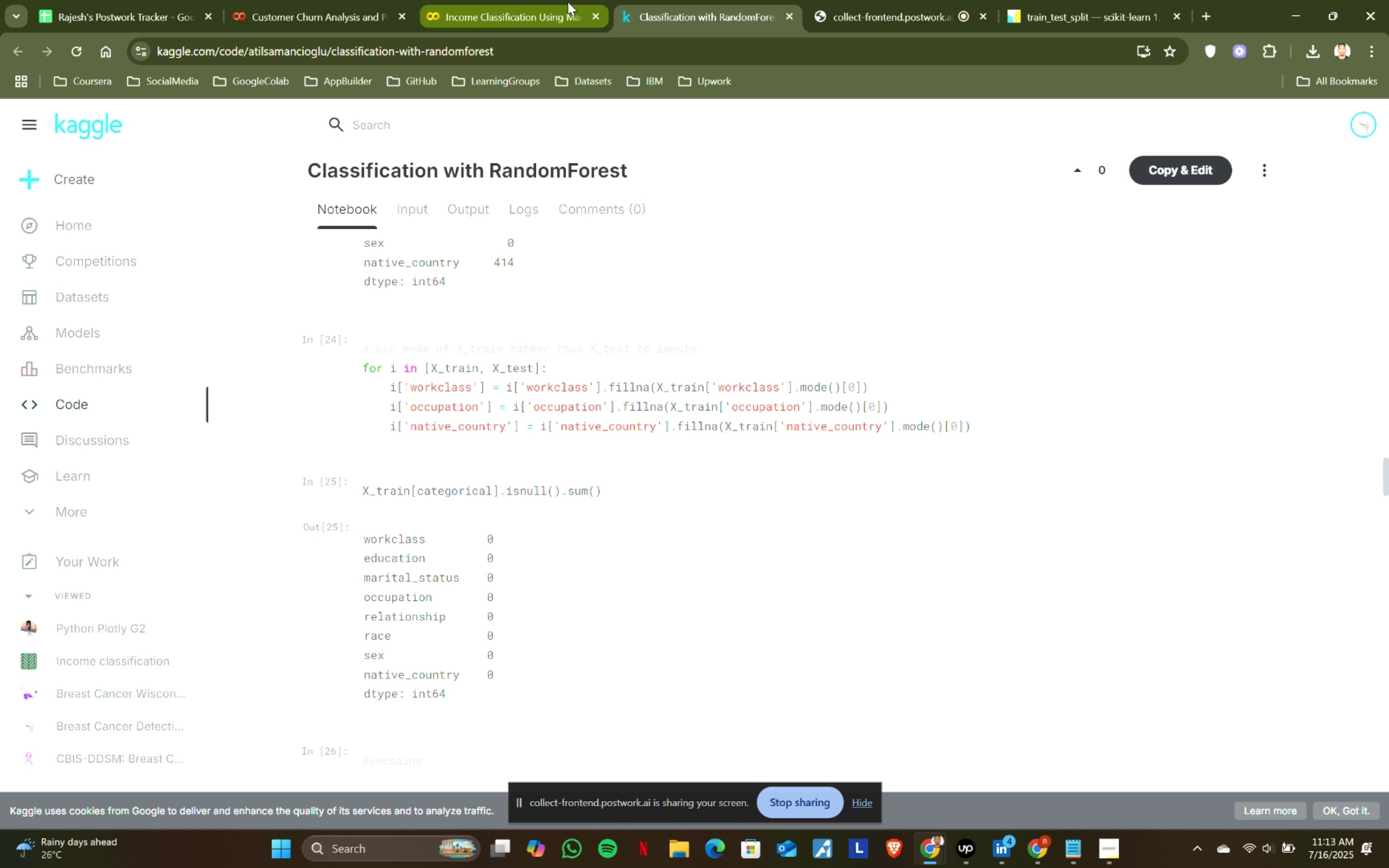 
left_click([666, 0])
 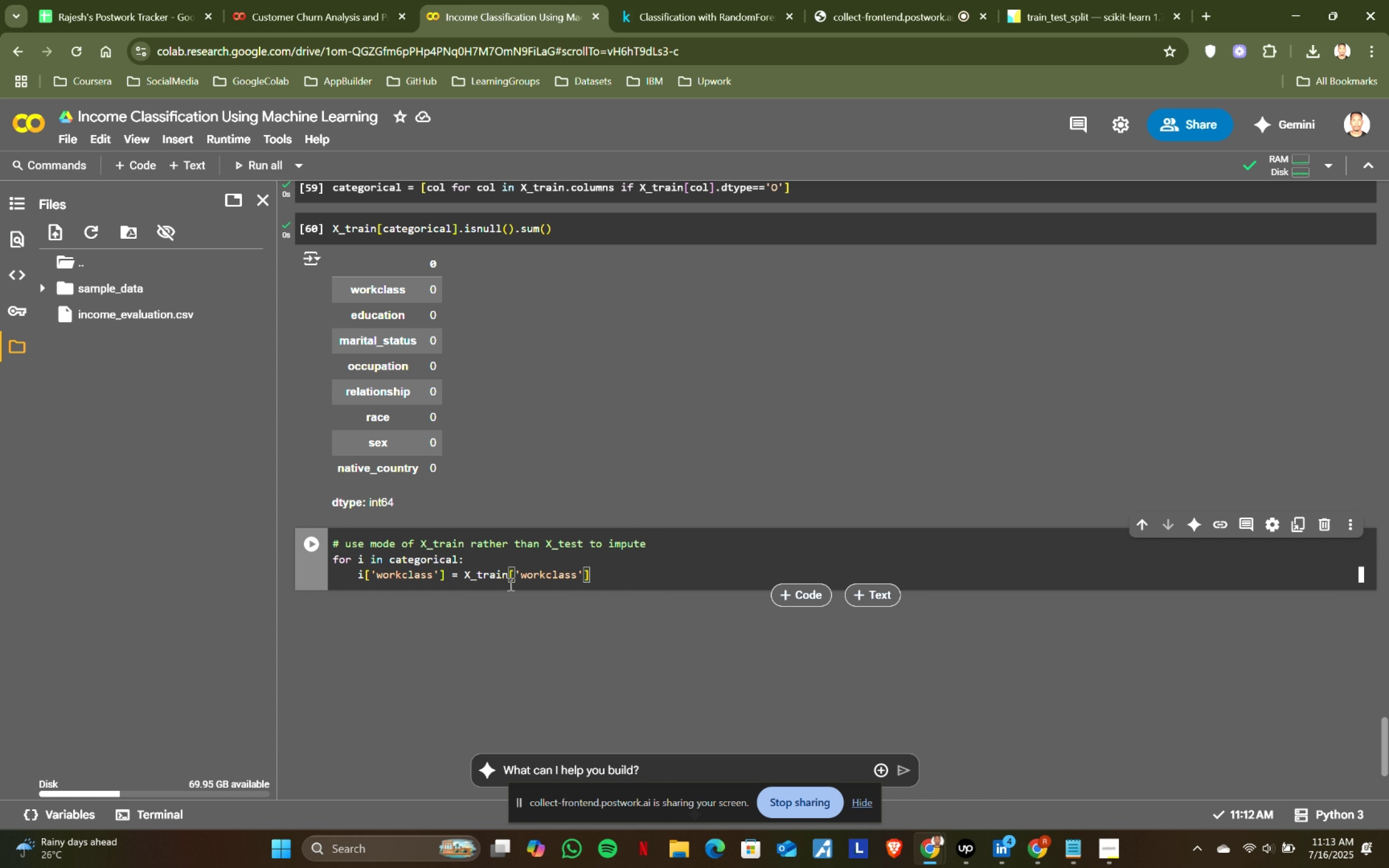 
left_click([556, 0])
 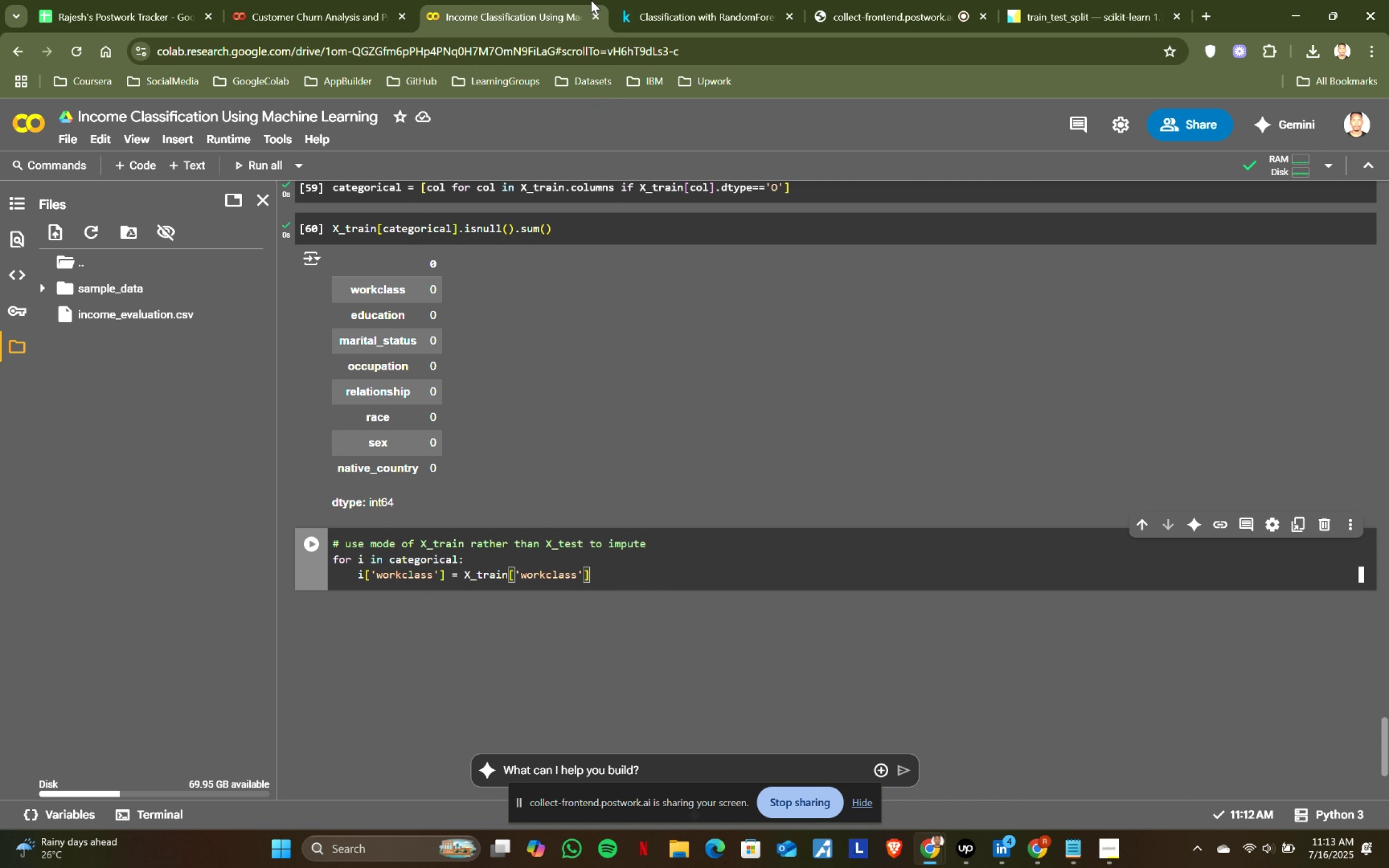 
left_click([597, 0])
 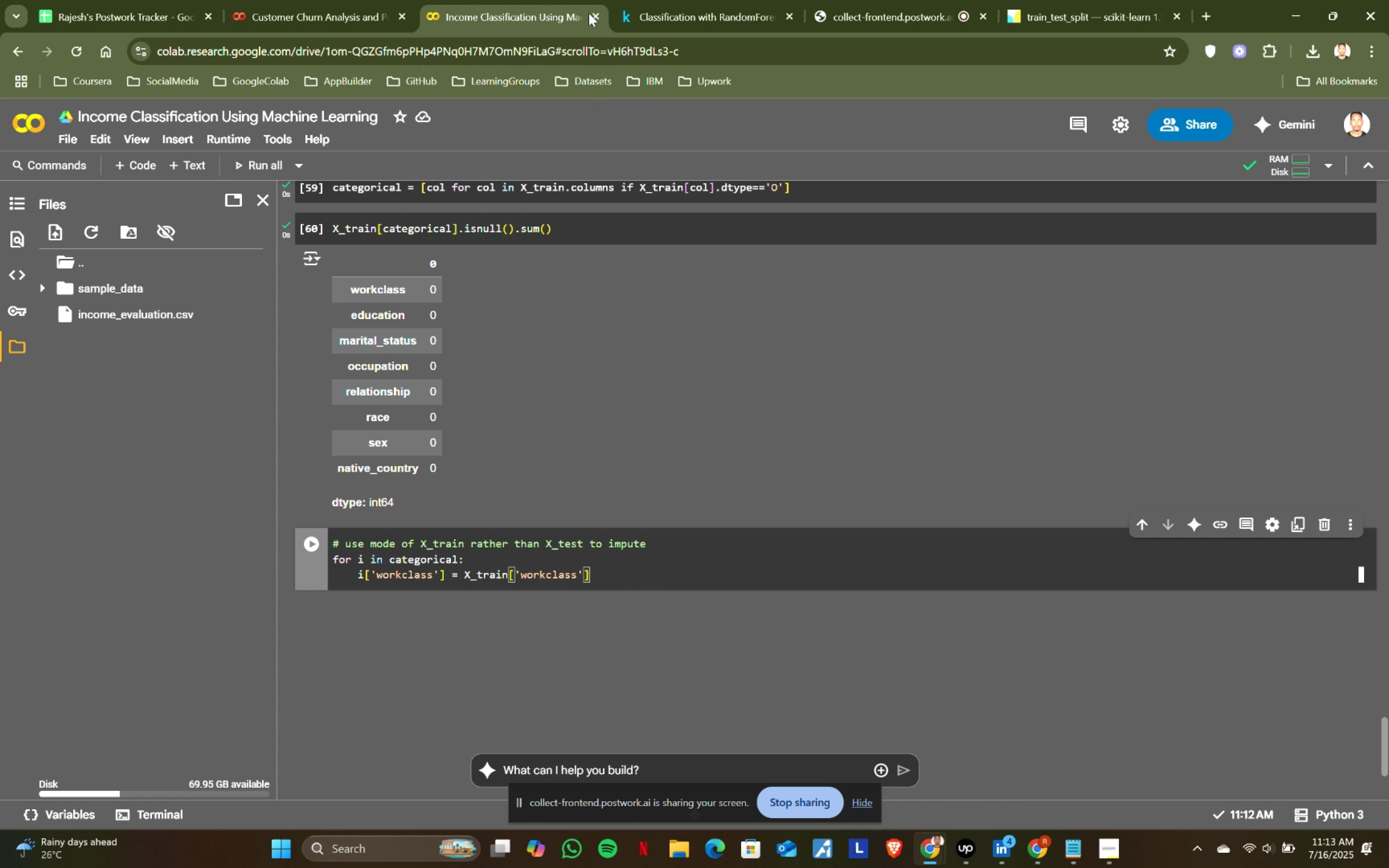 
left_click([627, 4])
 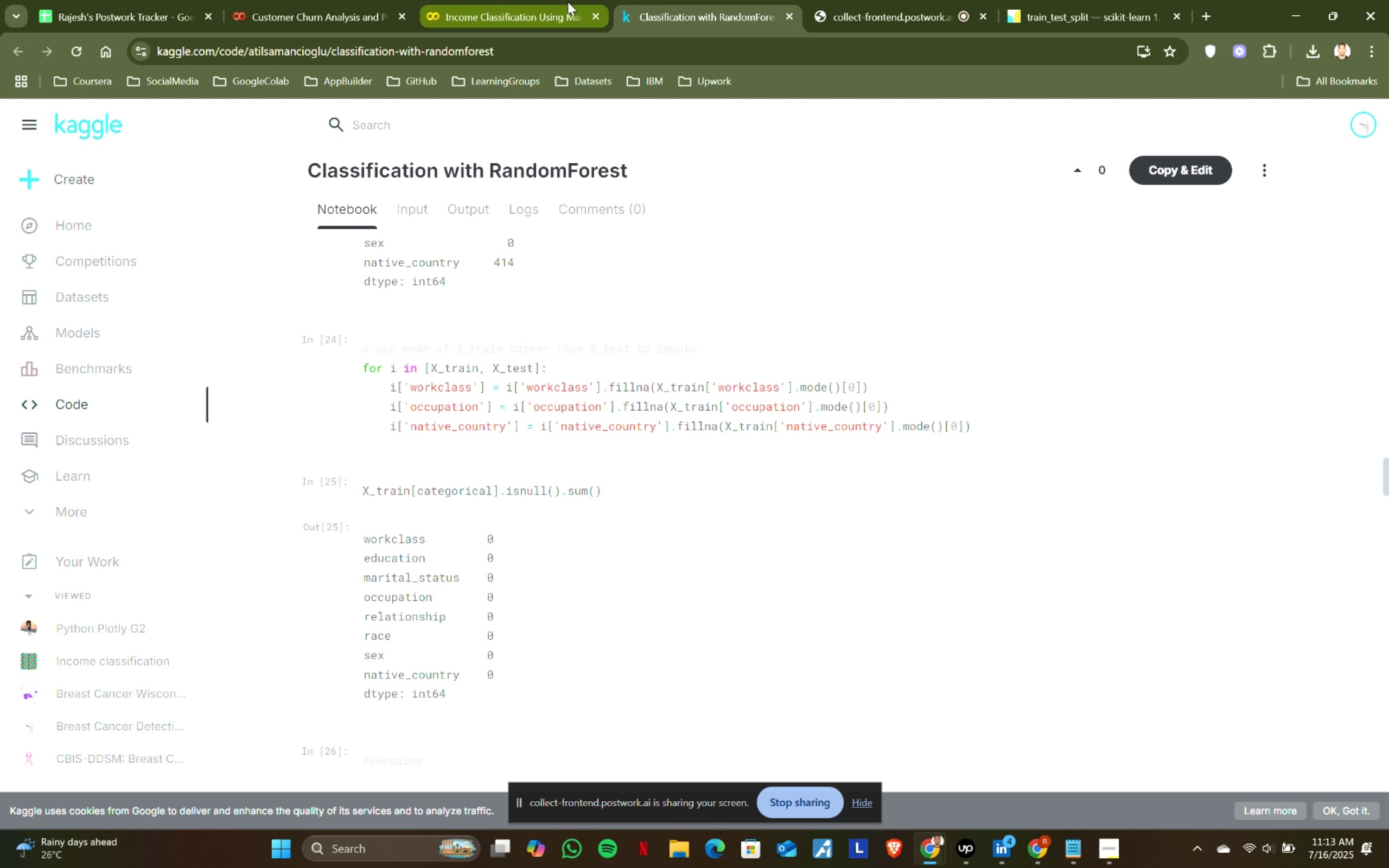 
left_click([568, 2])
 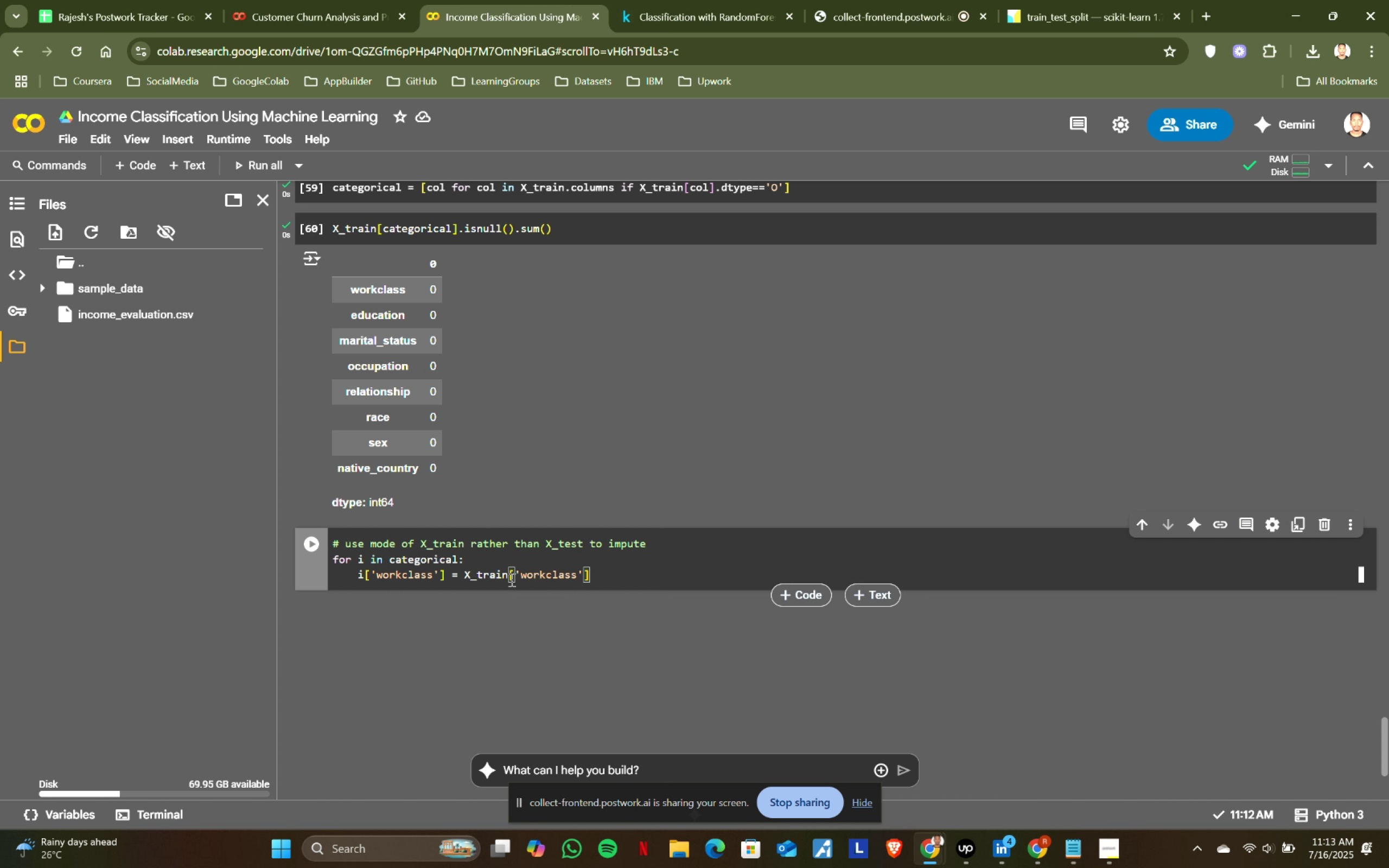 
left_click([508, 572])
 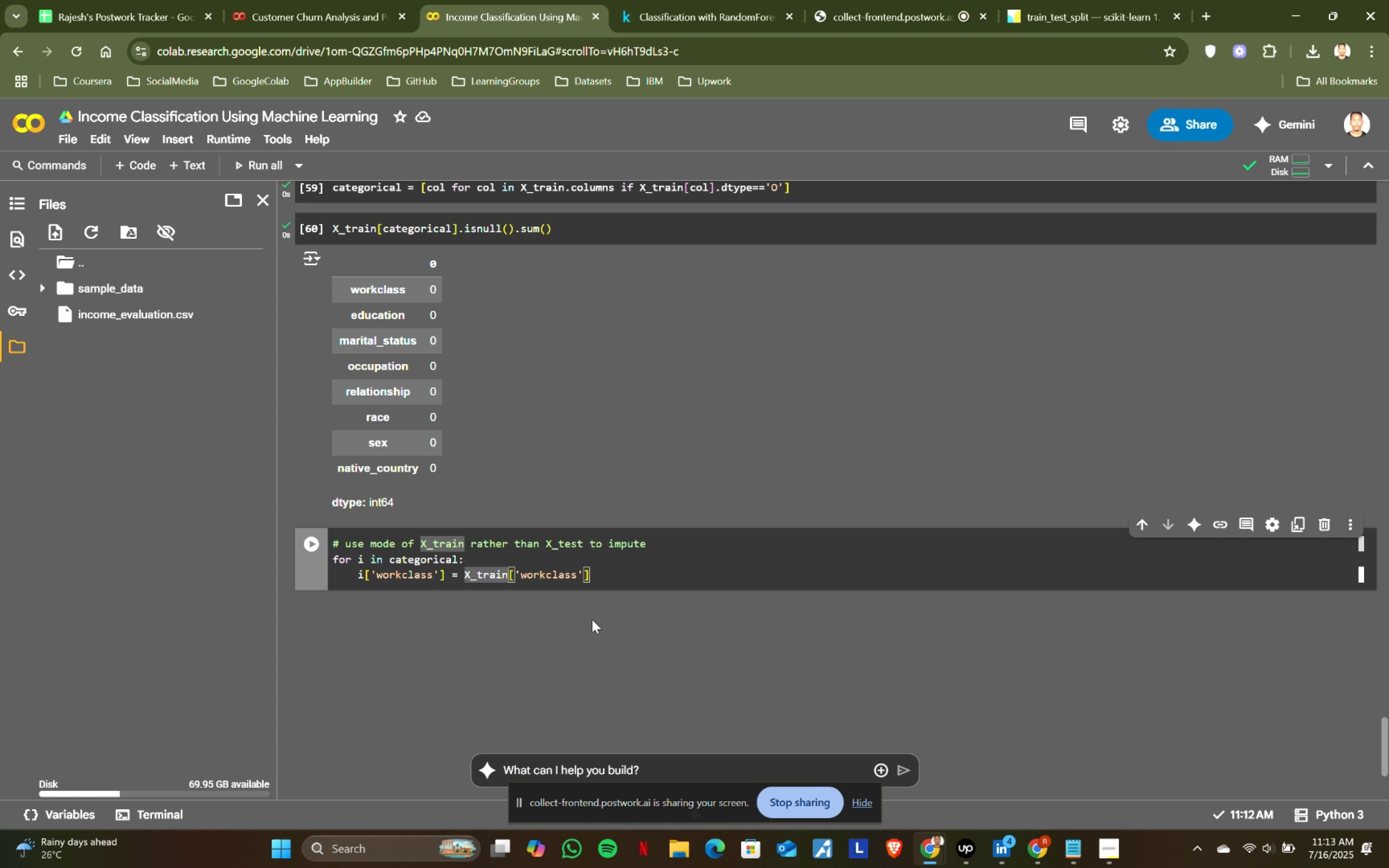 
key(Backspace)
 